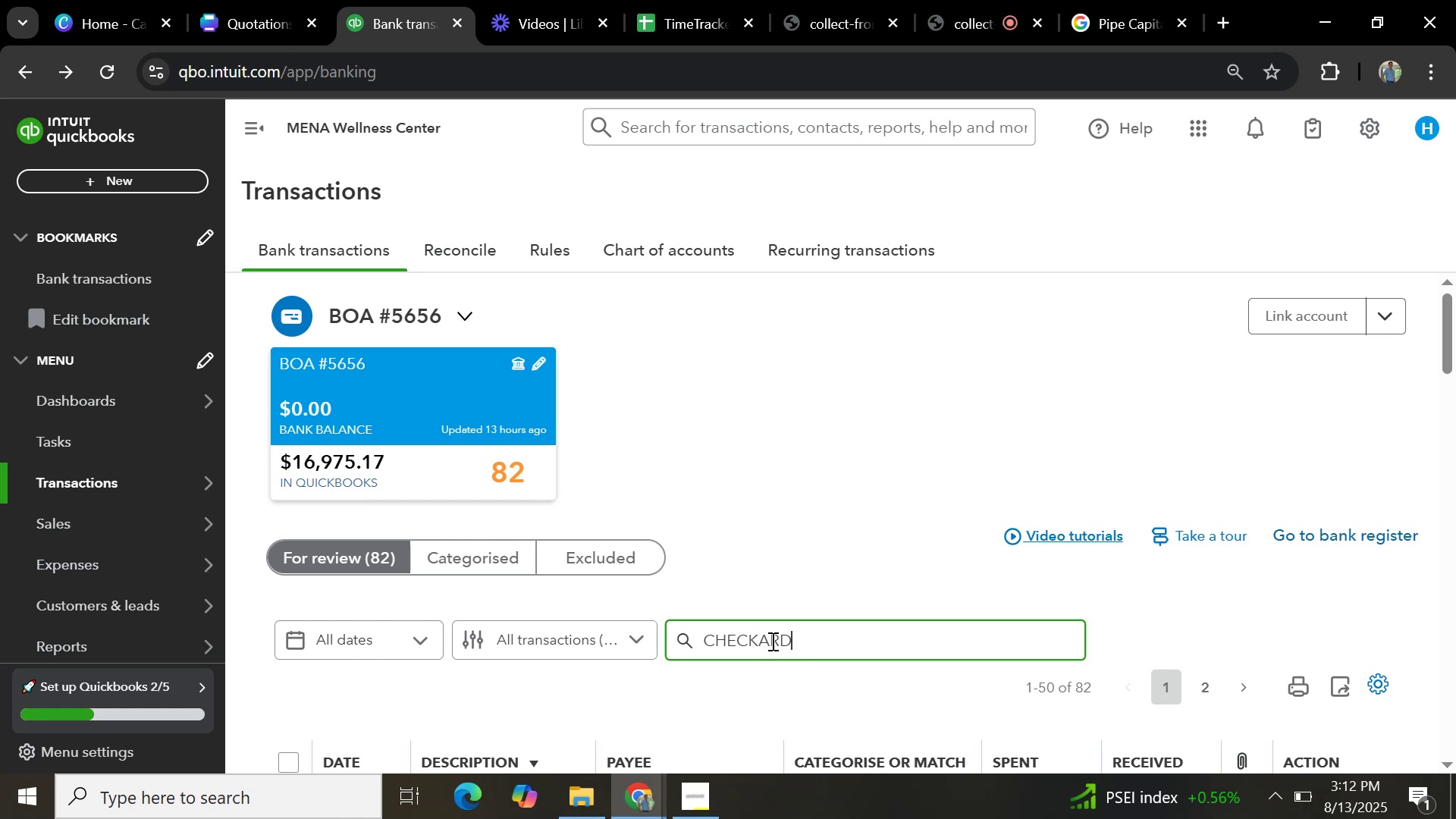 
key(Enter)
 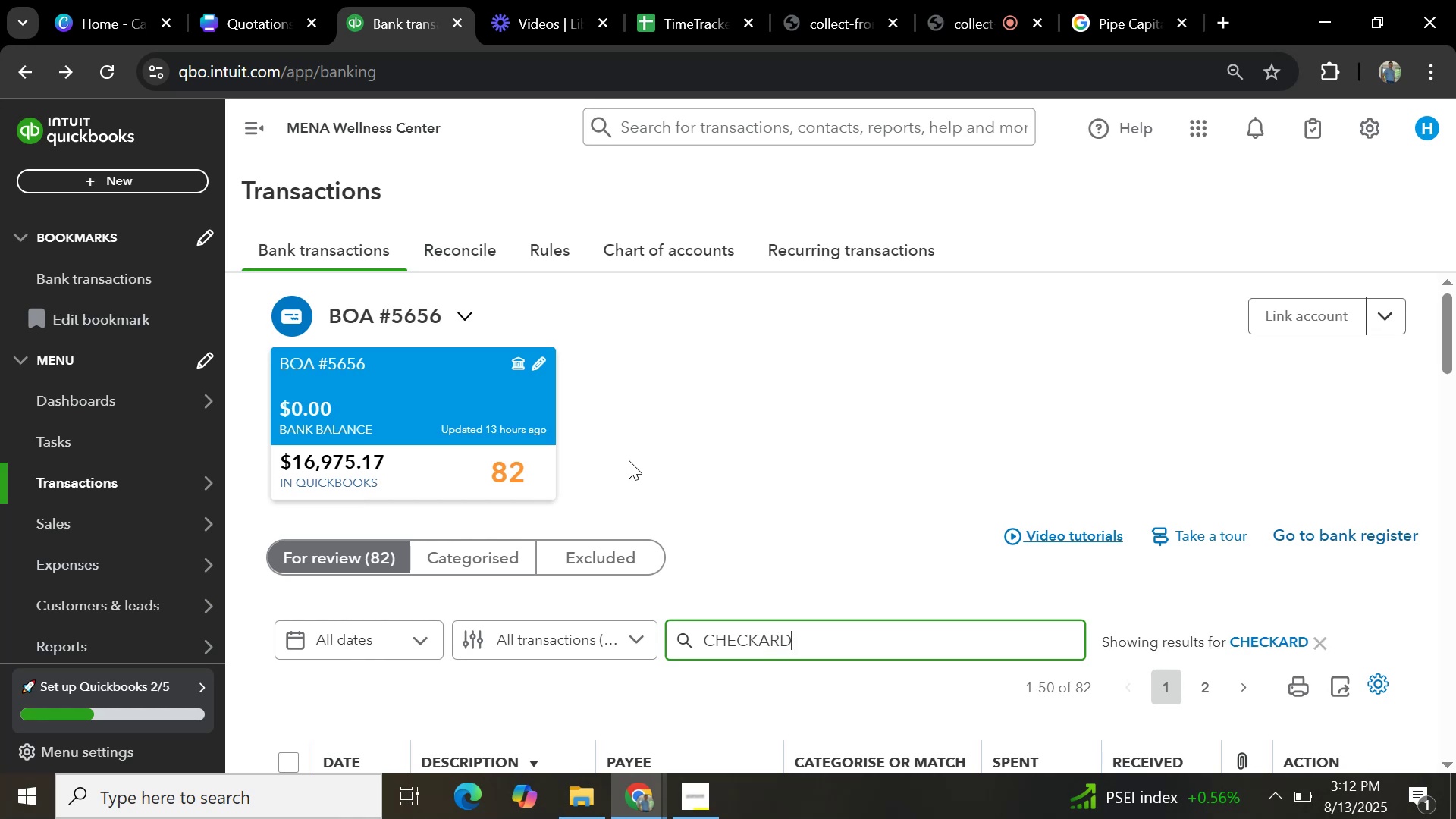 
scroll: coordinate [661, 423], scroll_direction: down, amount: 3.0
 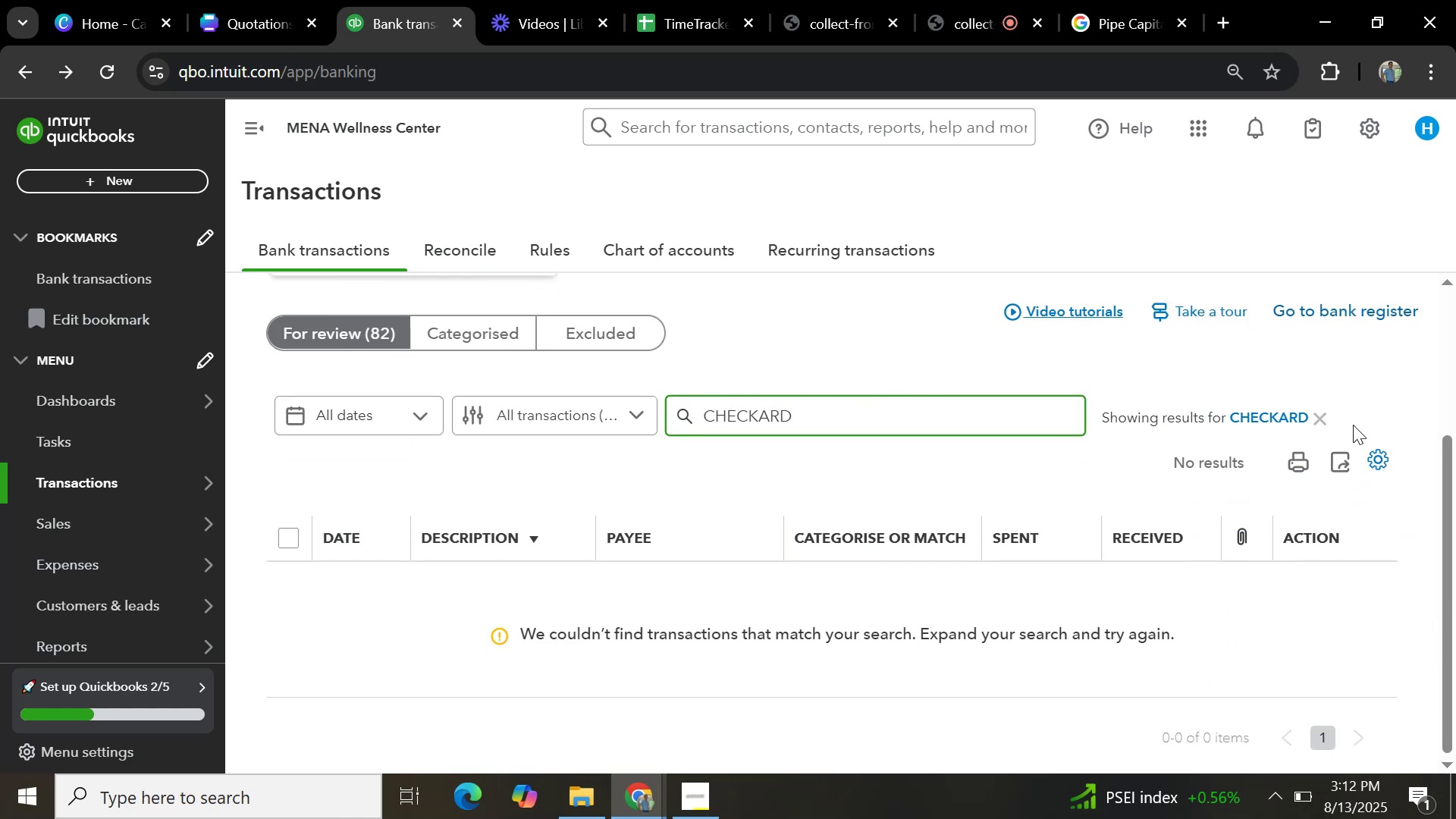 
left_click([1326, 414])
 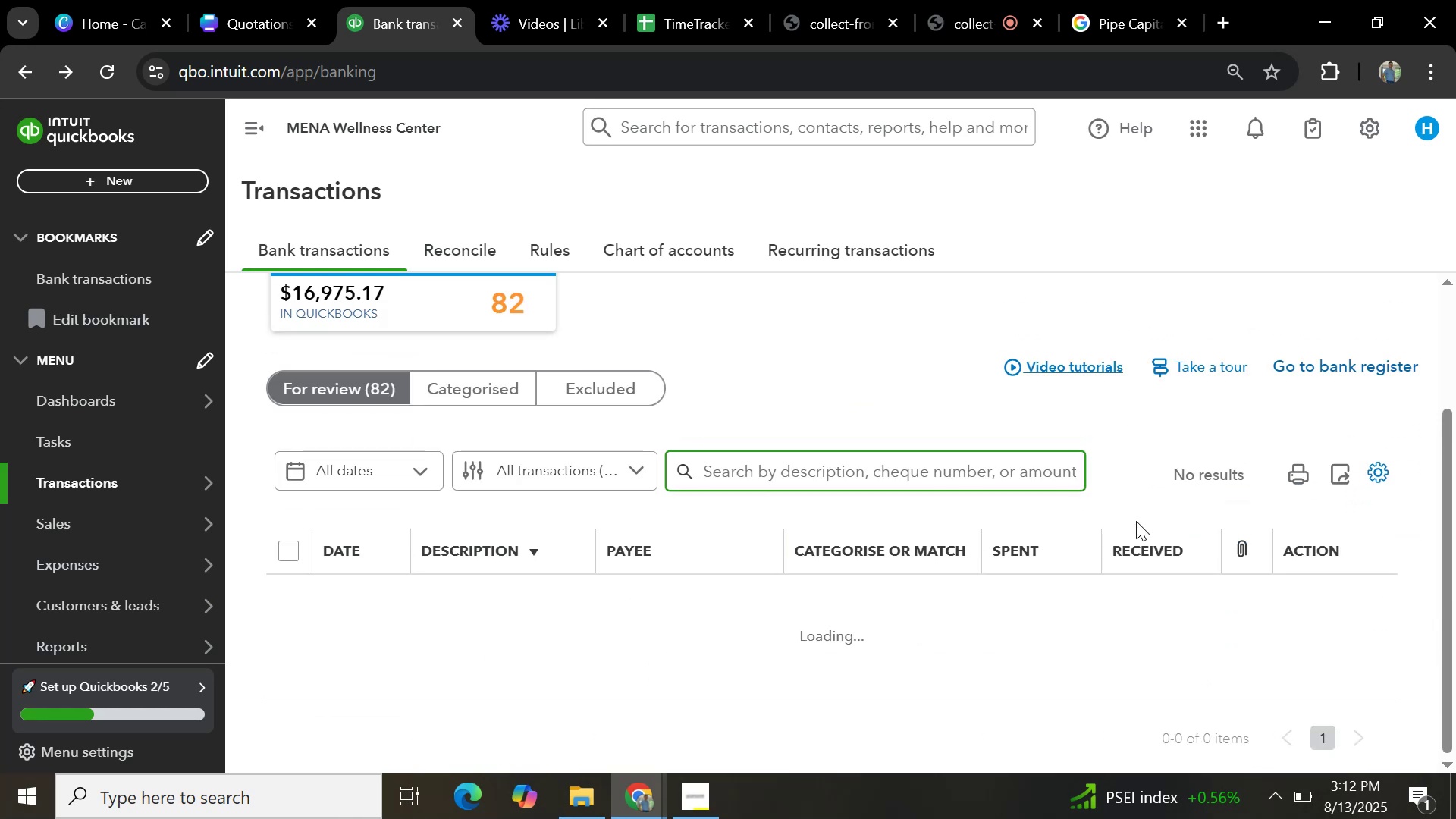 
scroll: coordinate [1115, 540], scroll_direction: down, amount: 2.0
 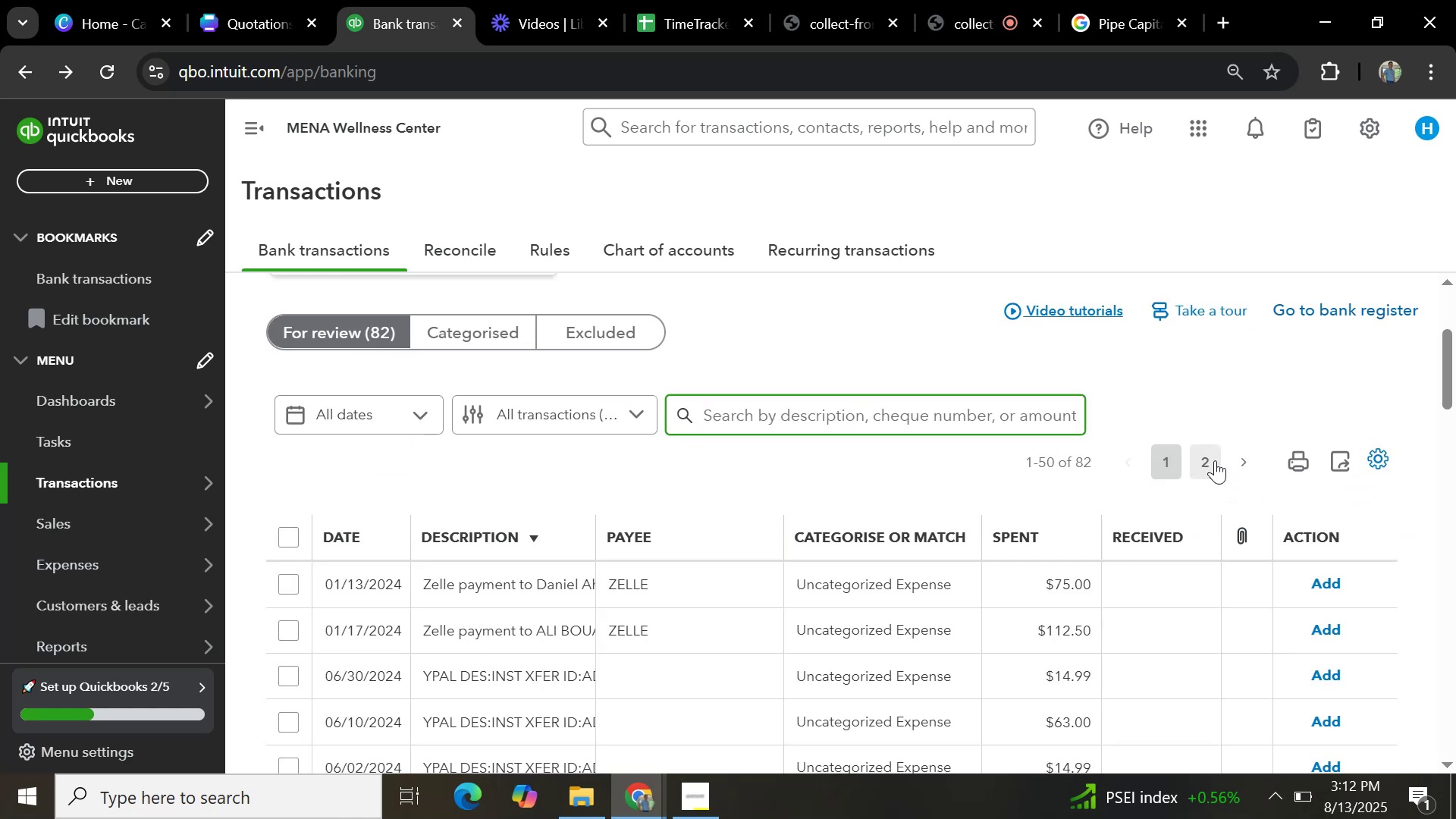 
left_click([1212, 460])
 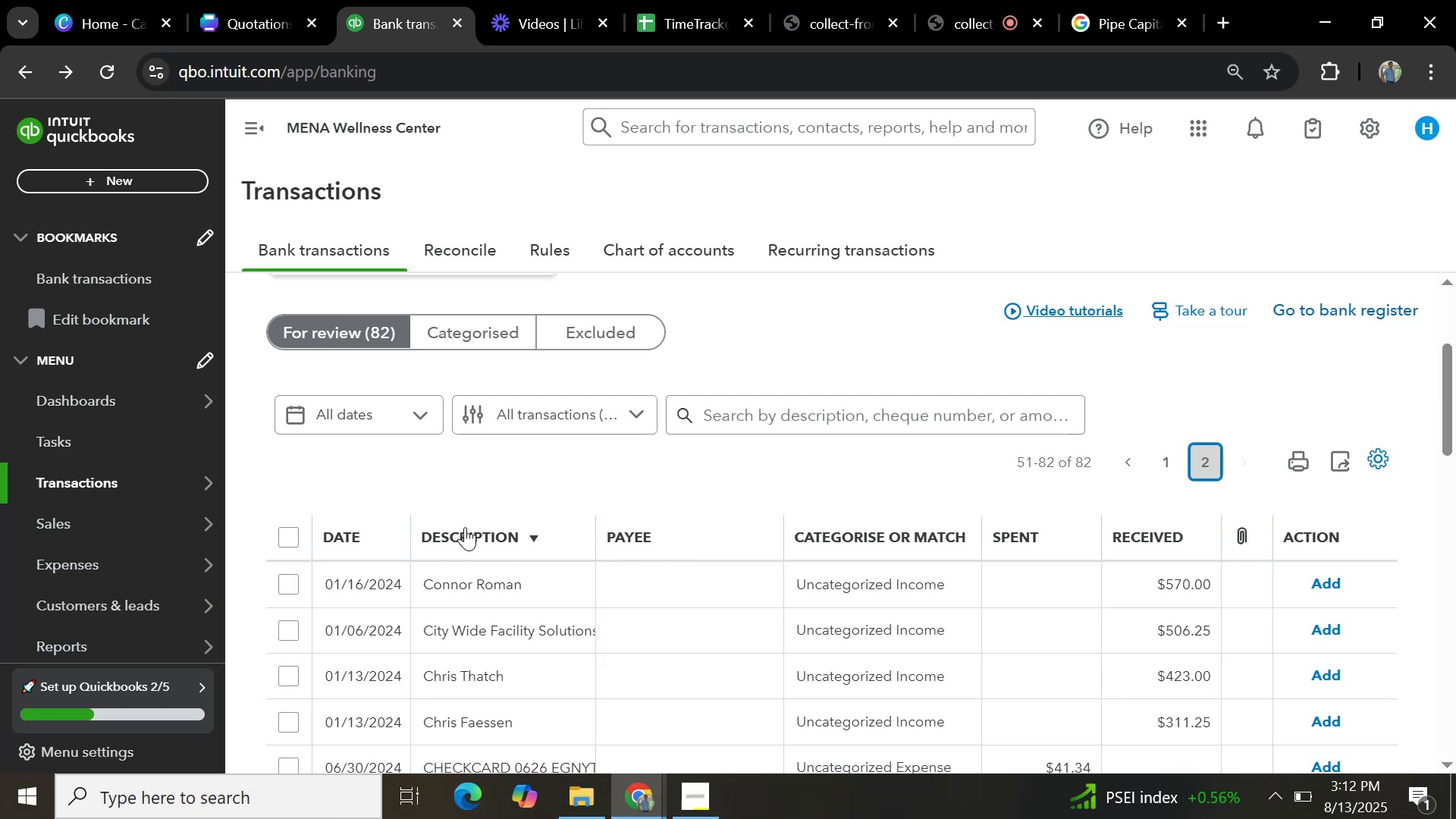 
scroll: coordinate [453, 585], scroll_direction: down, amount: 6.0
 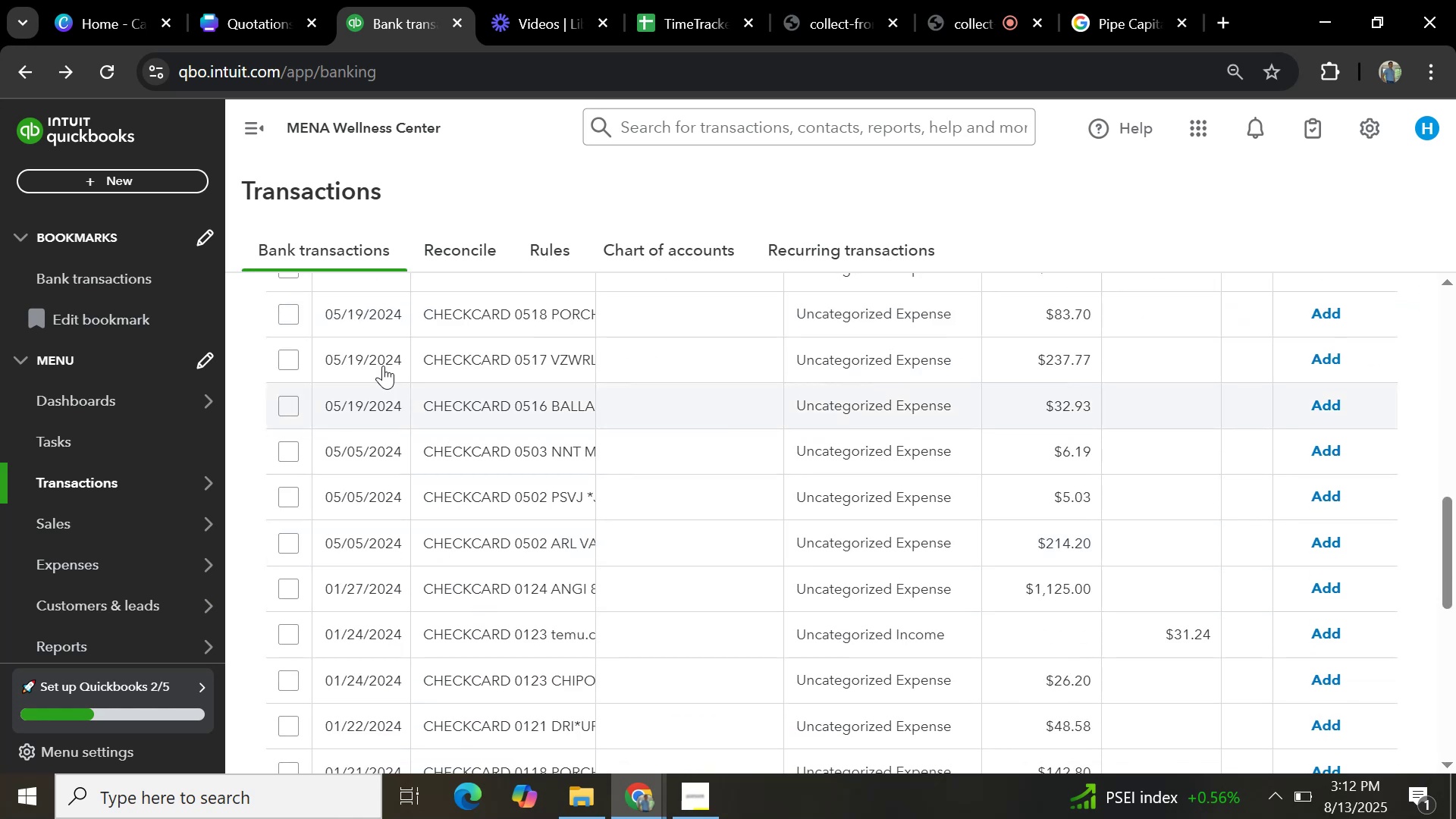 
scroll: coordinate [363, 382], scroll_direction: up, amount: 4.0
 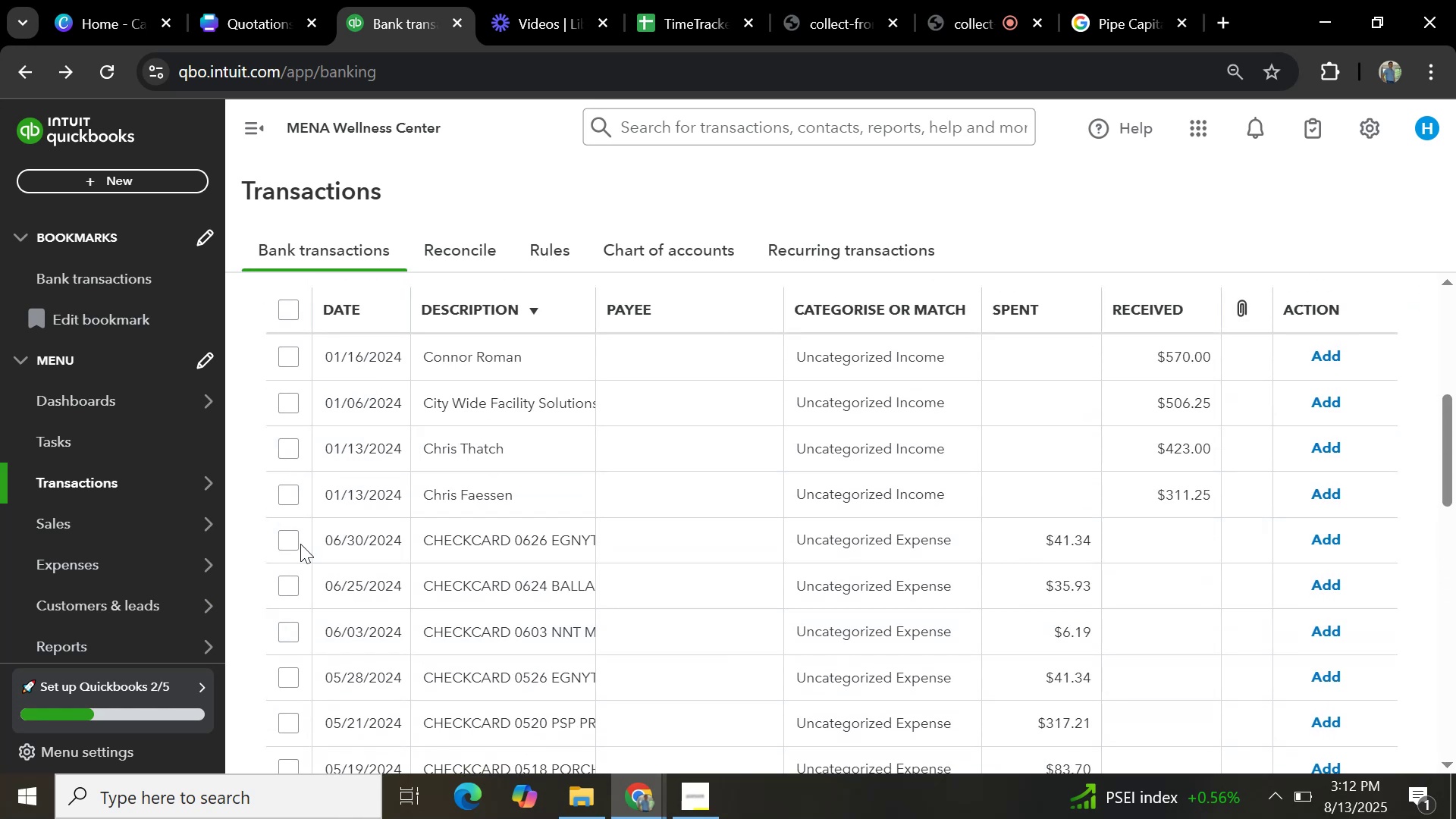 
left_click([286, 540])
 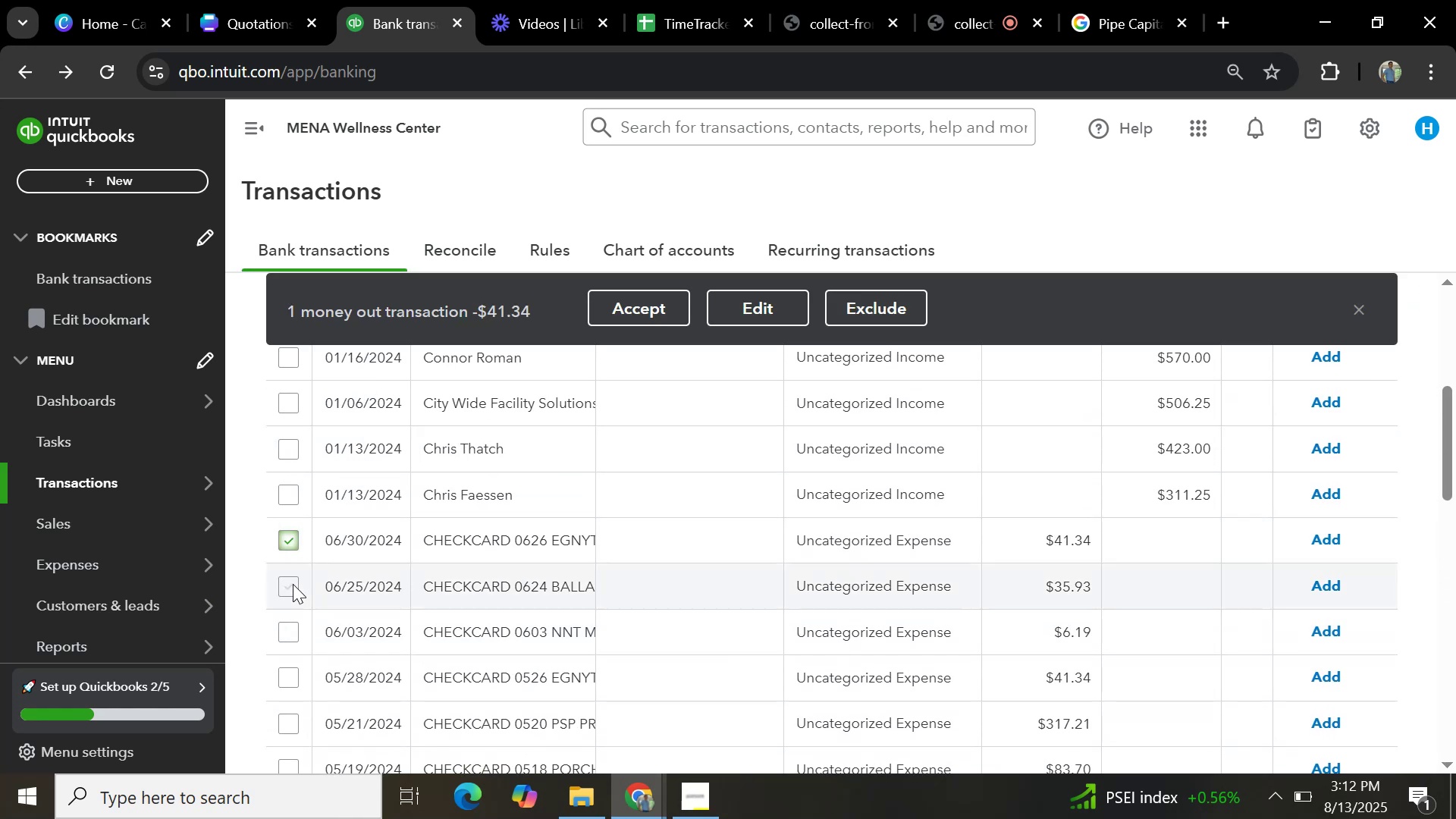 
left_click([293, 584])
 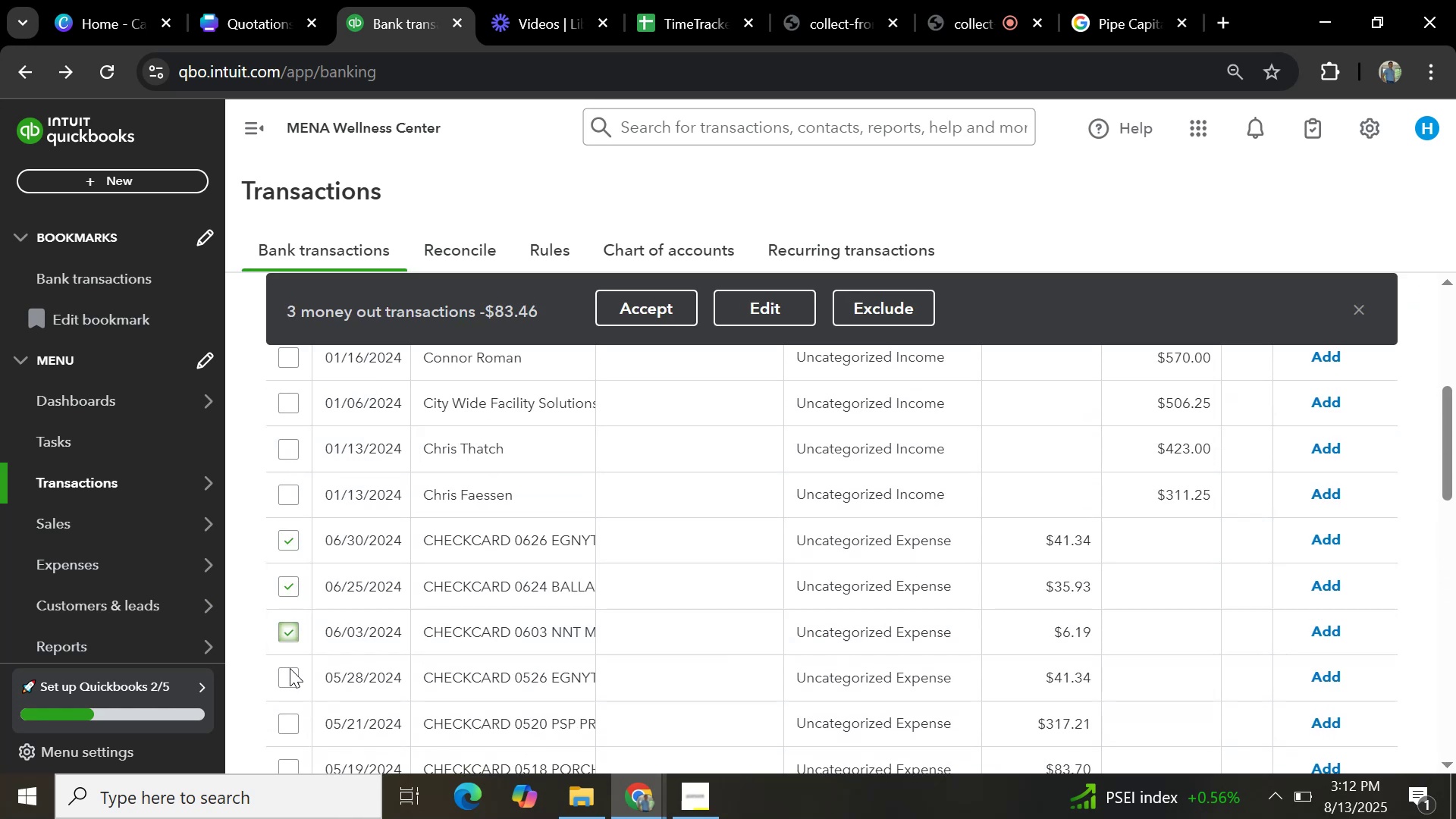 
double_click([290, 674])
 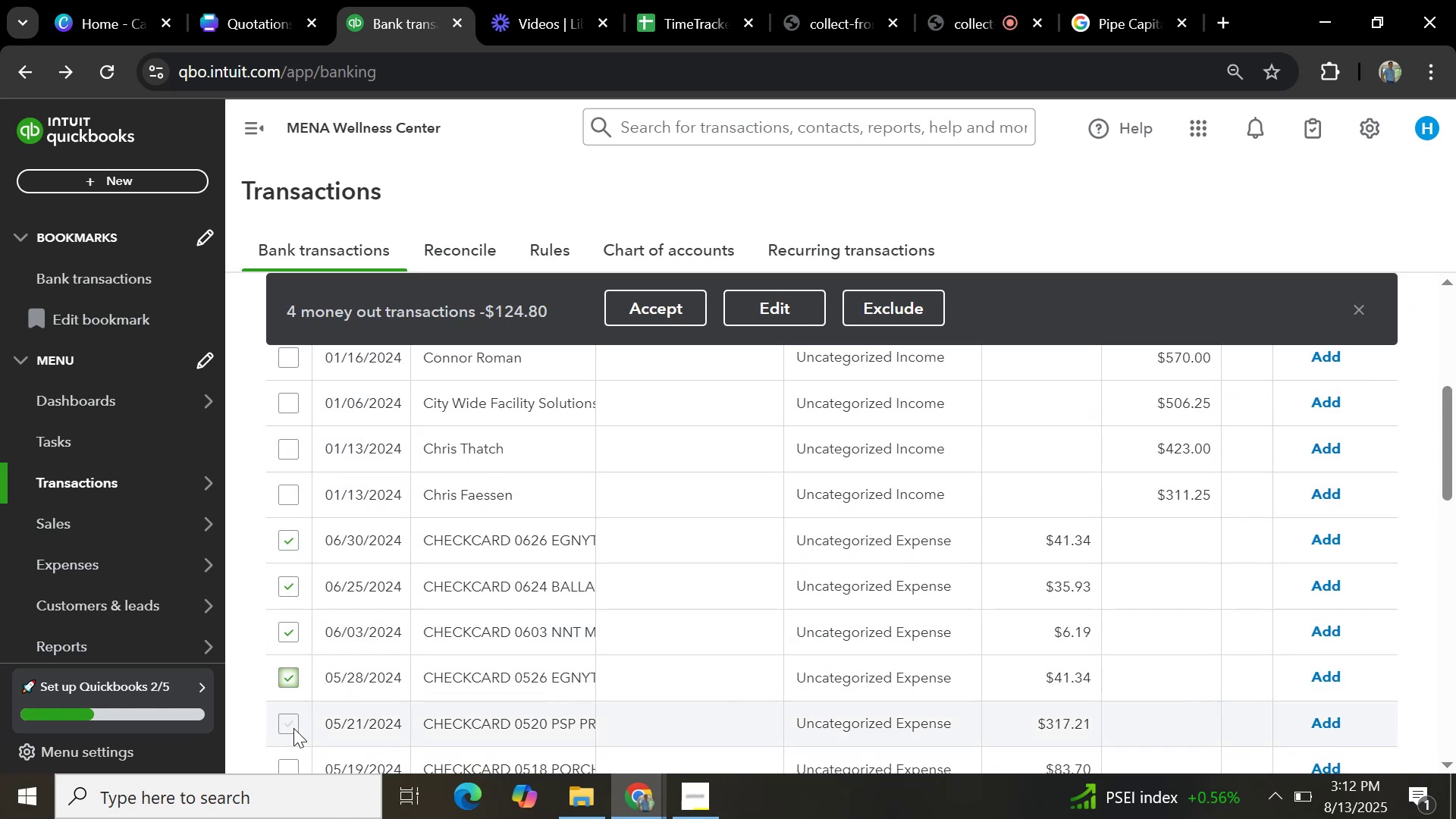 
left_click([293, 728])
 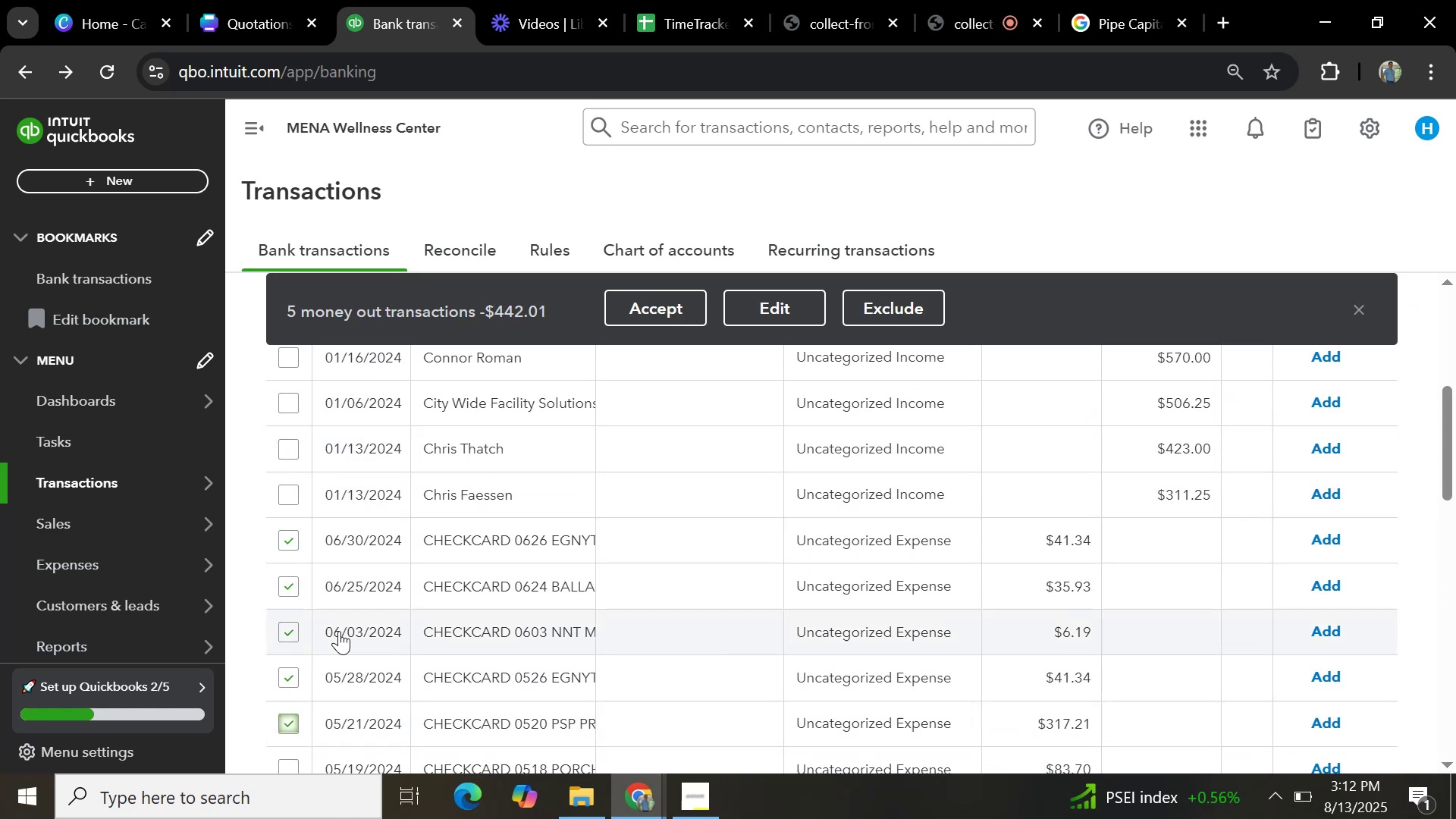 
scroll: coordinate [339, 631], scroll_direction: down, amount: 1.0
 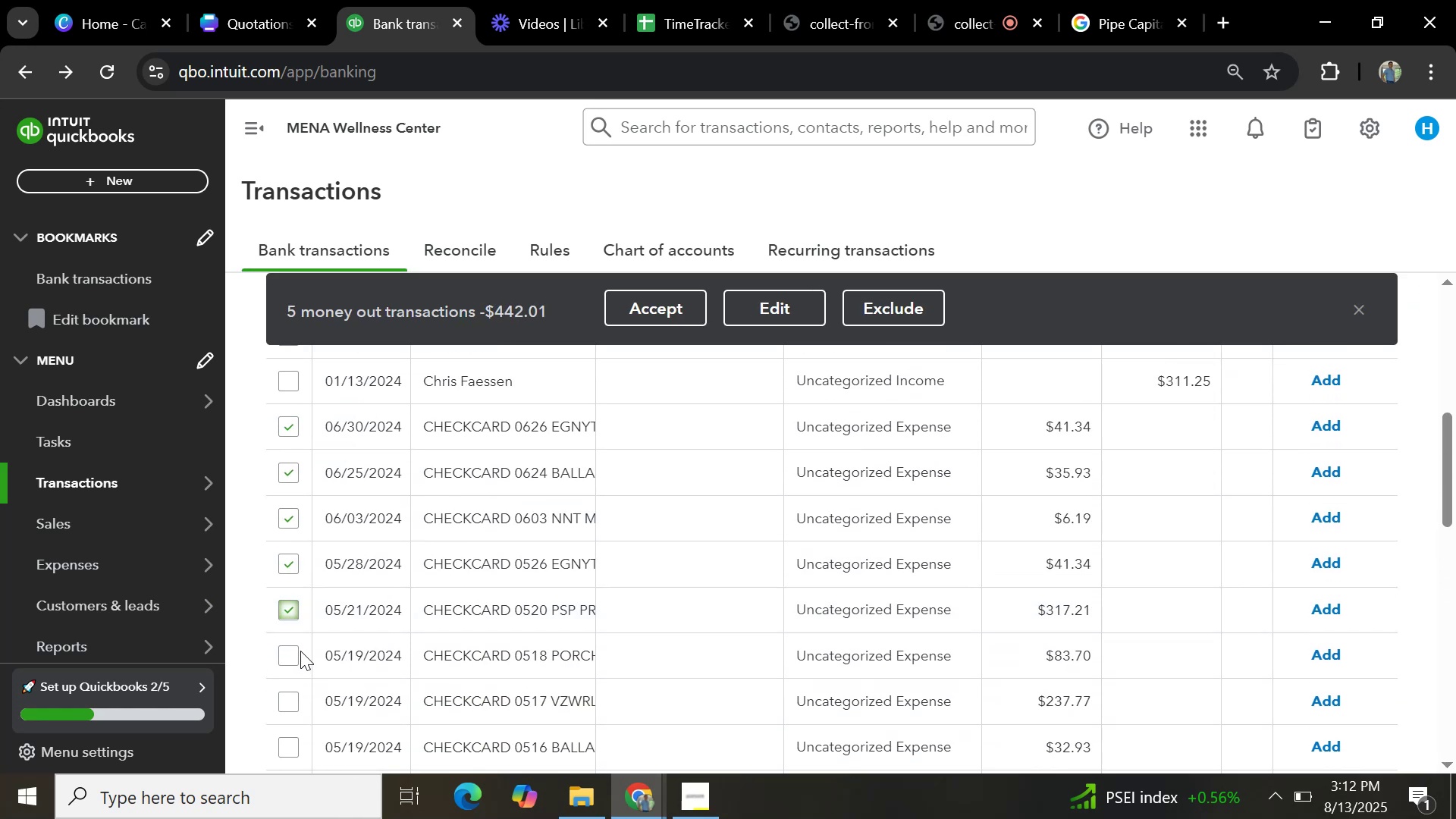 
left_click([297, 651])
 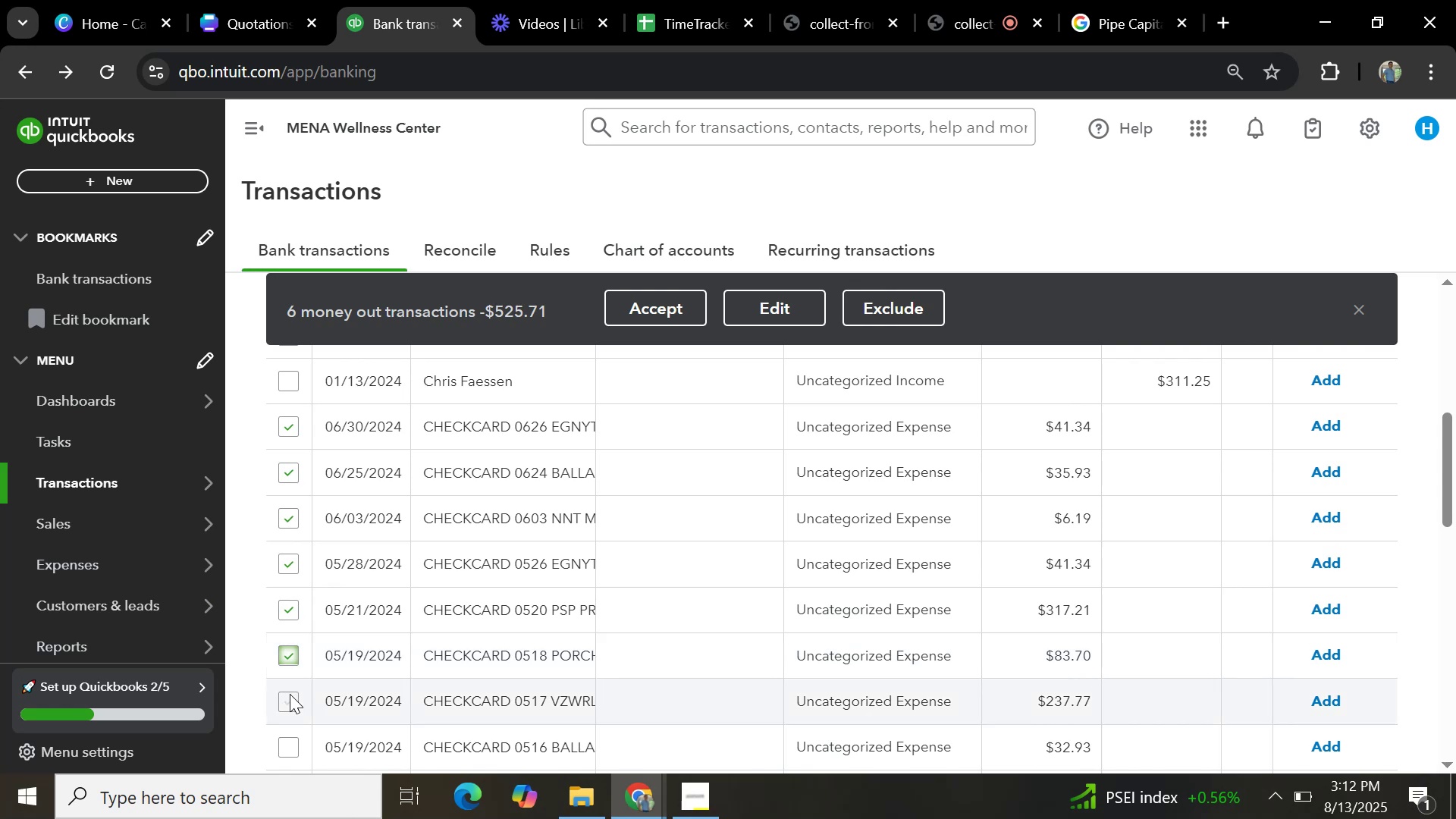 
left_click([290, 694])
 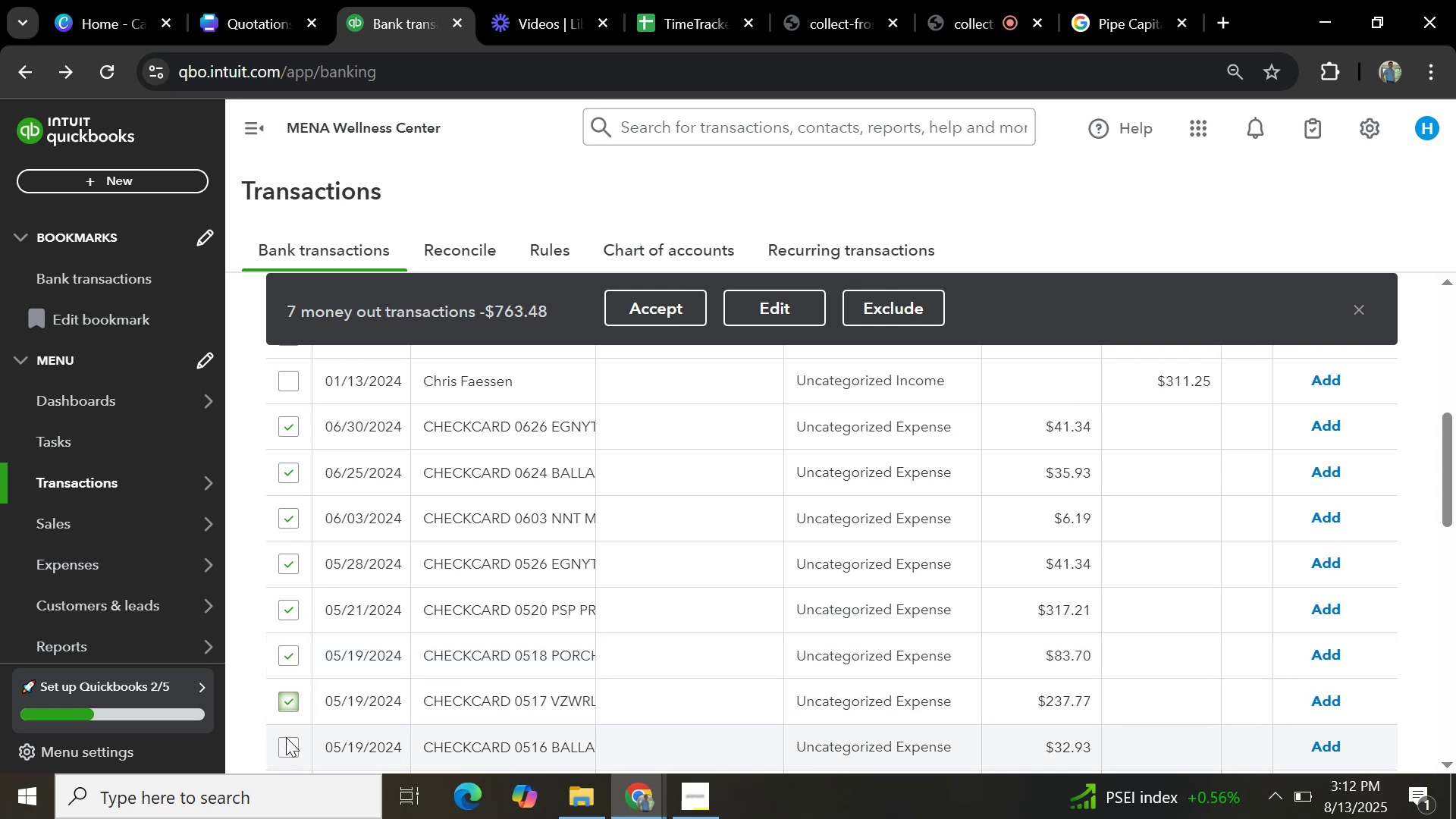 
left_click([287, 739])
 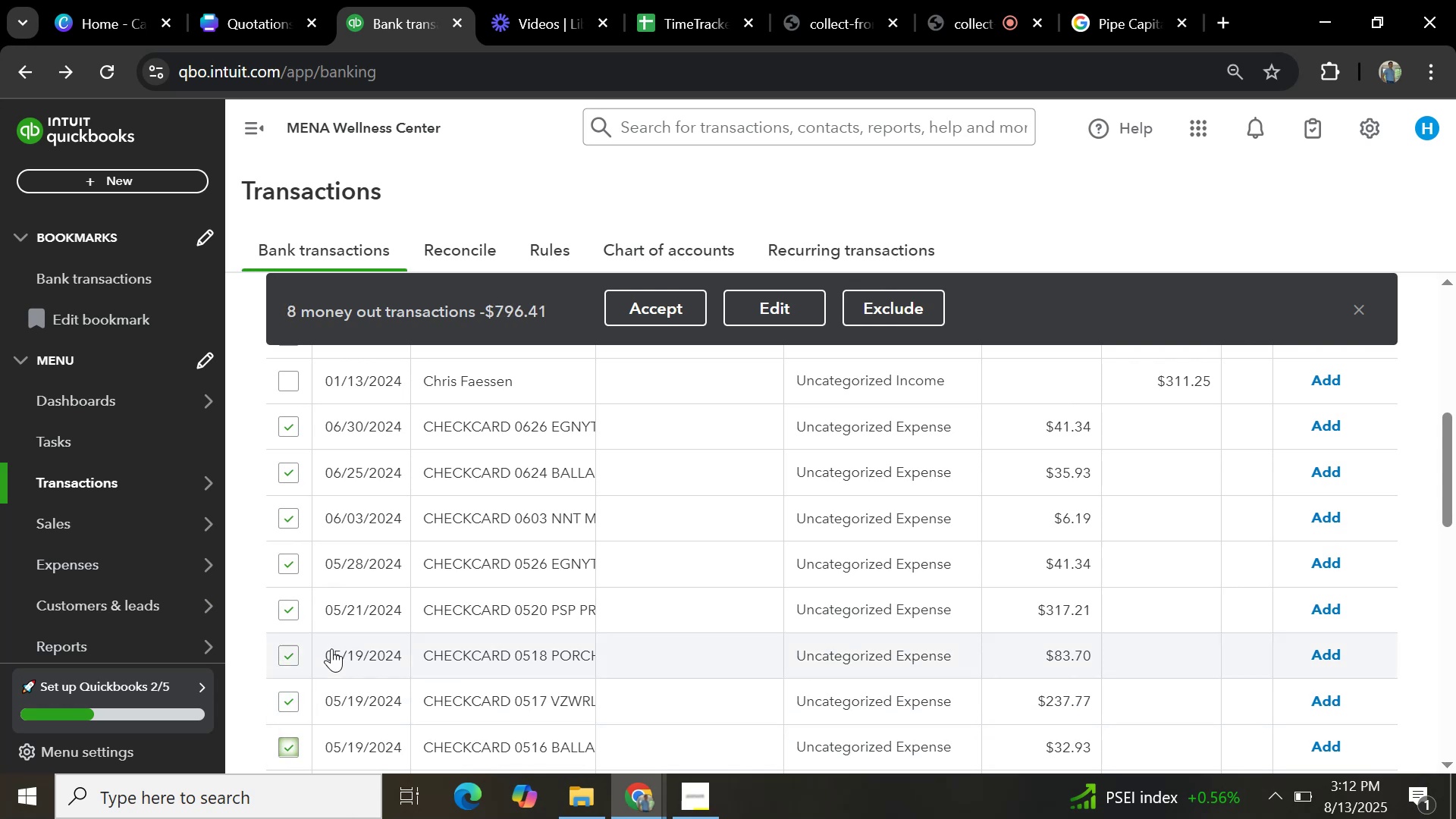 
scroll: coordinate [334, 641], scroll_direction: down, amount: 2.0
 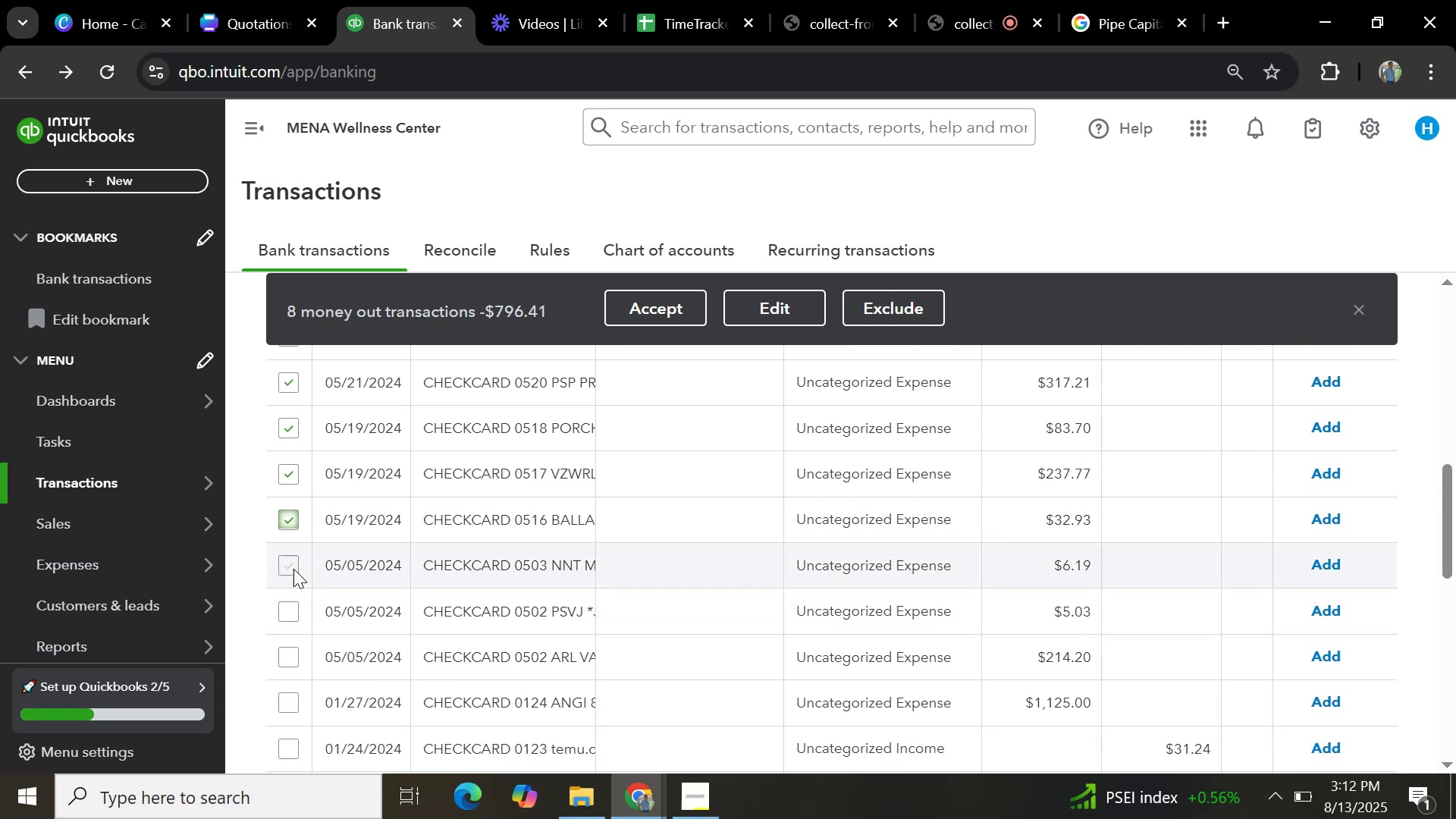 
left_click([293, 568])
 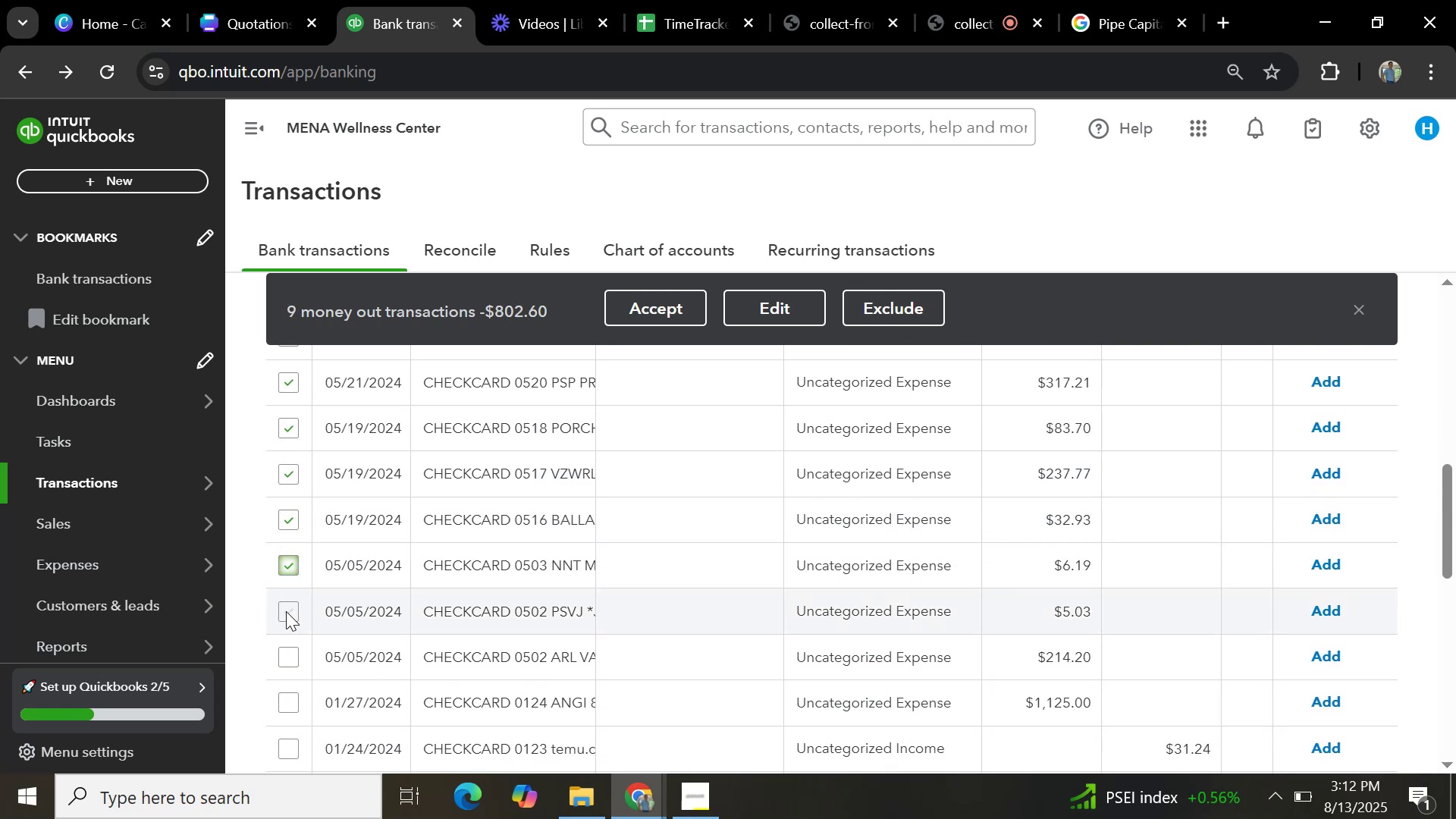 
left_click([286, 612])
 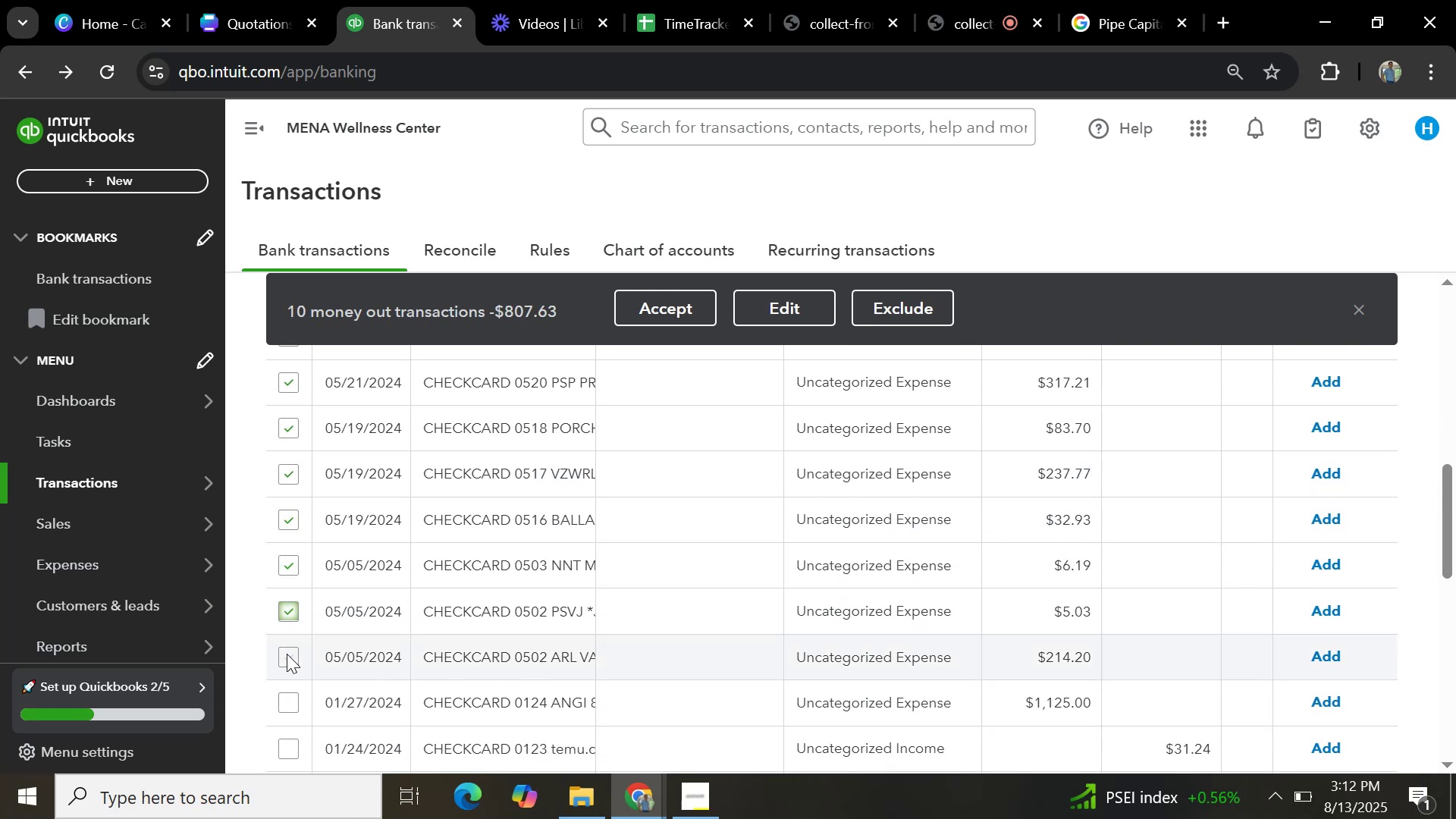 
left_click([287, 654])
 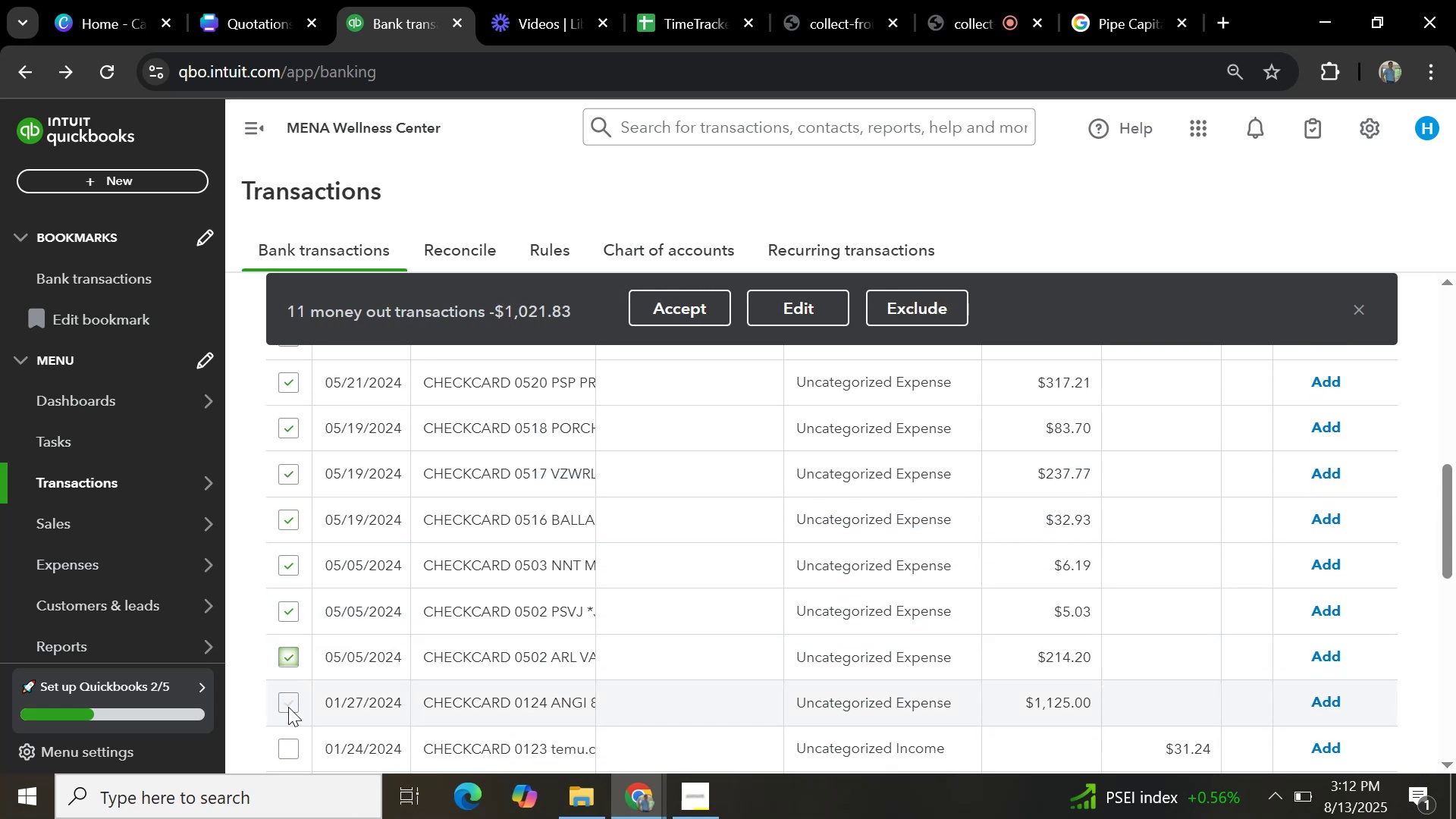 
left_click([290, 704])
 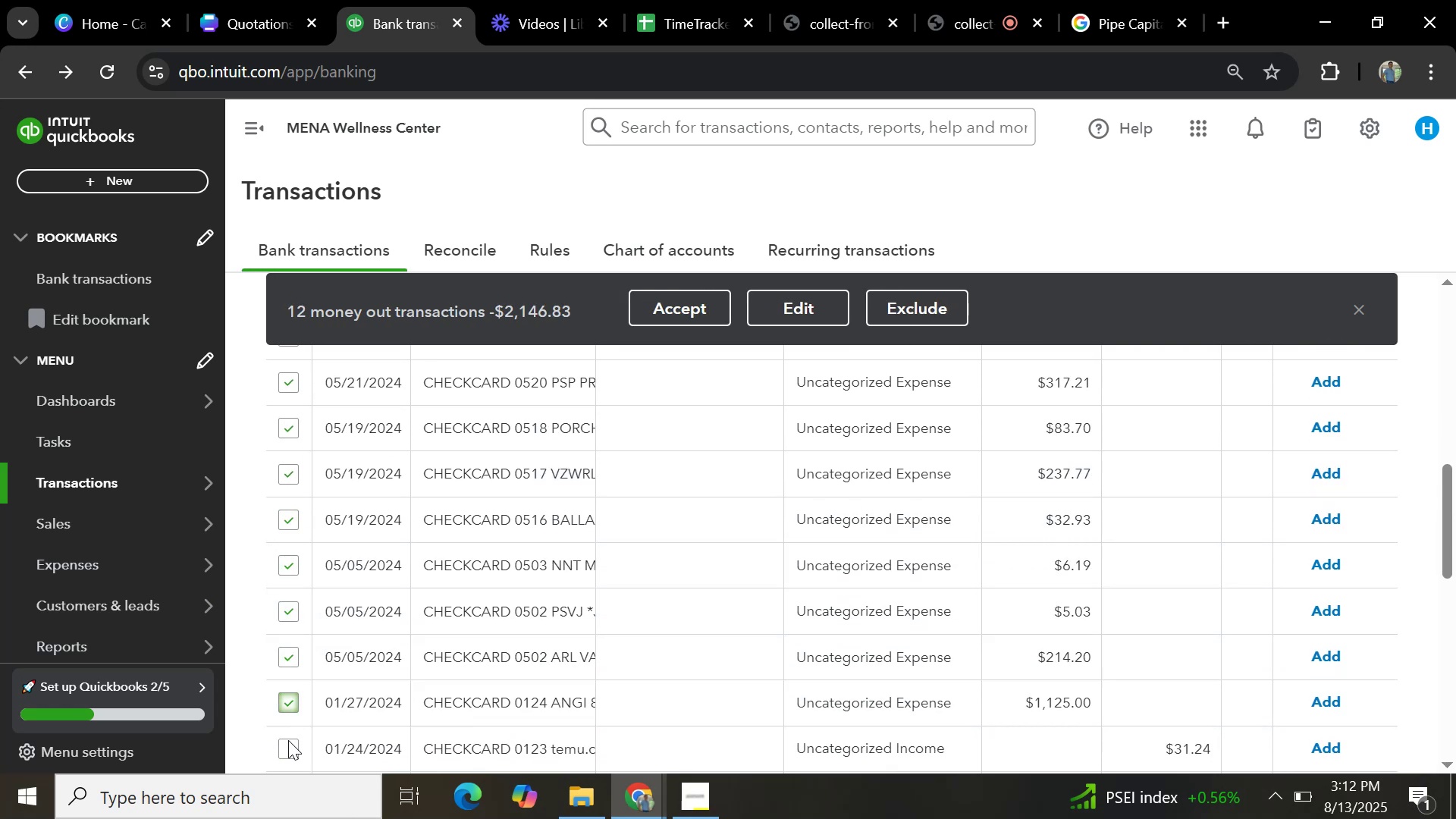 
left_click([288, 742])
 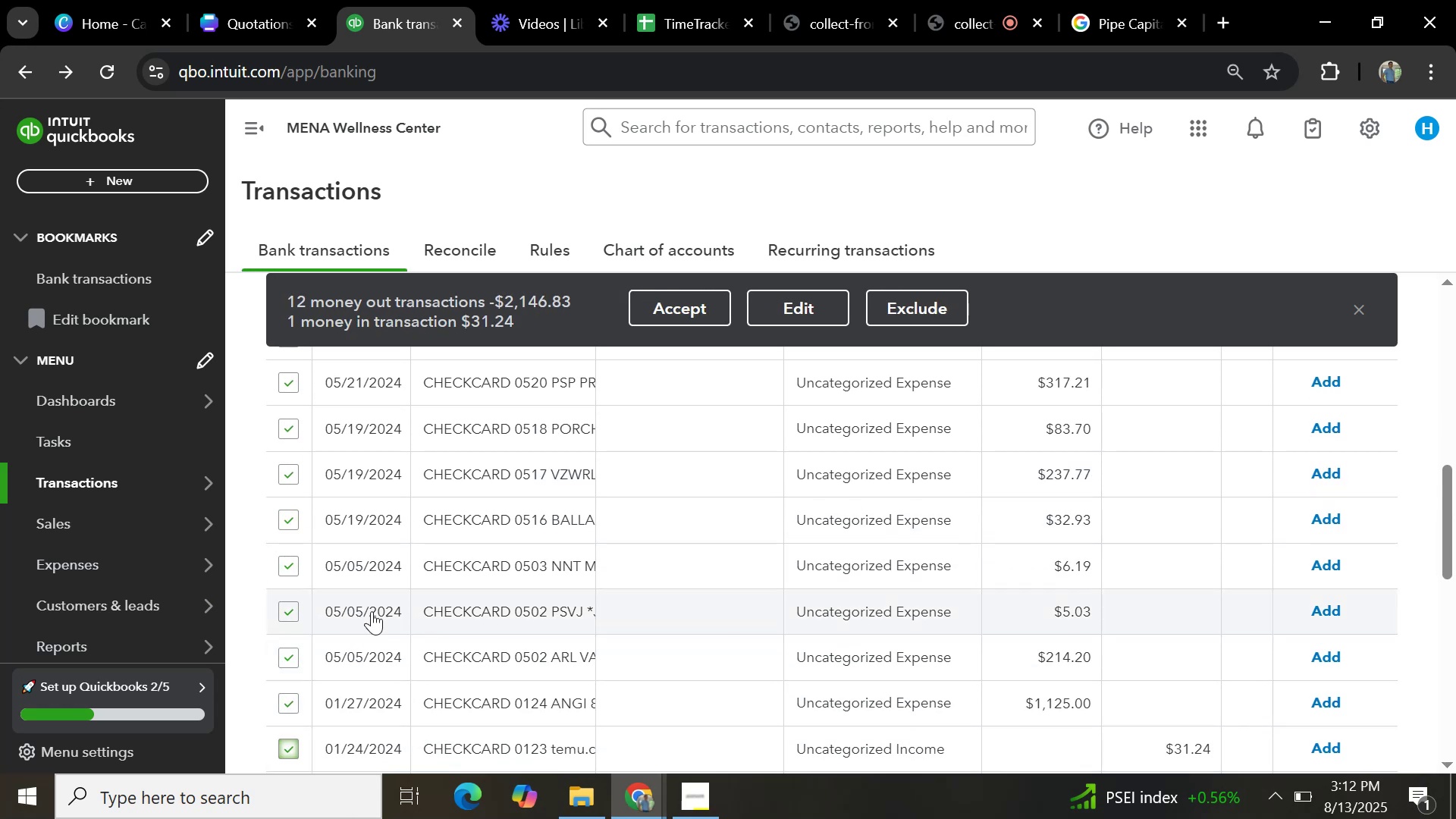 
scroll: coordinate [419, 590], scroll_direction: down, amount: 1.0
 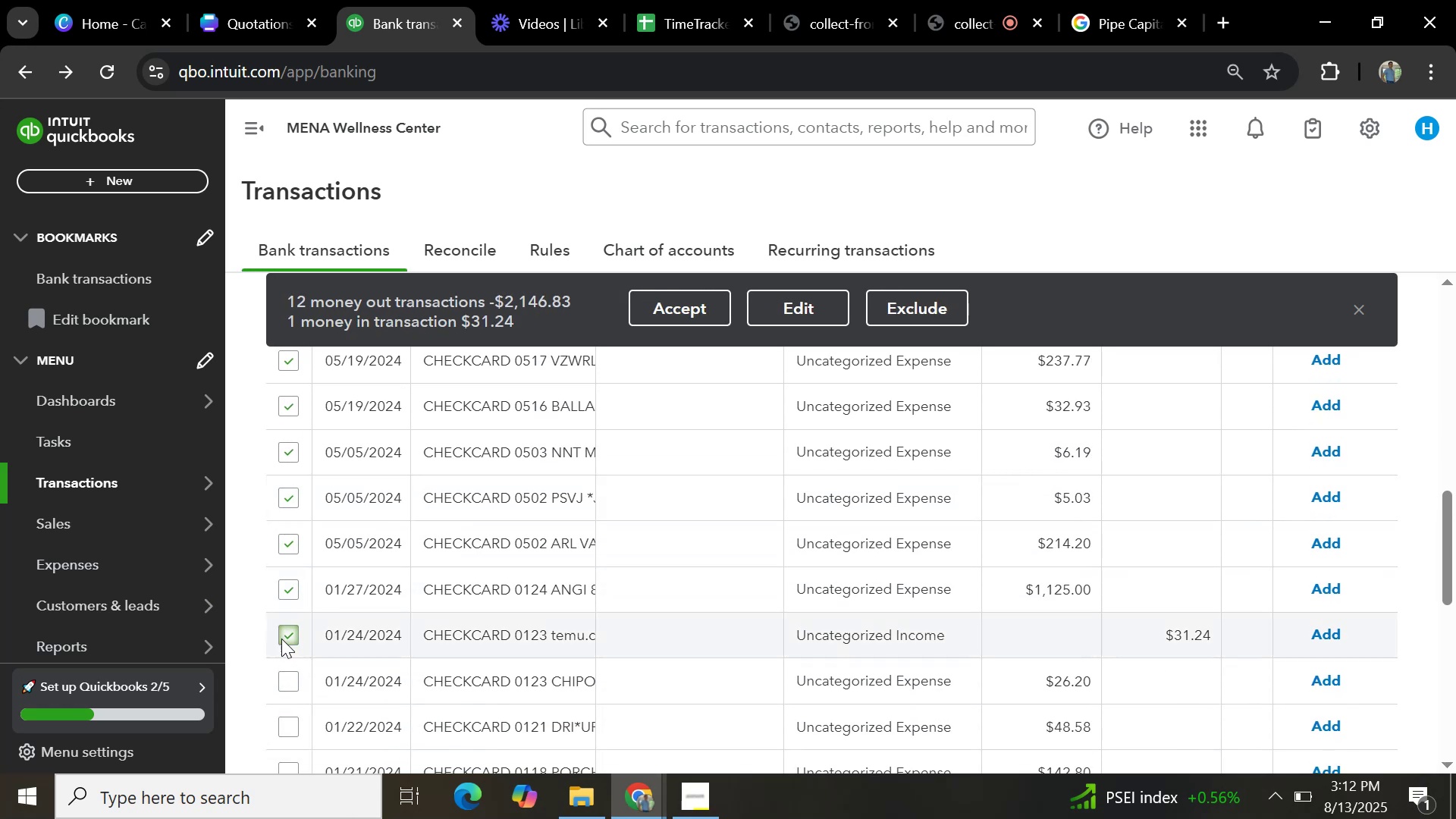 
left_click([283, 638])
 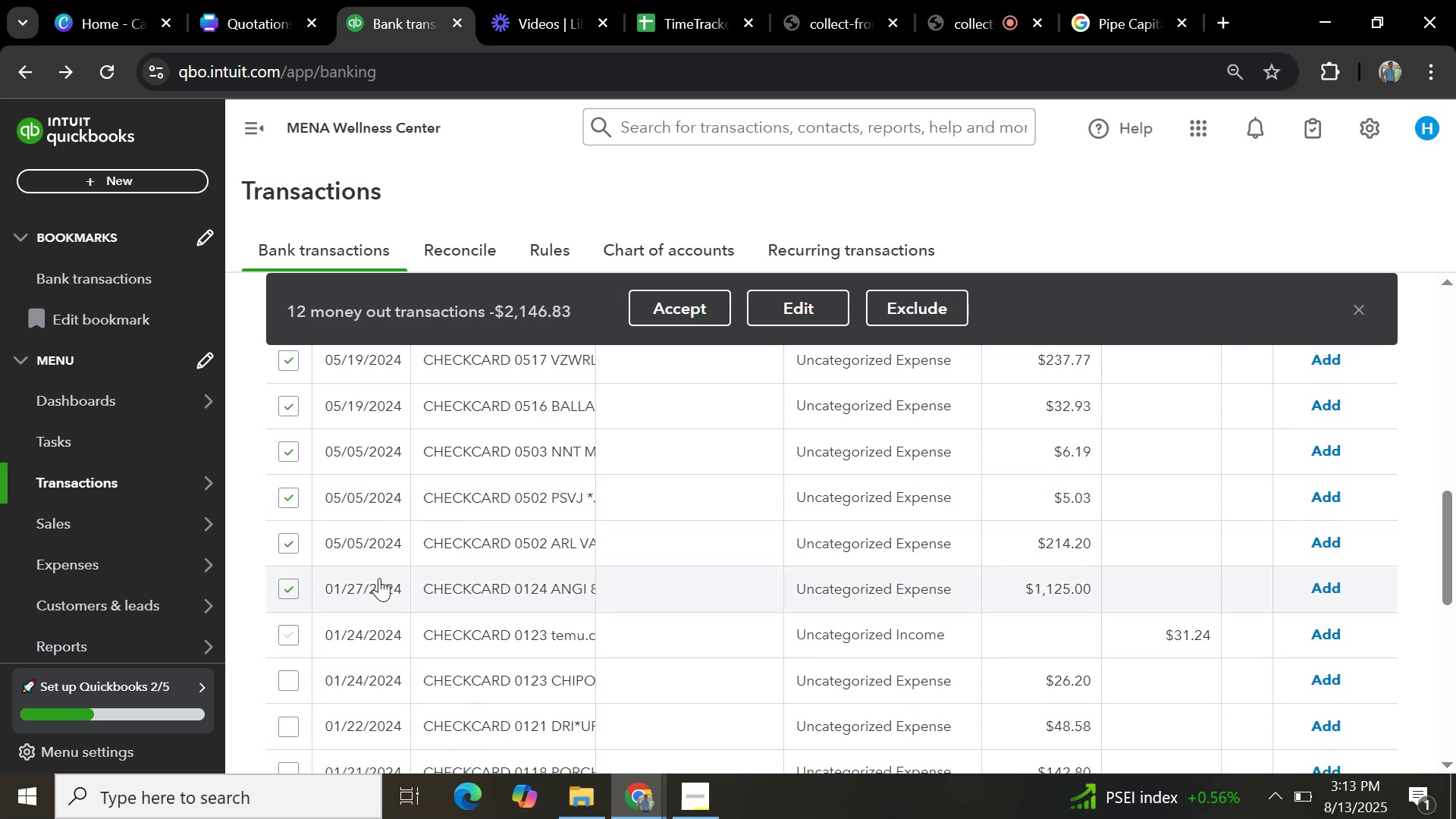 
scroll: coordinate [369, 640], scroll_direction: down, amount: 2.0
 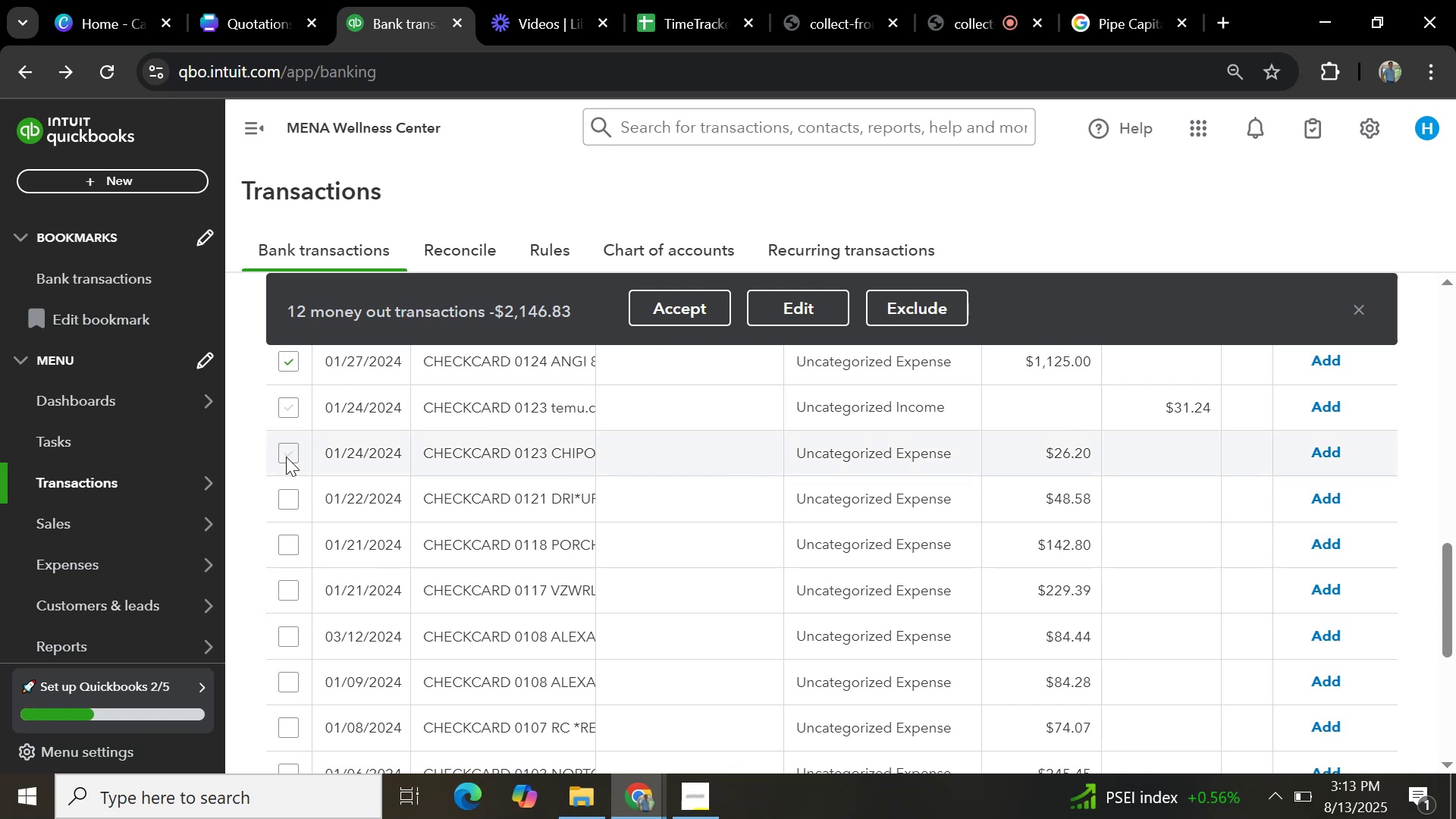 
left_click([286, 457])
 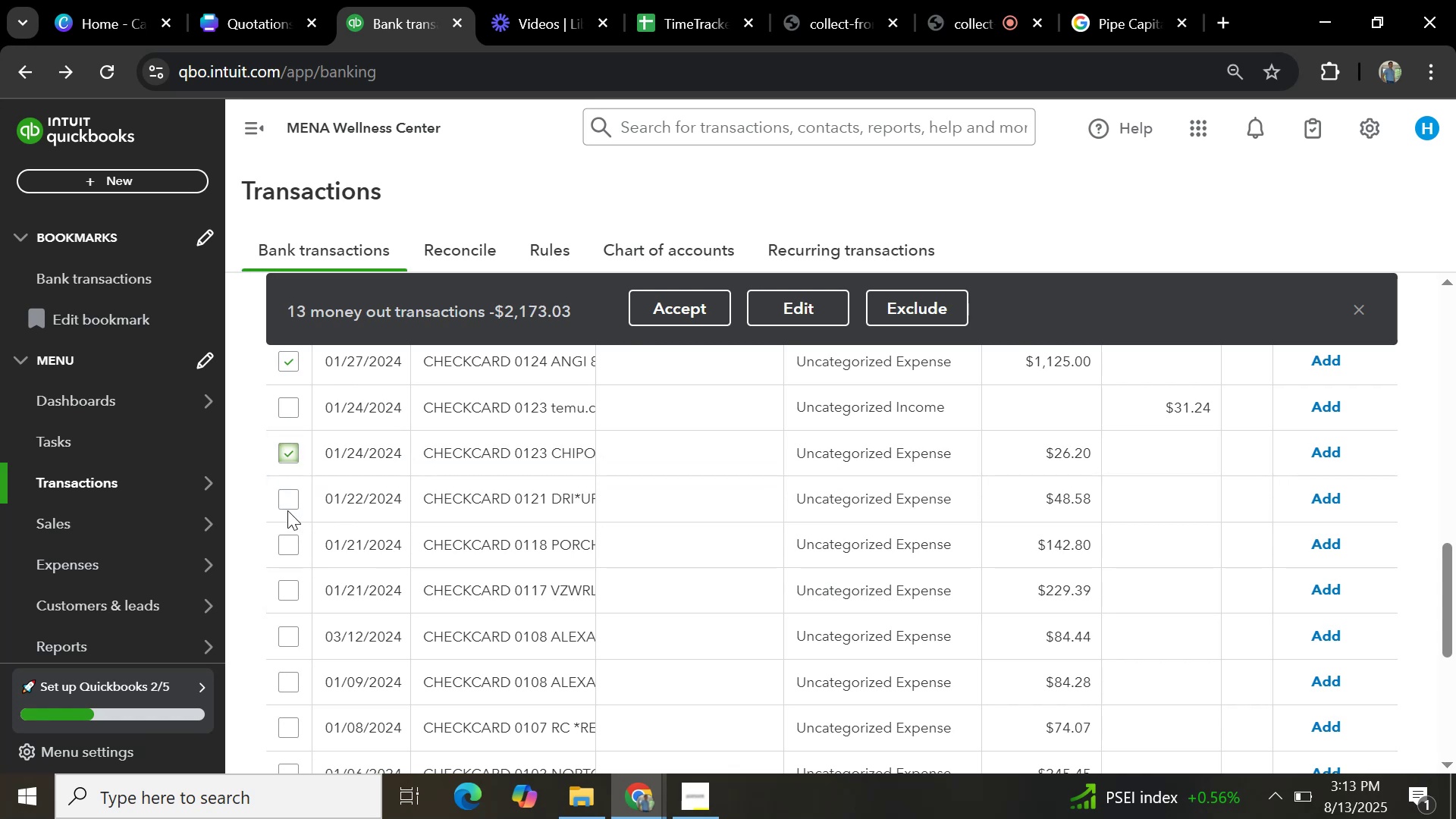 
double_click([287, 510])
 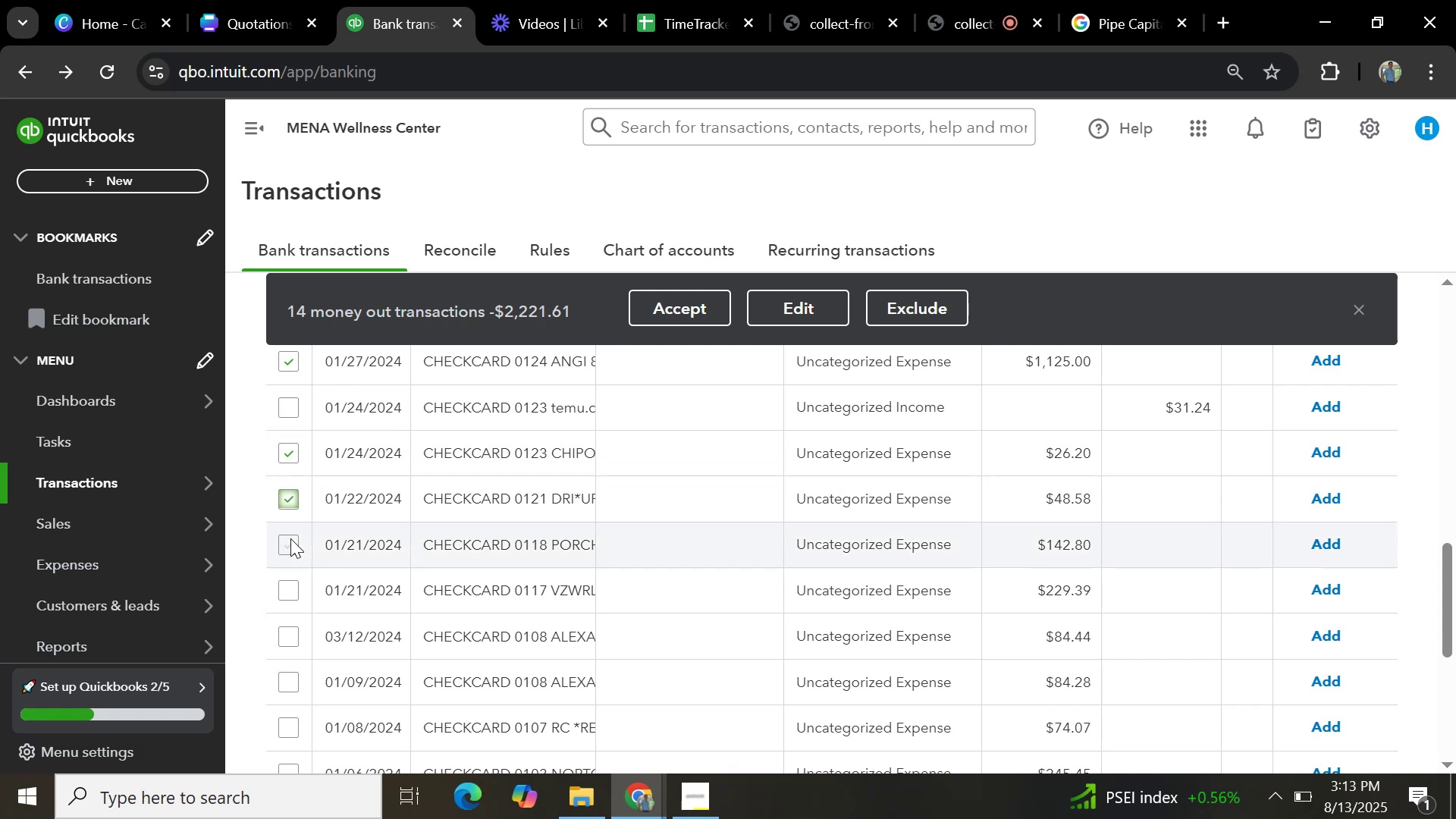 
double_click([290, 543])
 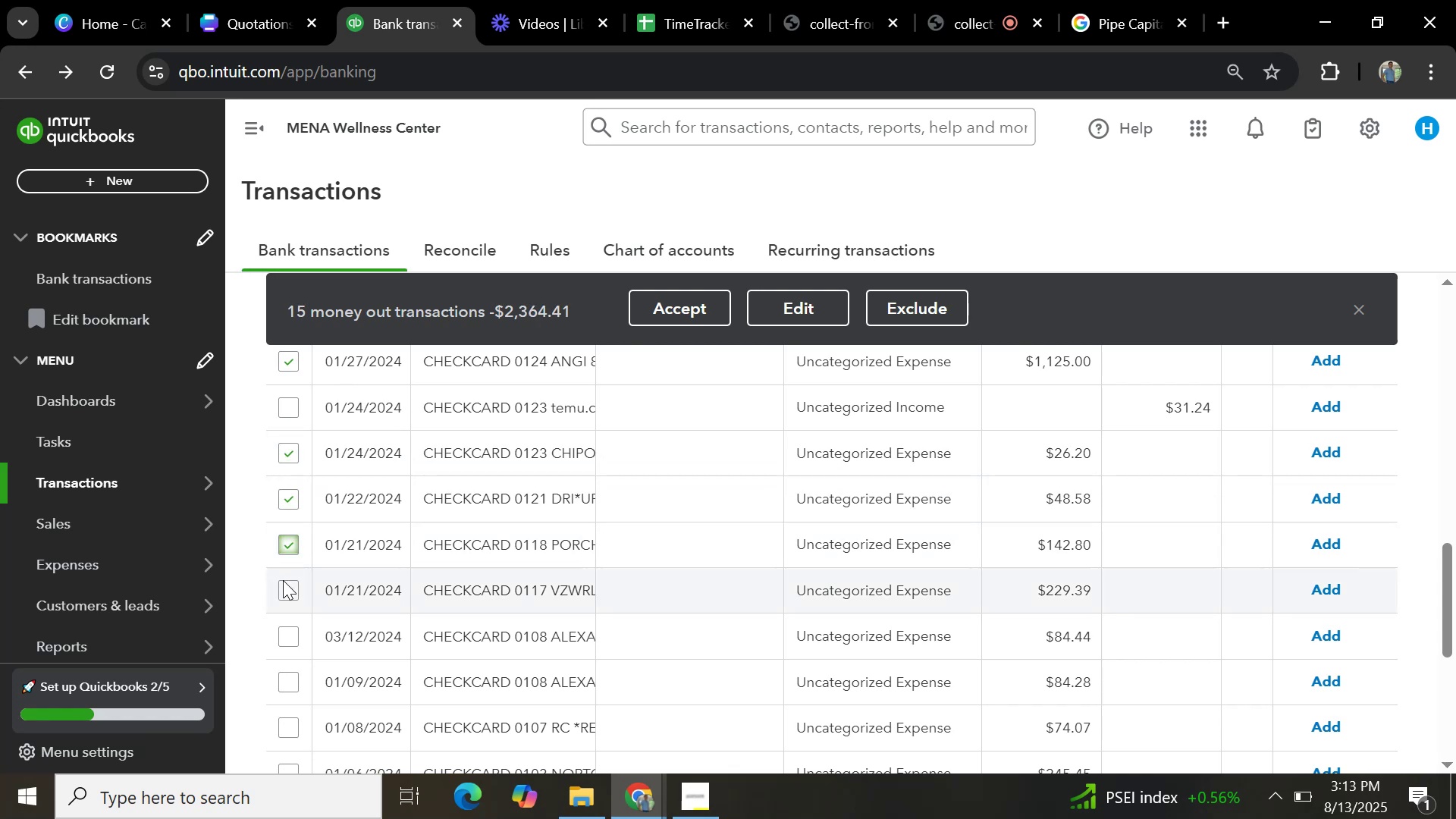 
left_click([284, 581])
 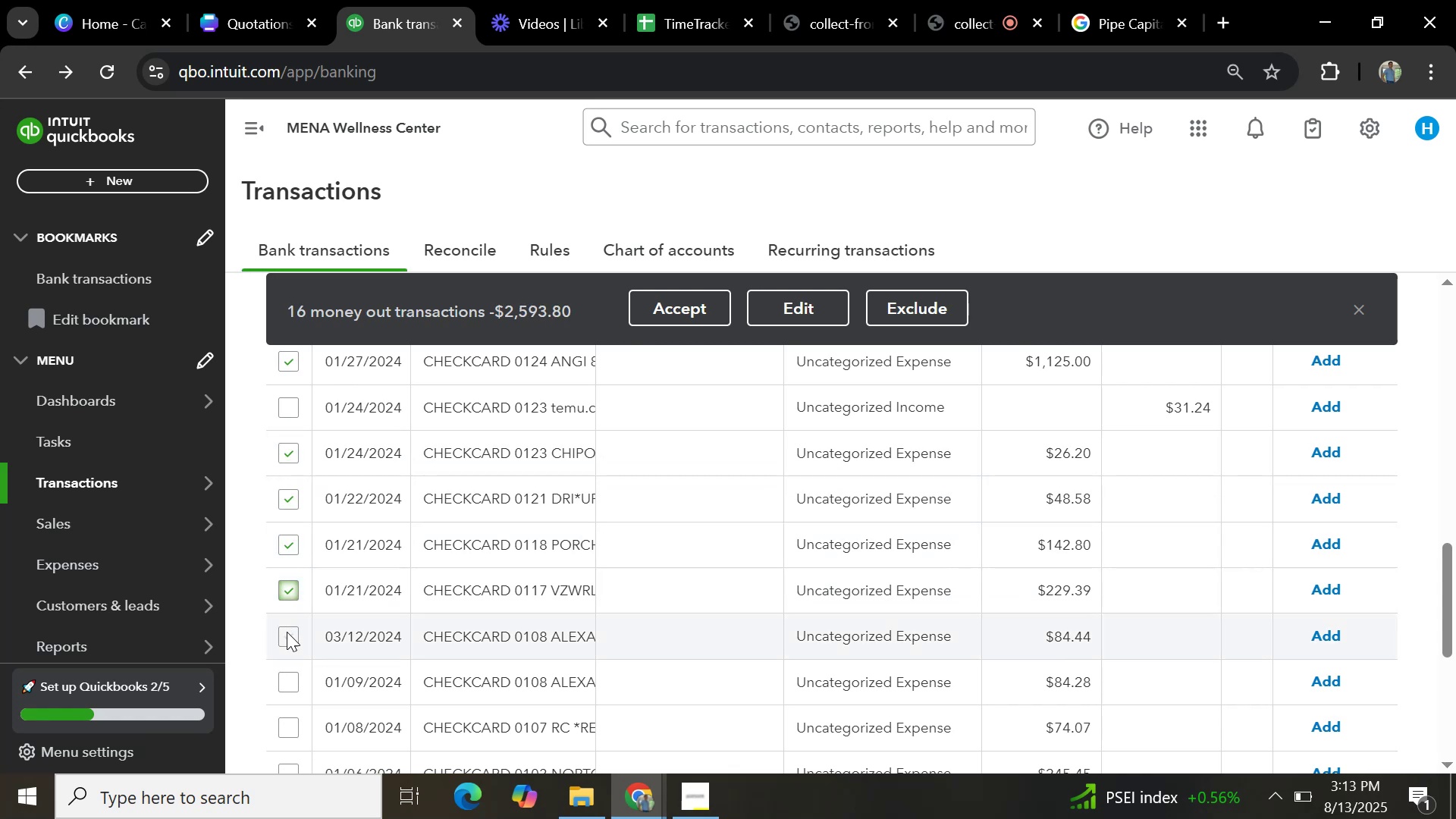 
left_click([287, 635])
 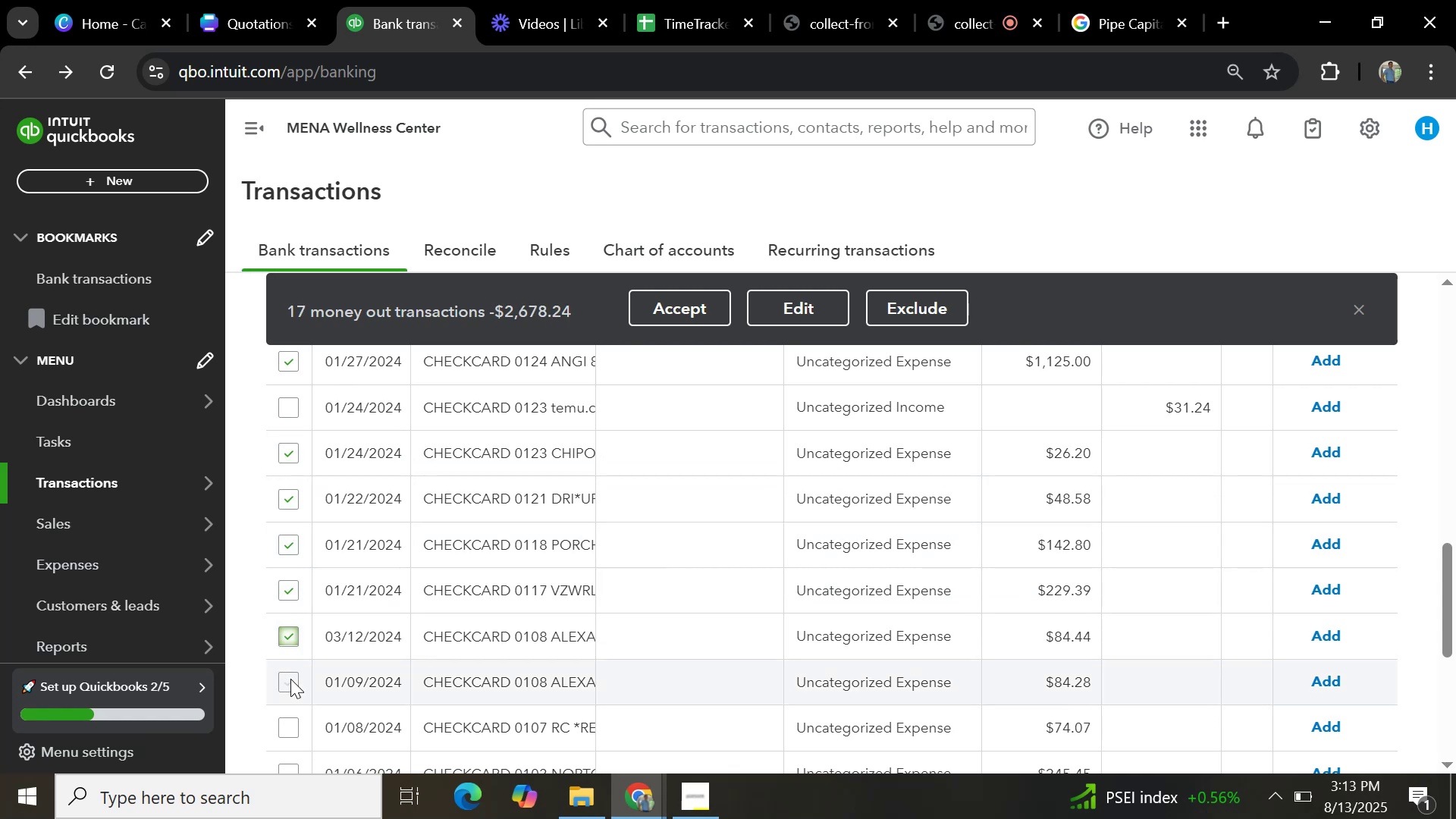 
left_click([290, 679])
 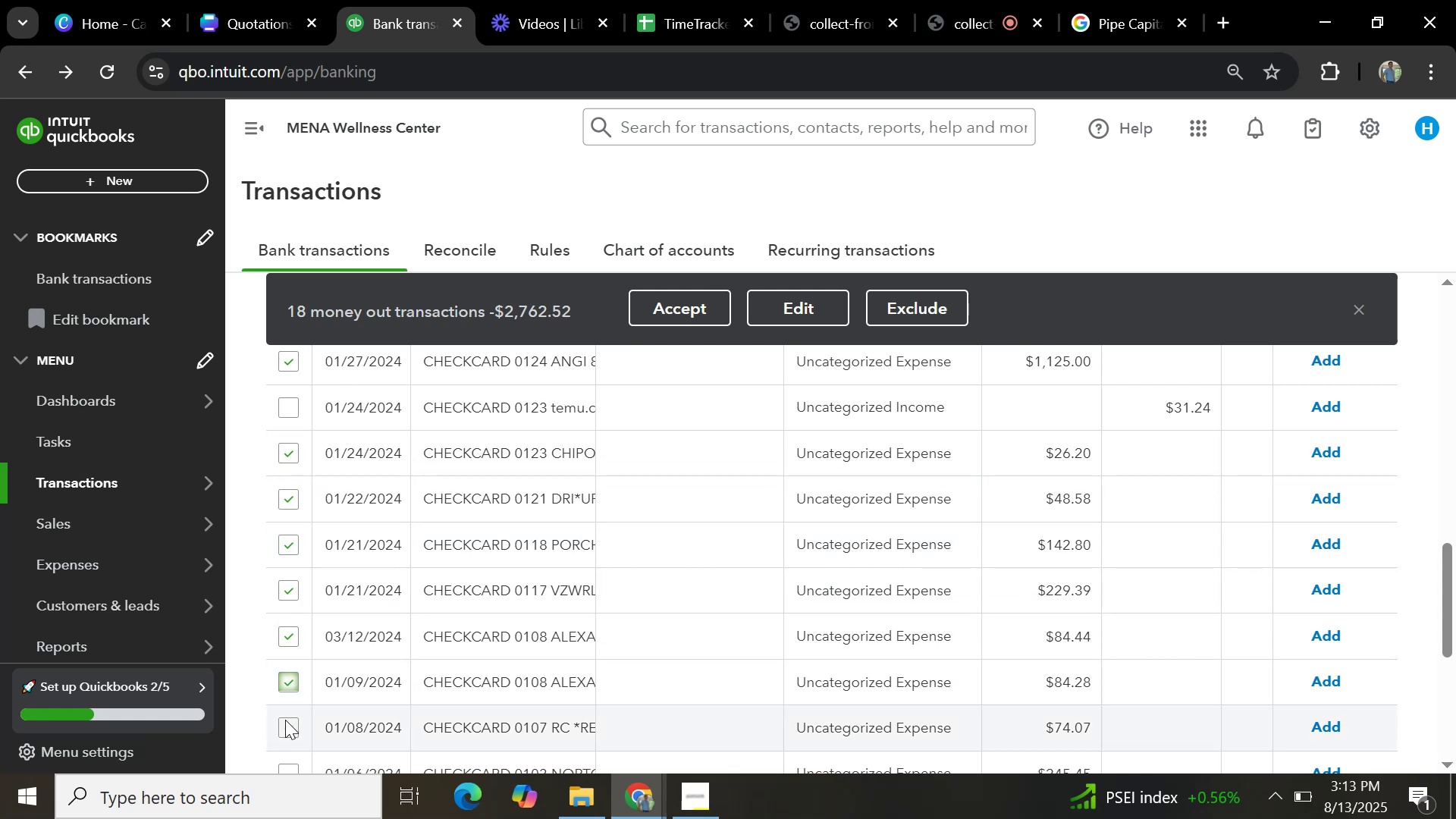 
left_click([285, 720])
 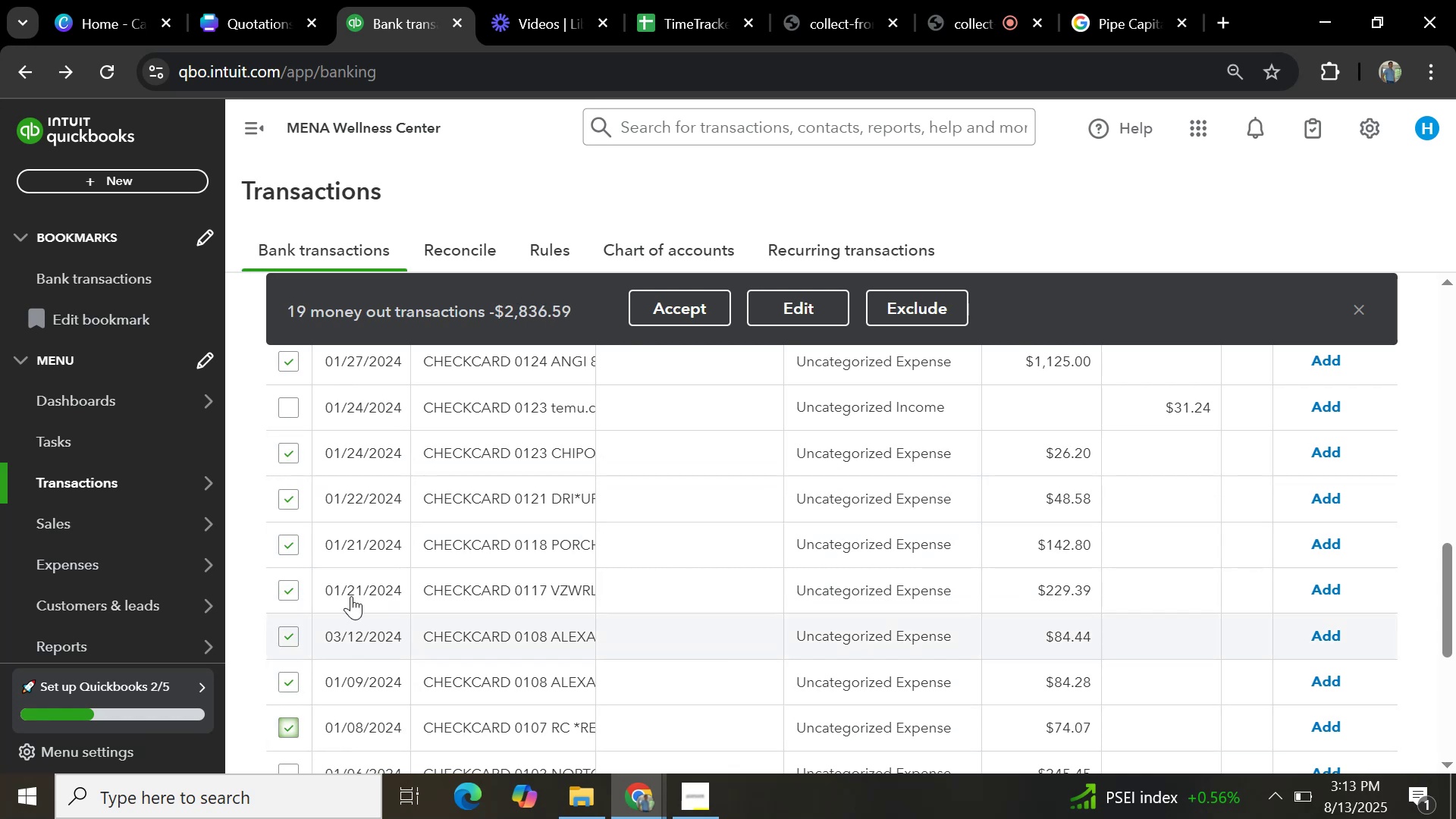 
scroll: coordinate [351, 592], scroll_direction: down, amount: 1.0
 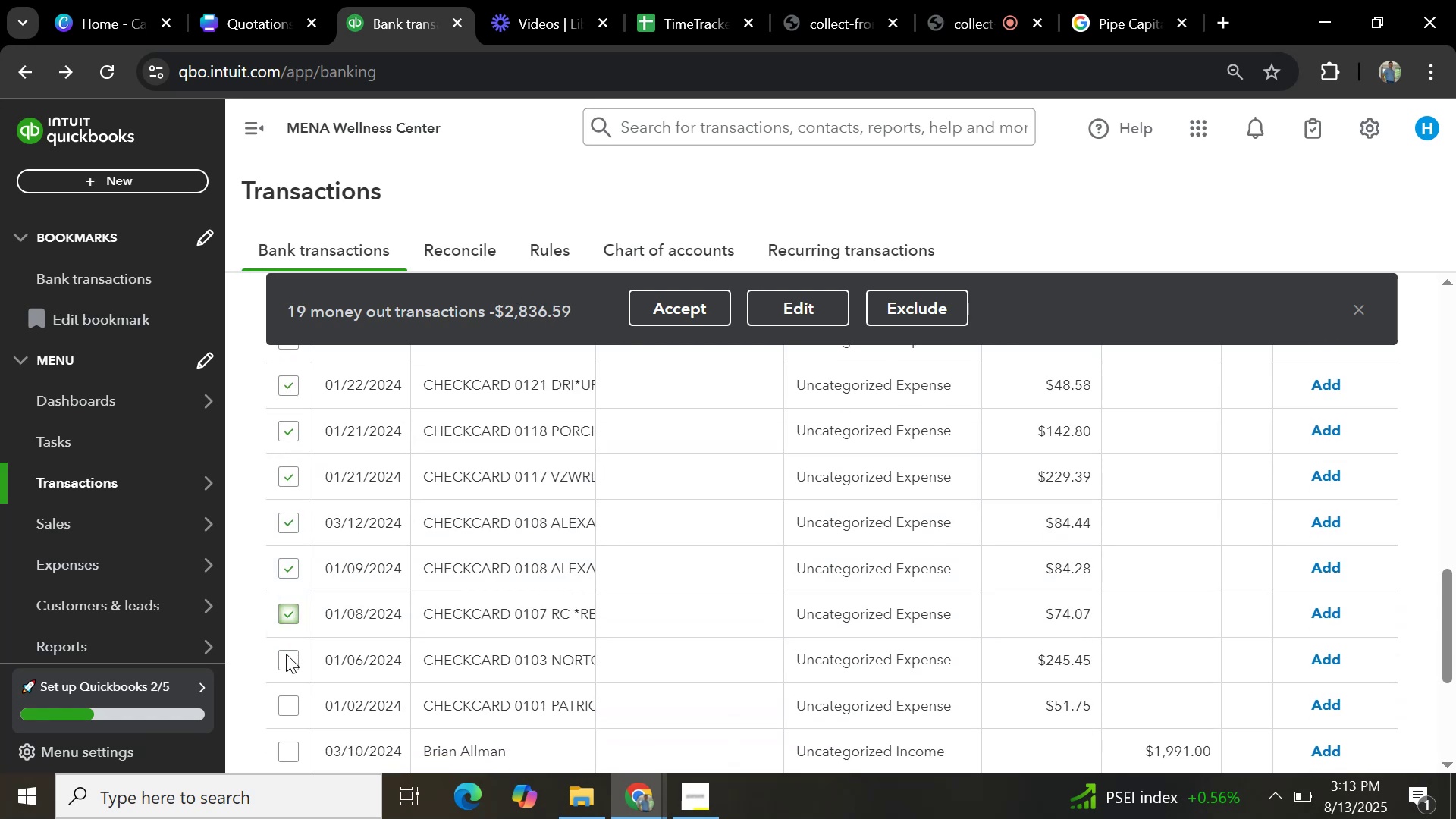 
left_click([285, 656])
 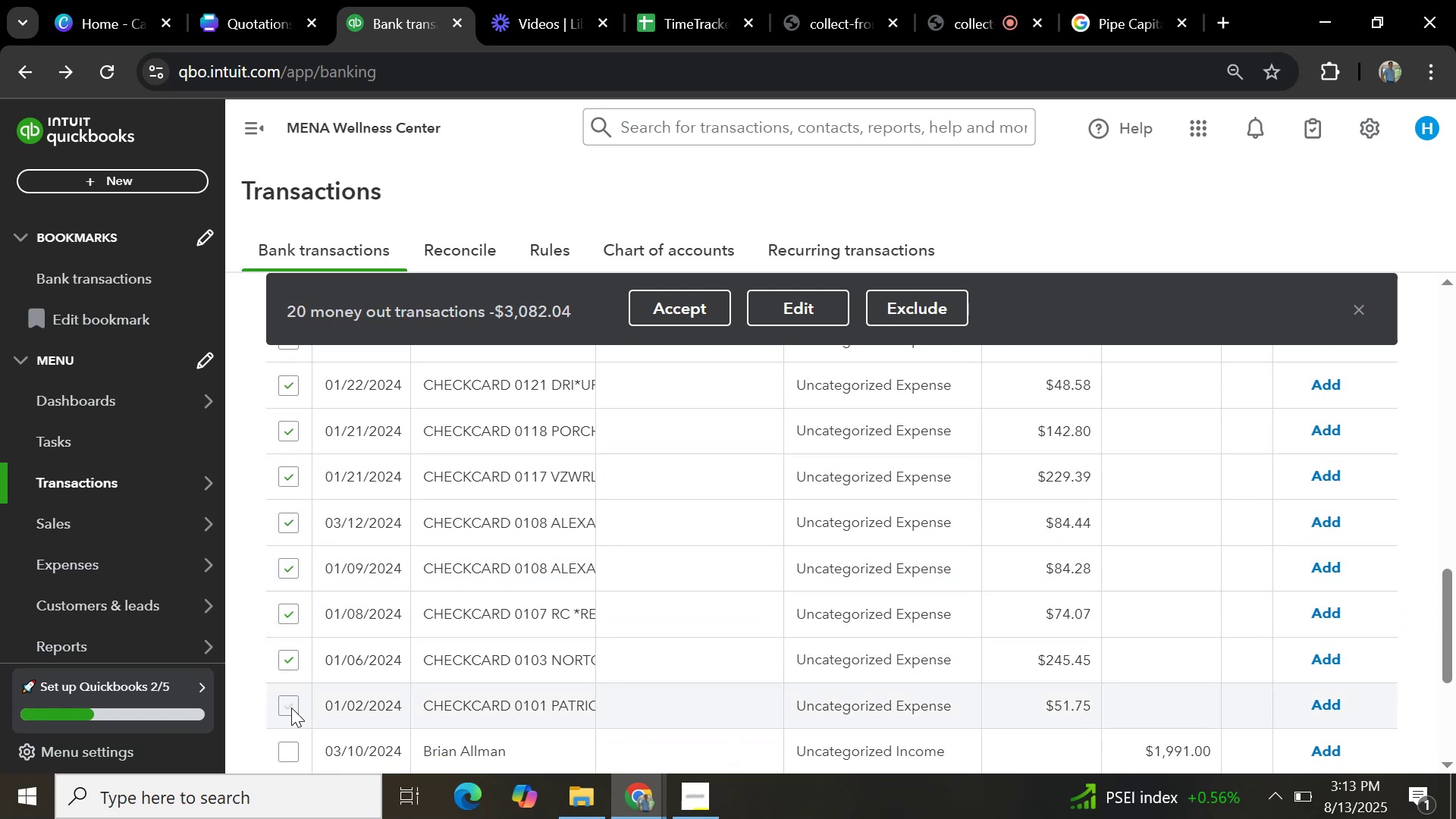 
scroll: coordinate [526, 565], scroll_direction: down, amount: 2.0
 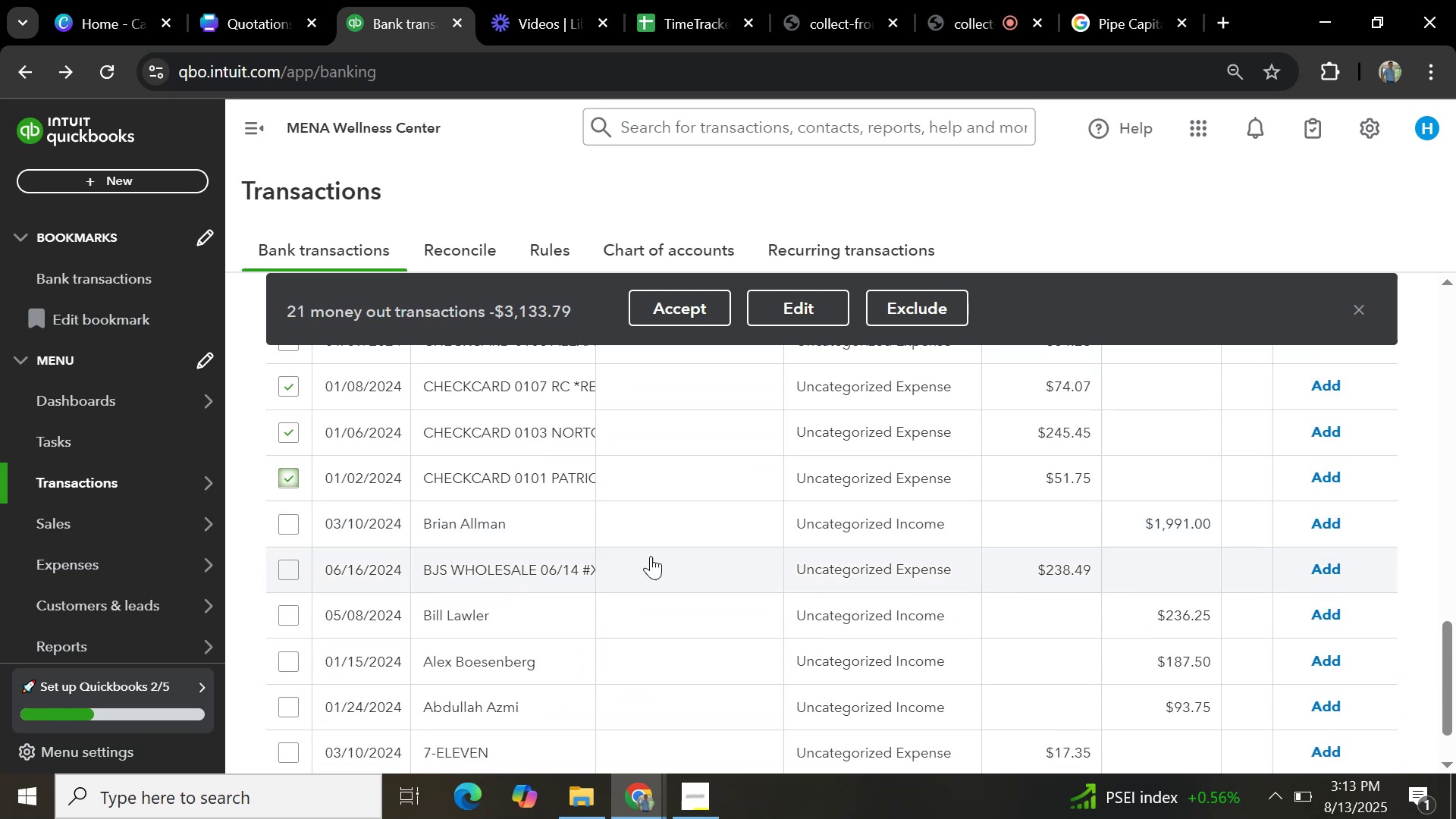 
scroll: coordinate [684, 554], scroll_direction: up, amount: 7.0
 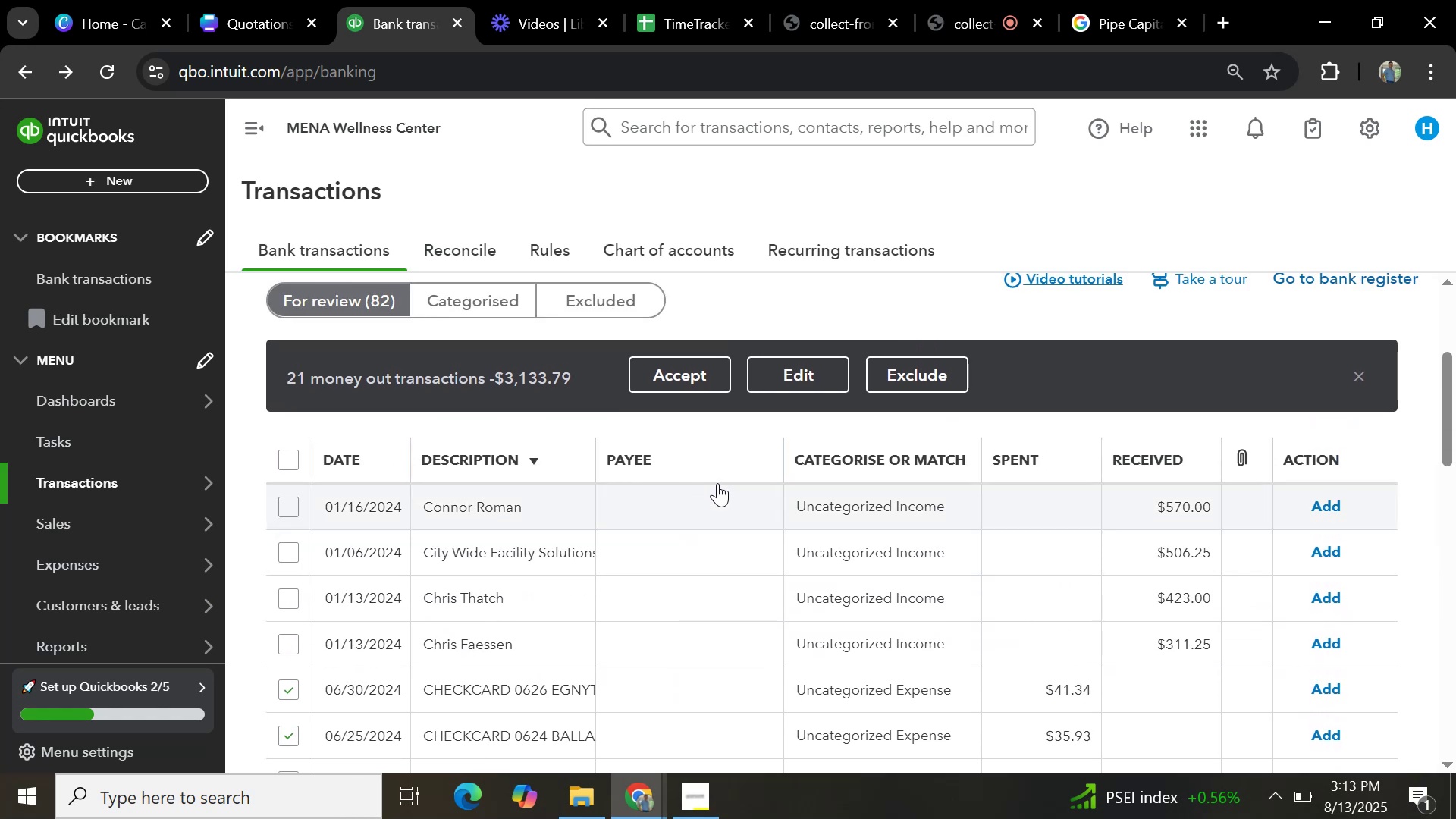 
left_click([801, 369])
 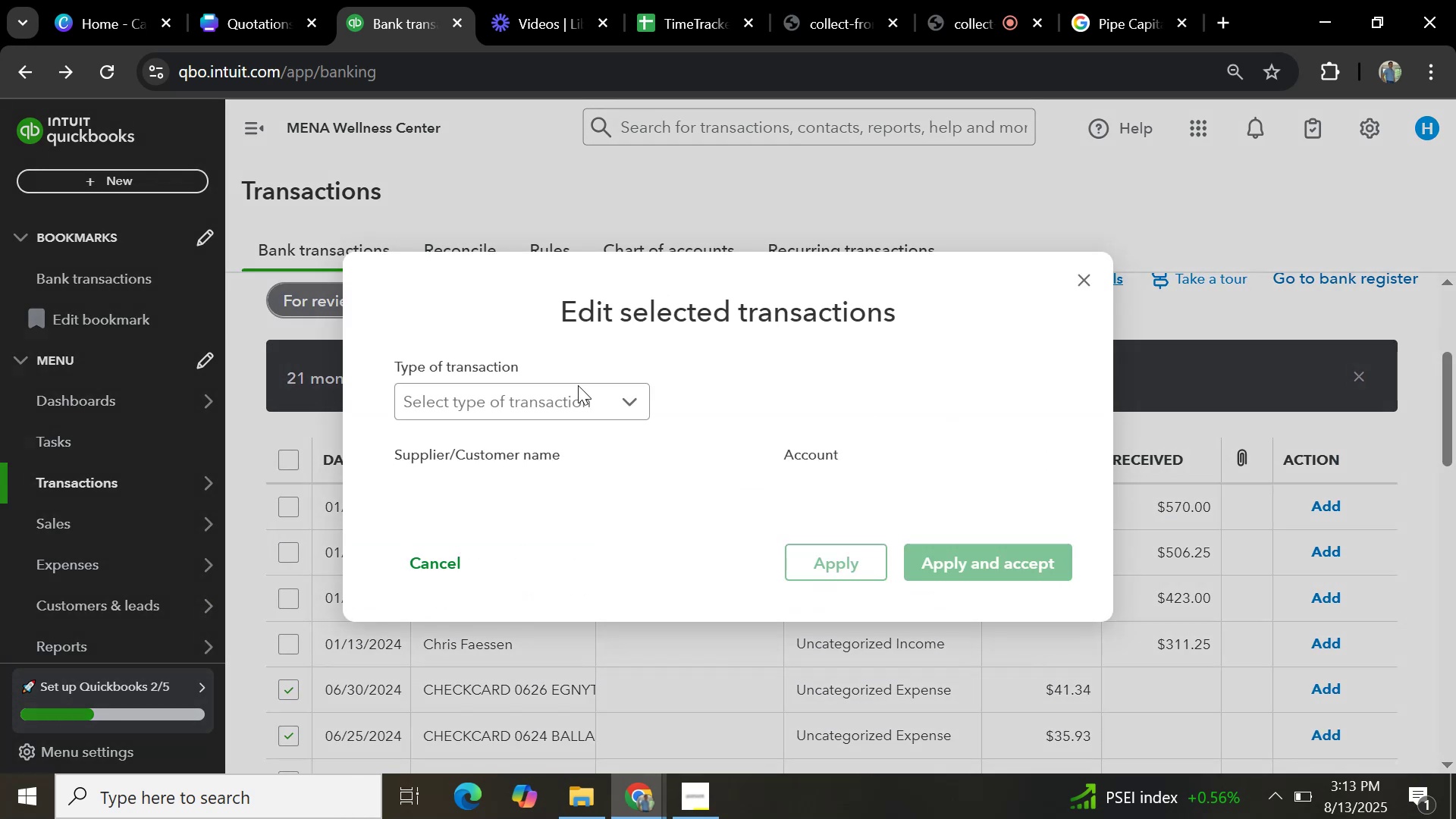 
left_click([564, 400])
 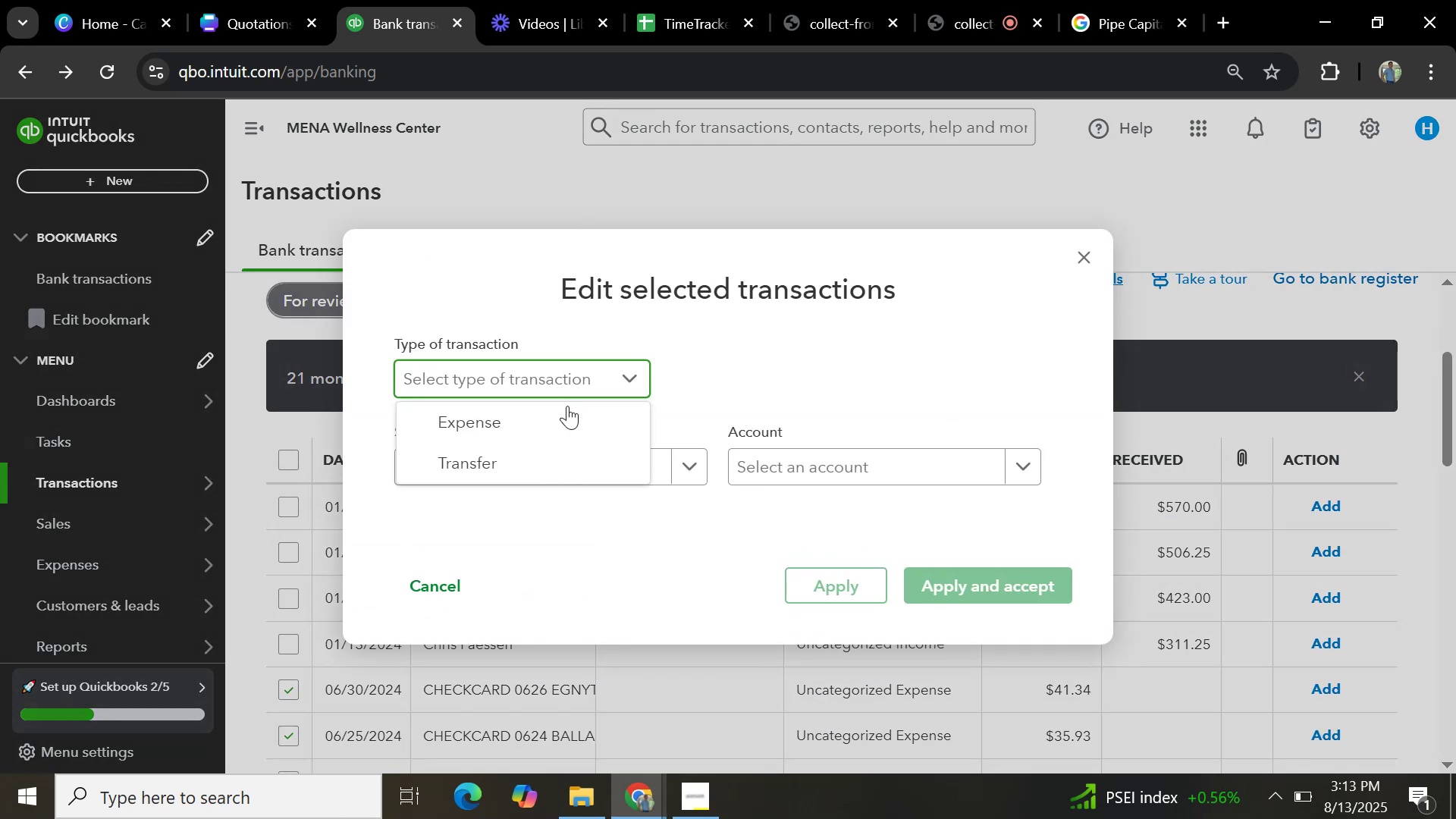 
double_click([561, 411])
 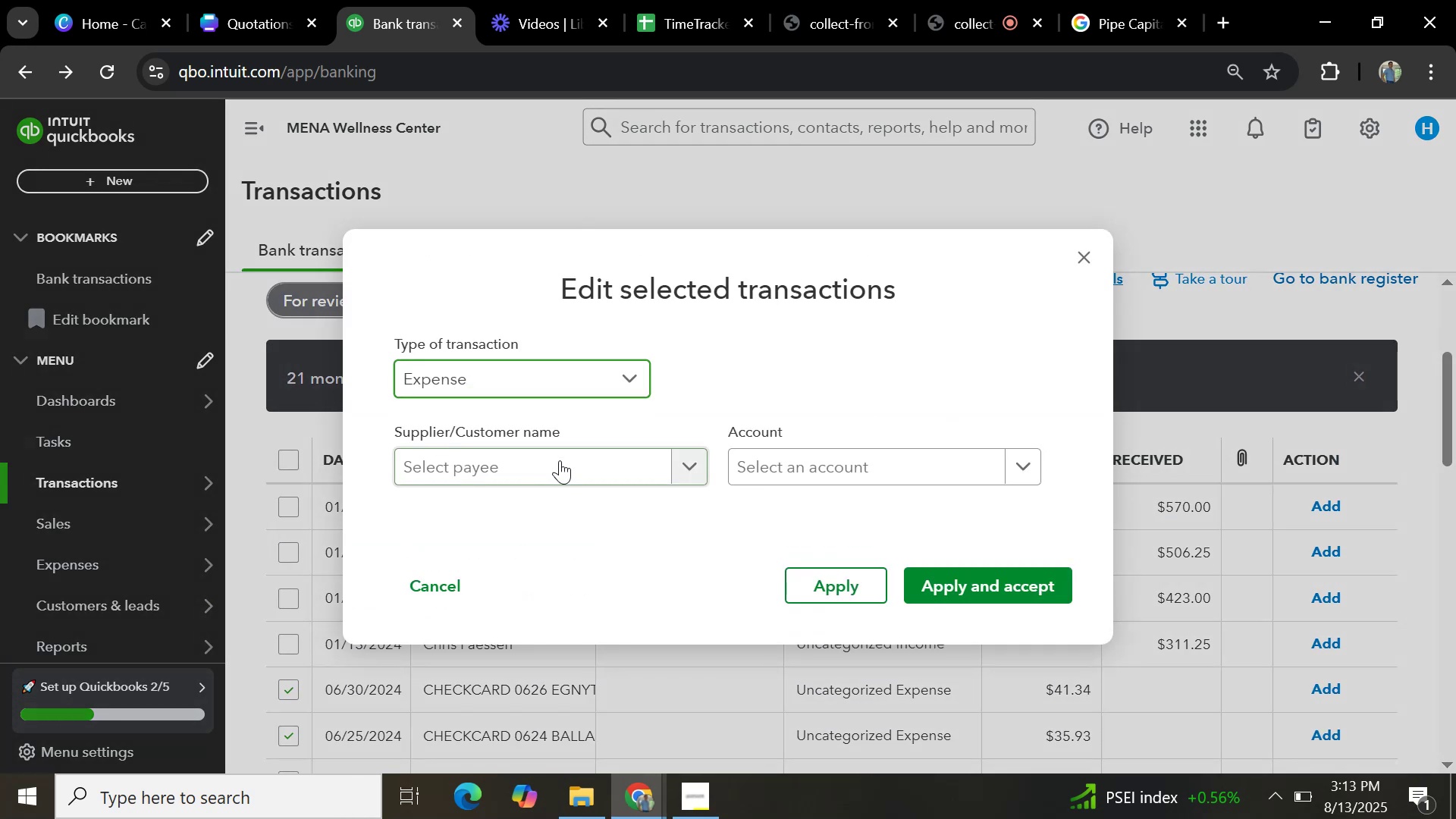 
left_click([560, 460])
 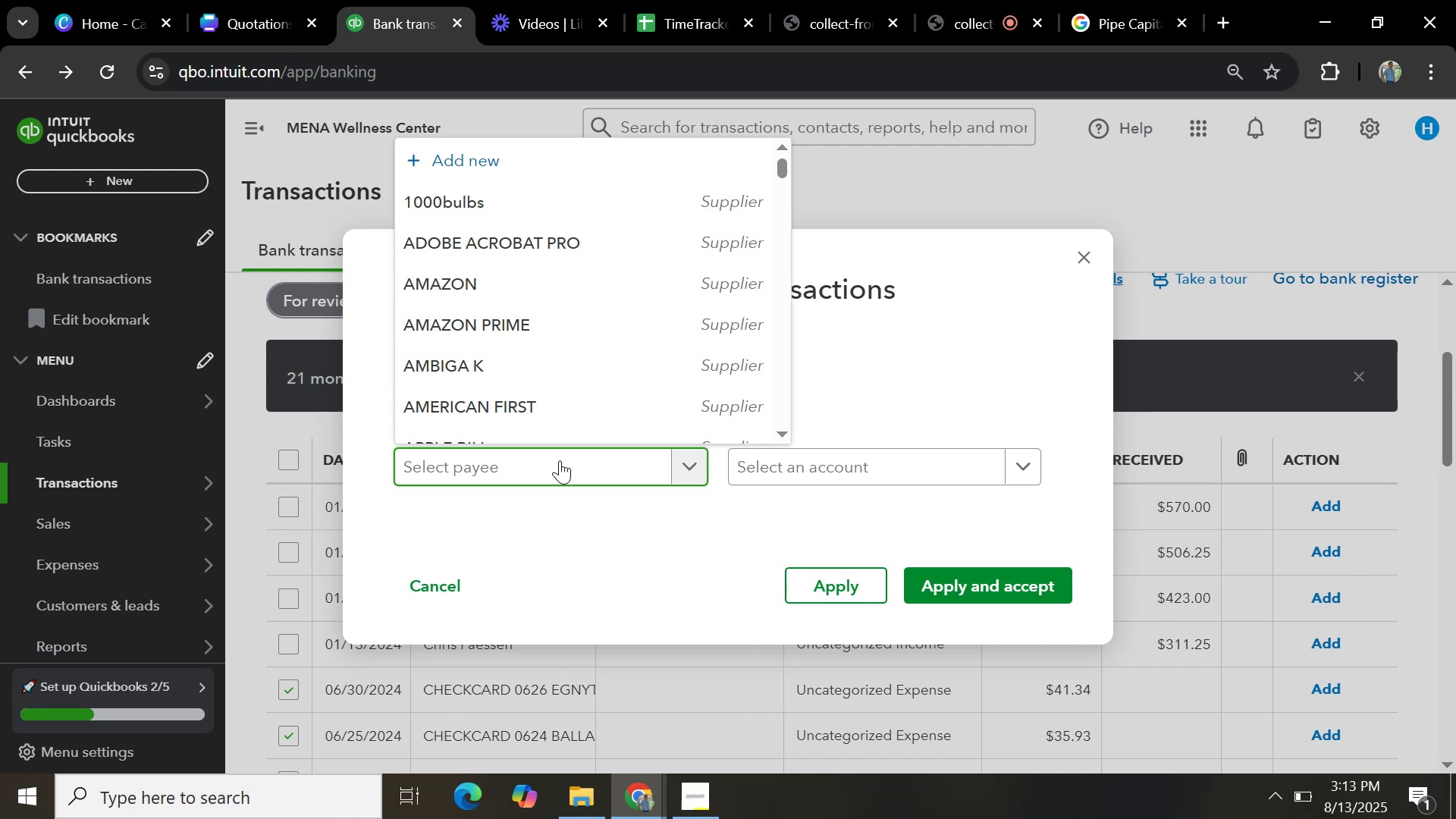 
type(checkar)
key(Backspace)
key(Backspace)
type(card)
 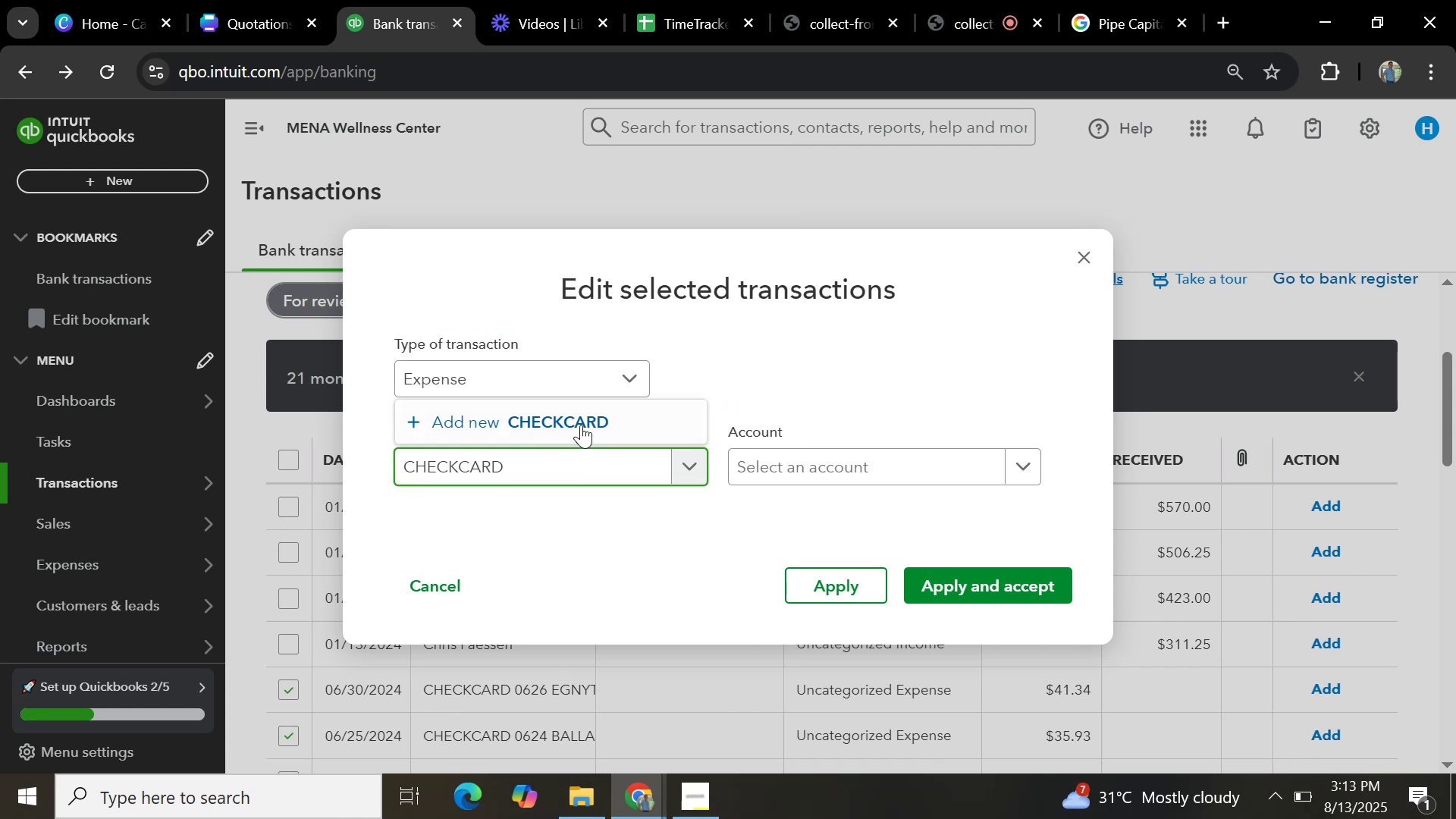 
left_click([581, 424])
 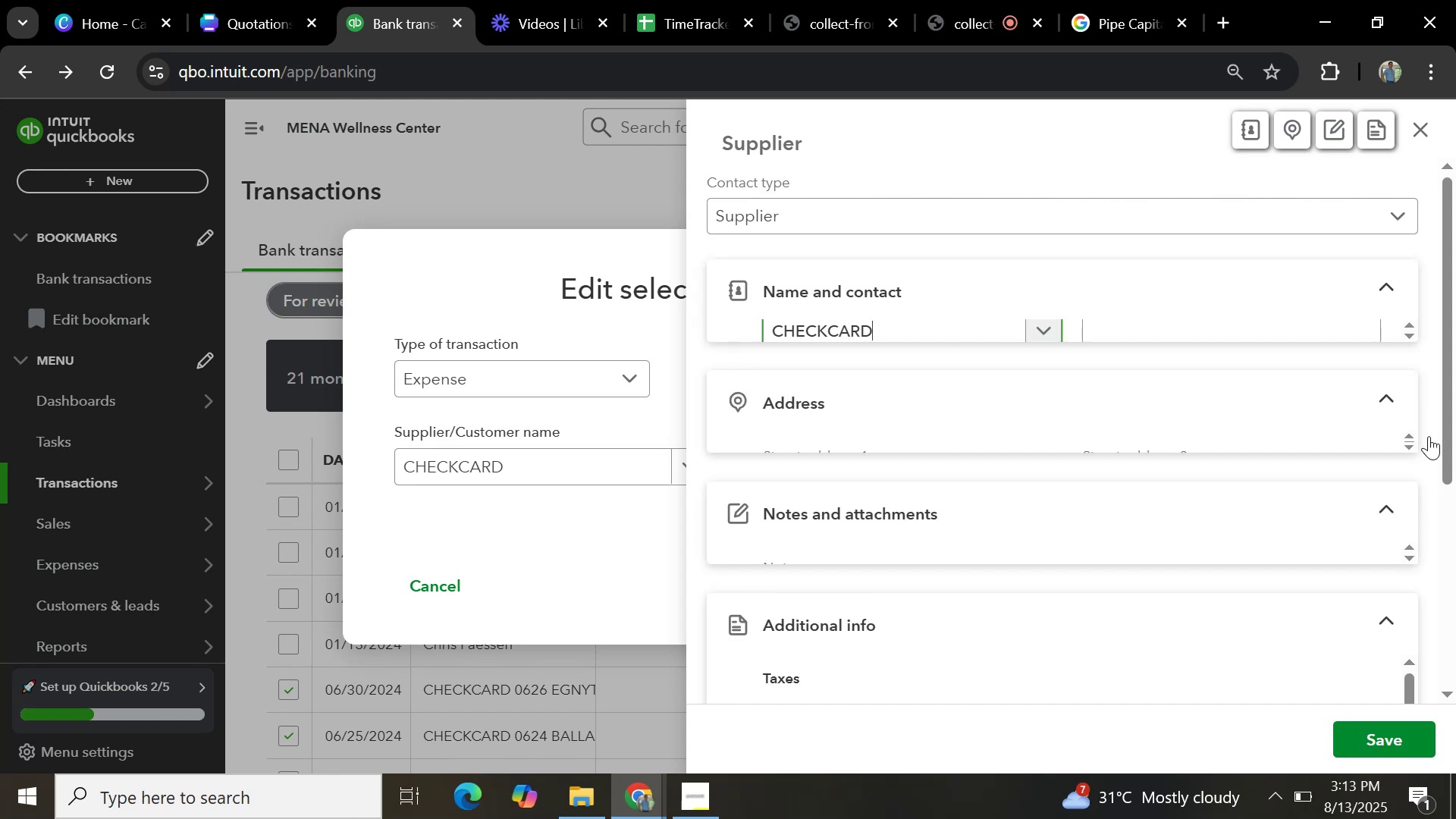 
left_click_drag(start_coordinate=[1455, 247], to_coordinate=[1455, 686])
 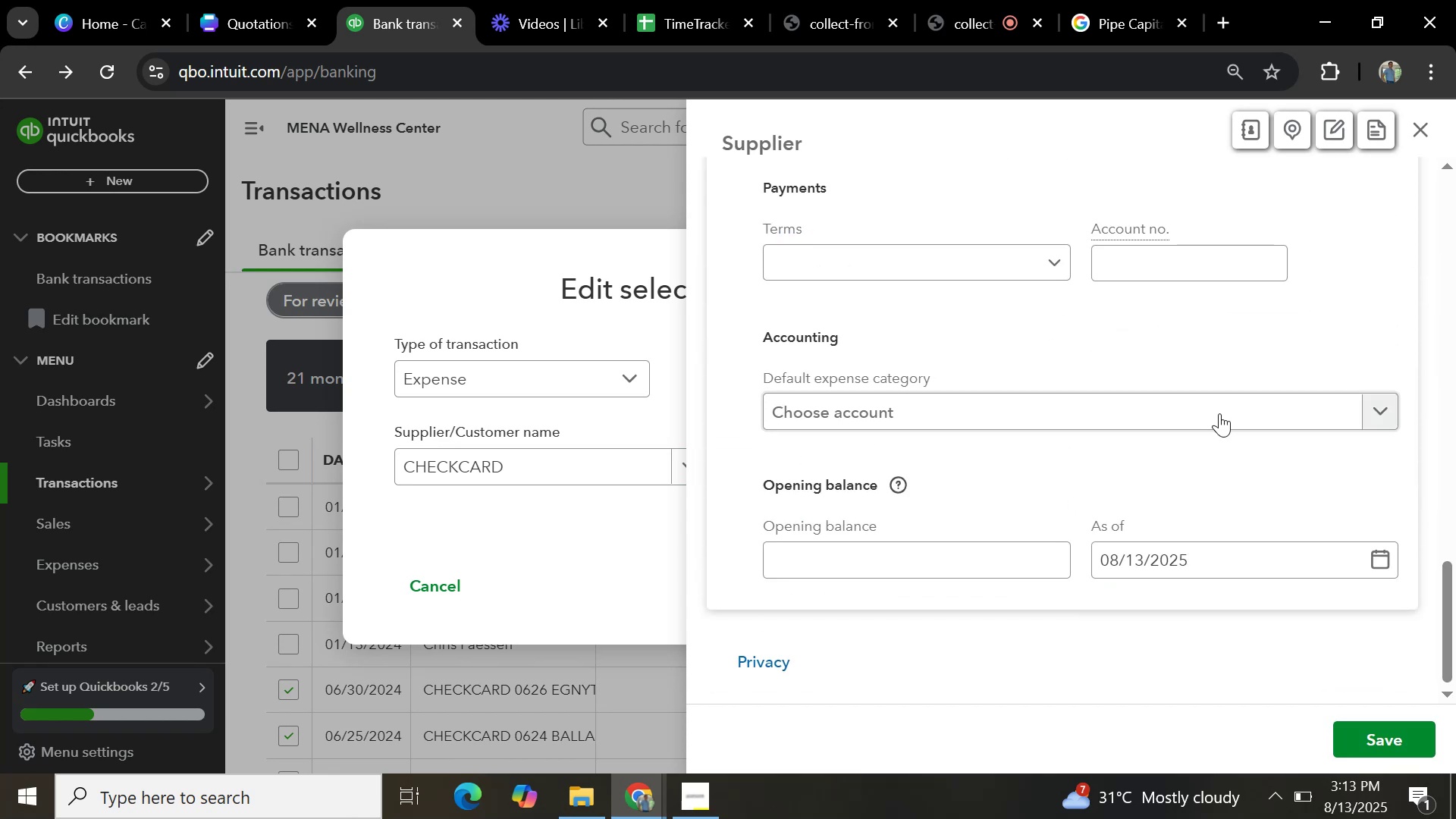 
left_click([1218, 419])
 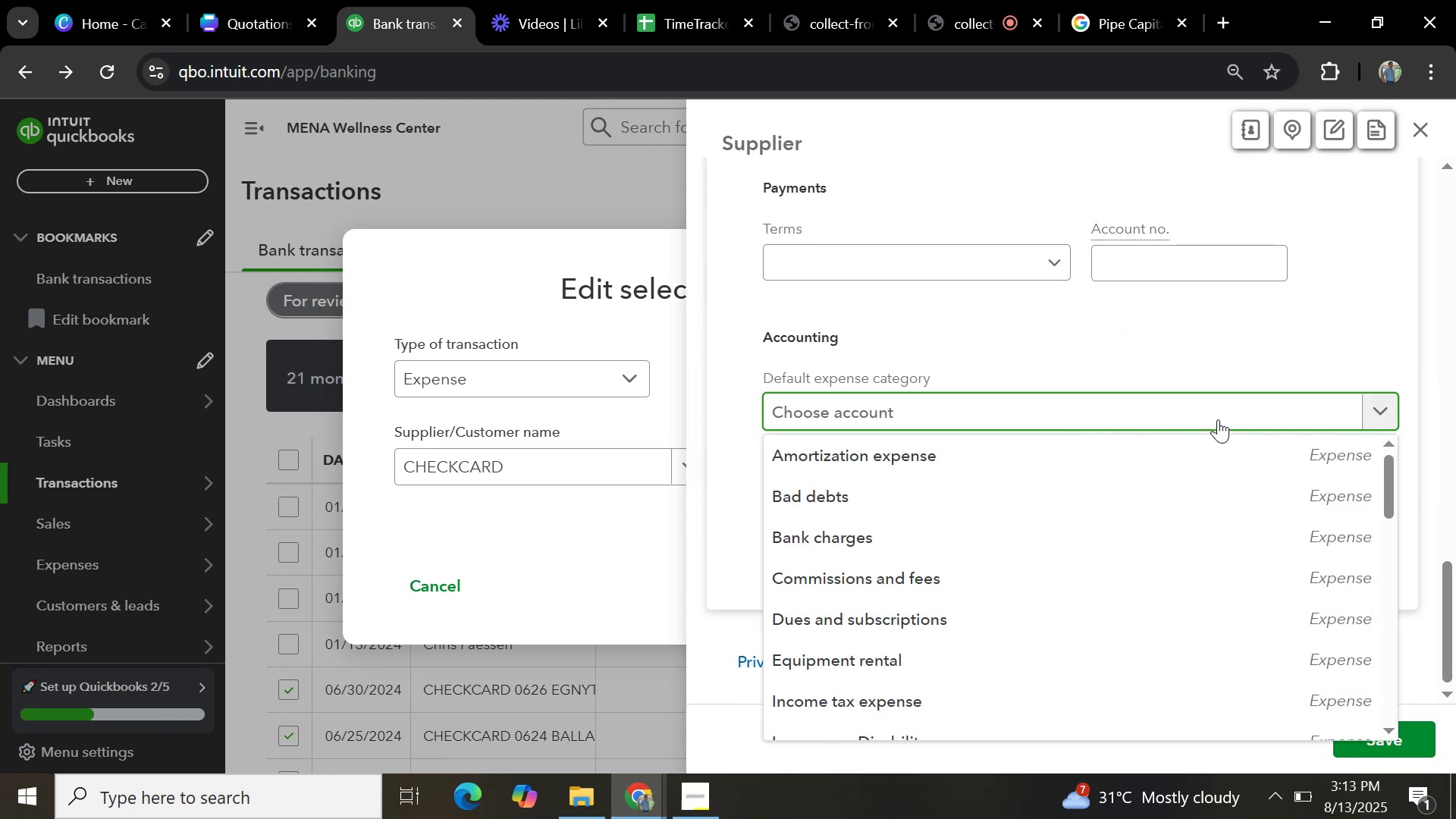 
type(general)
 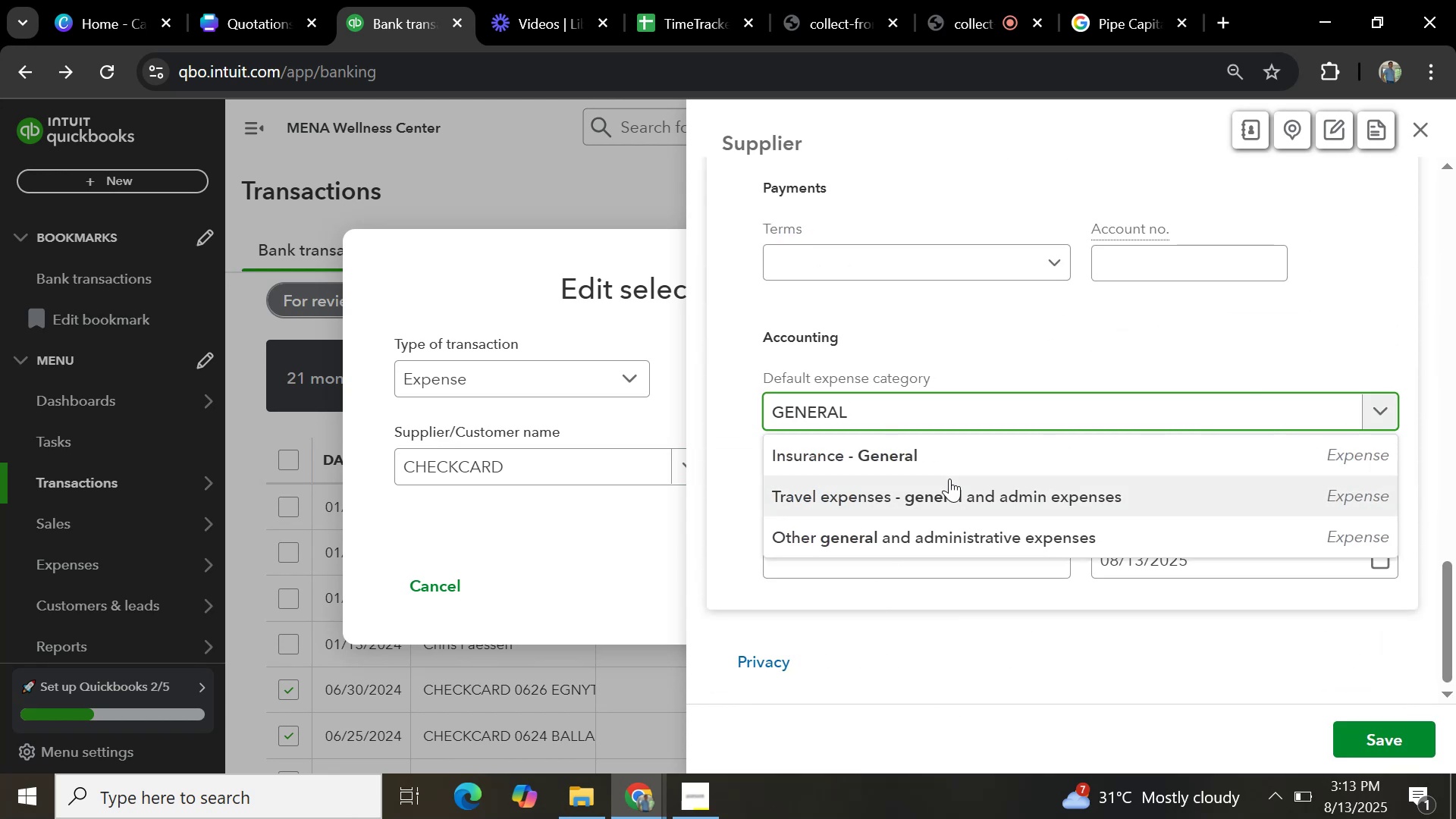 
left_click([936, 539])
 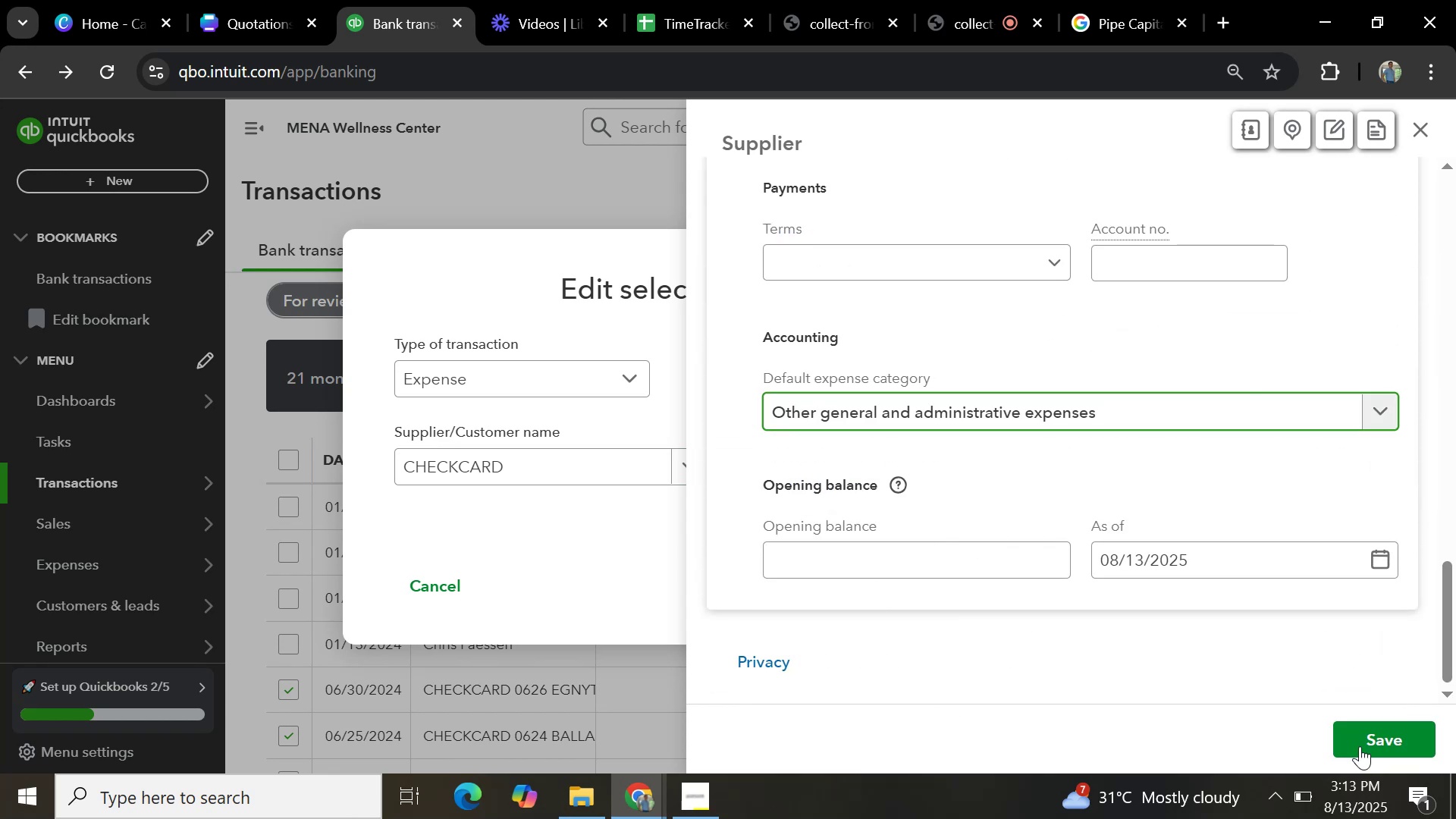 
left_click([1360, 735])
 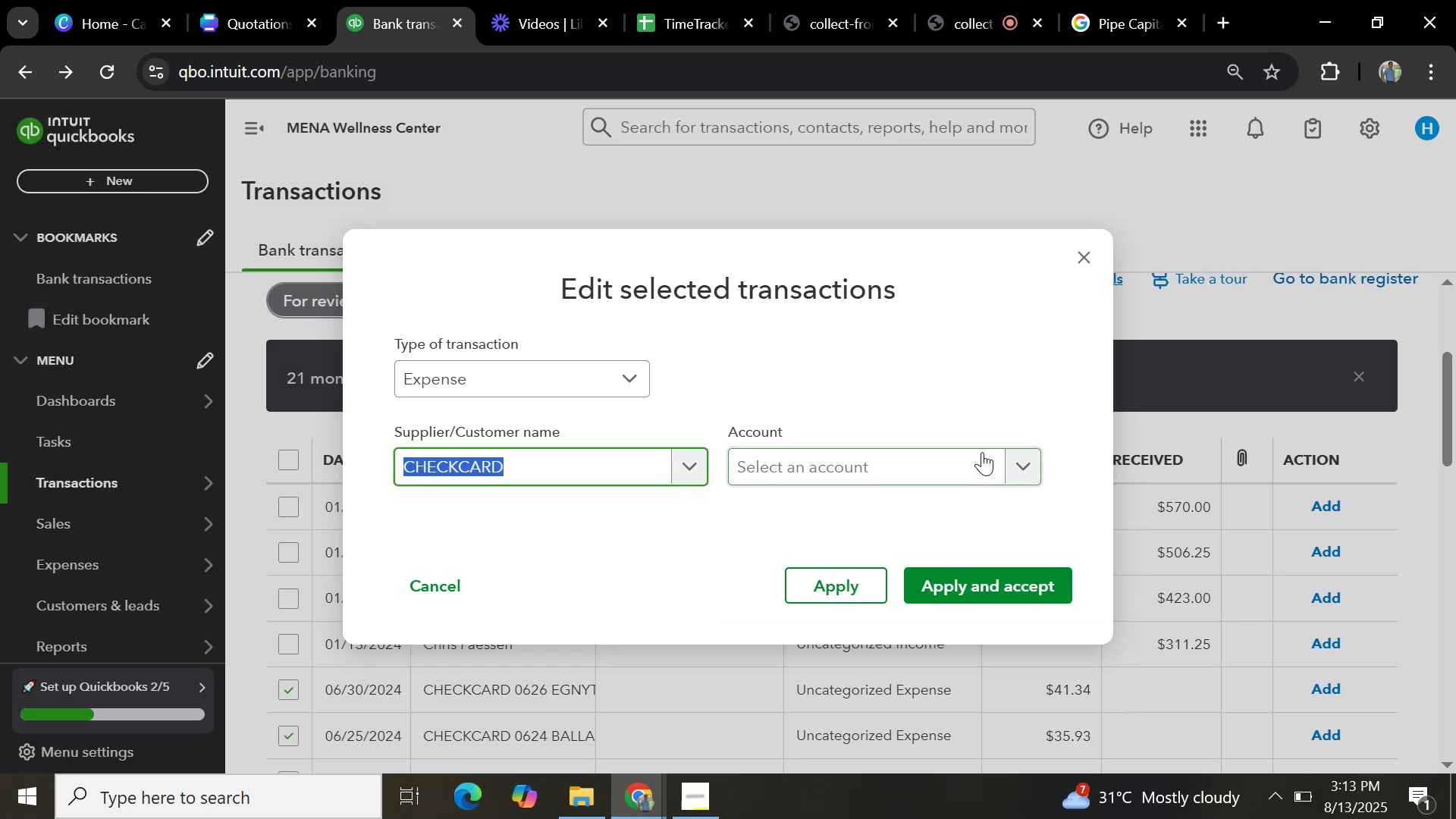 
left_click([893, 465])
 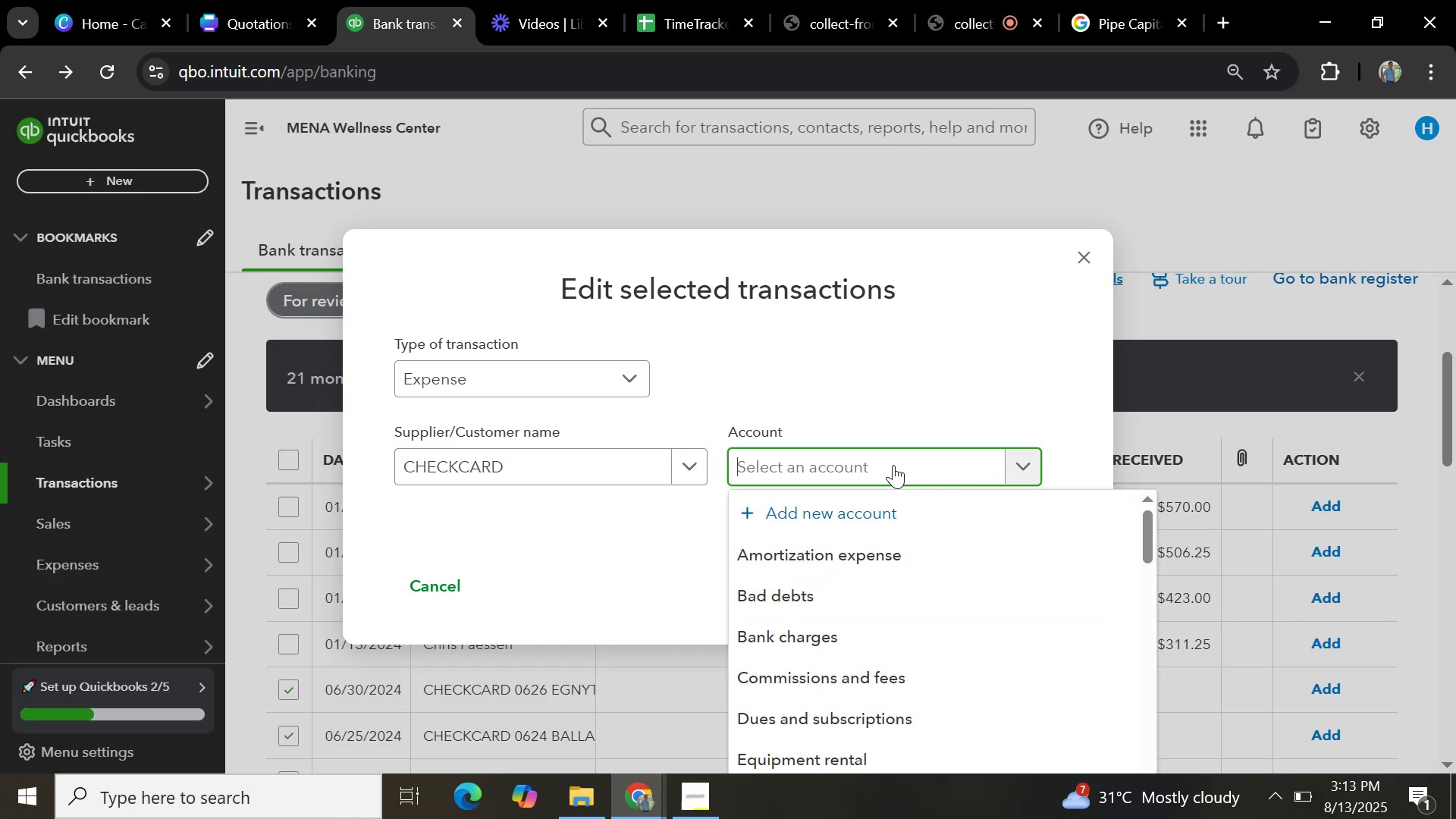 
type(general)
 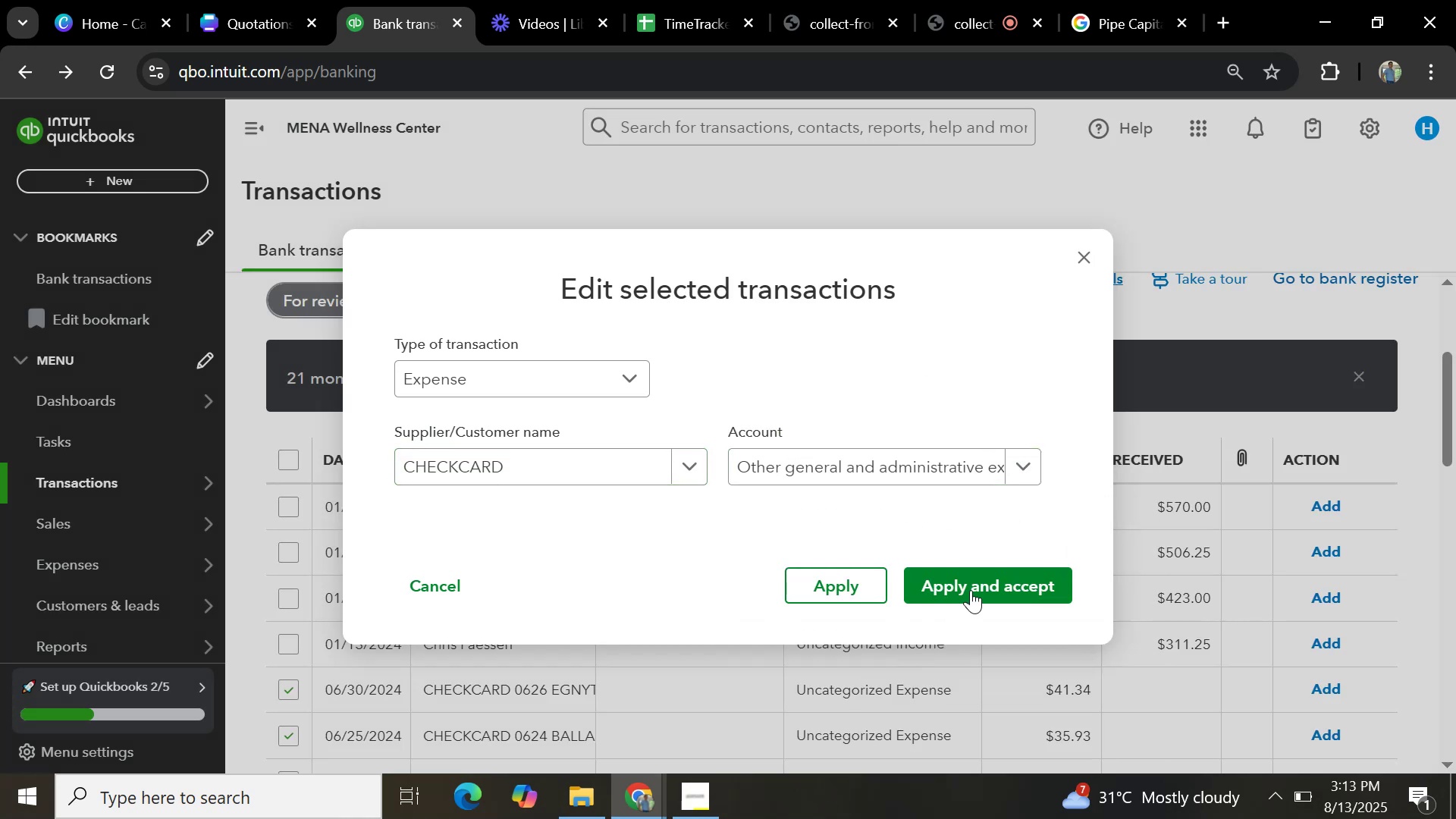 
left_click([974, 589])
 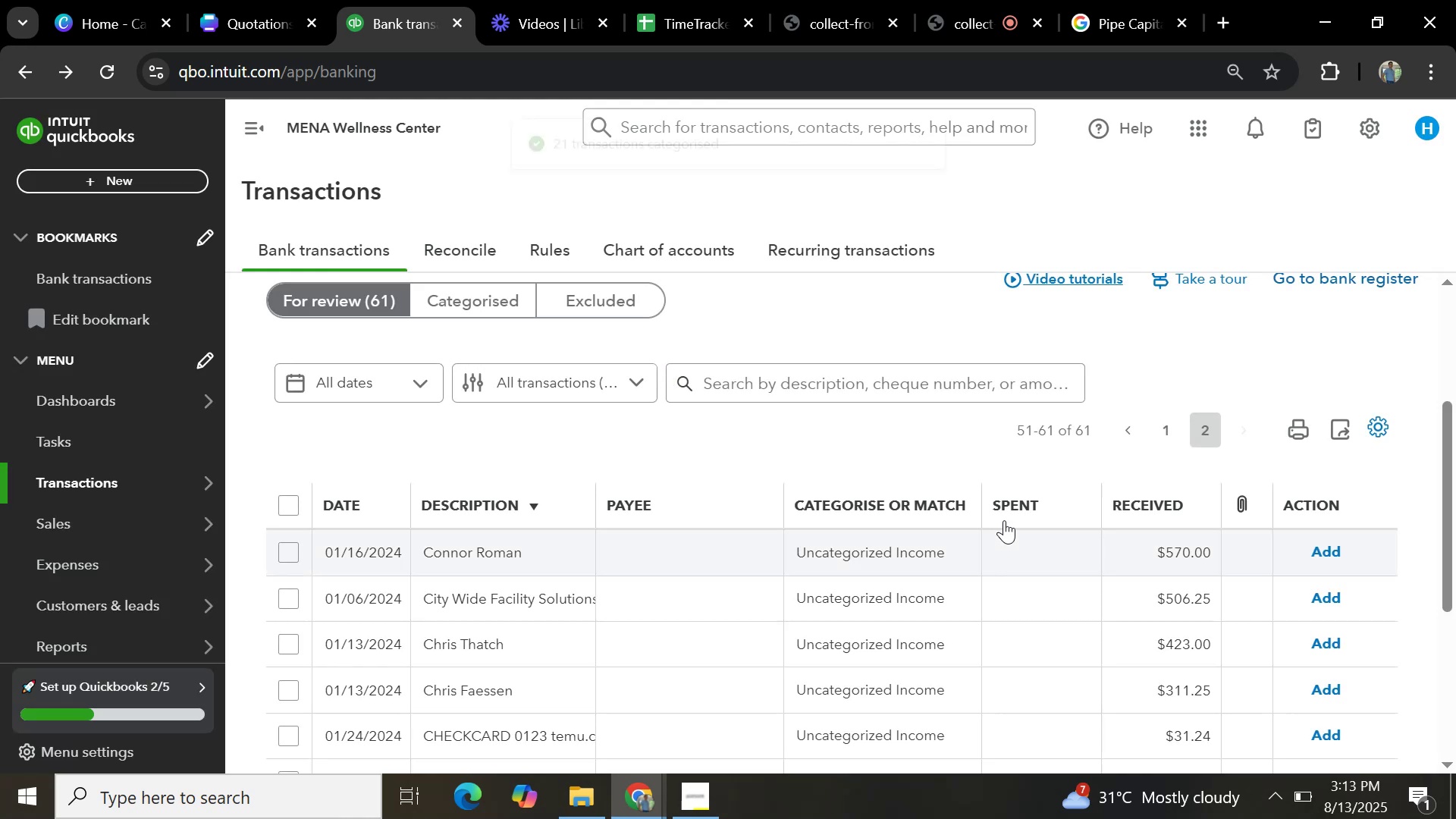 
wait(6.35)
 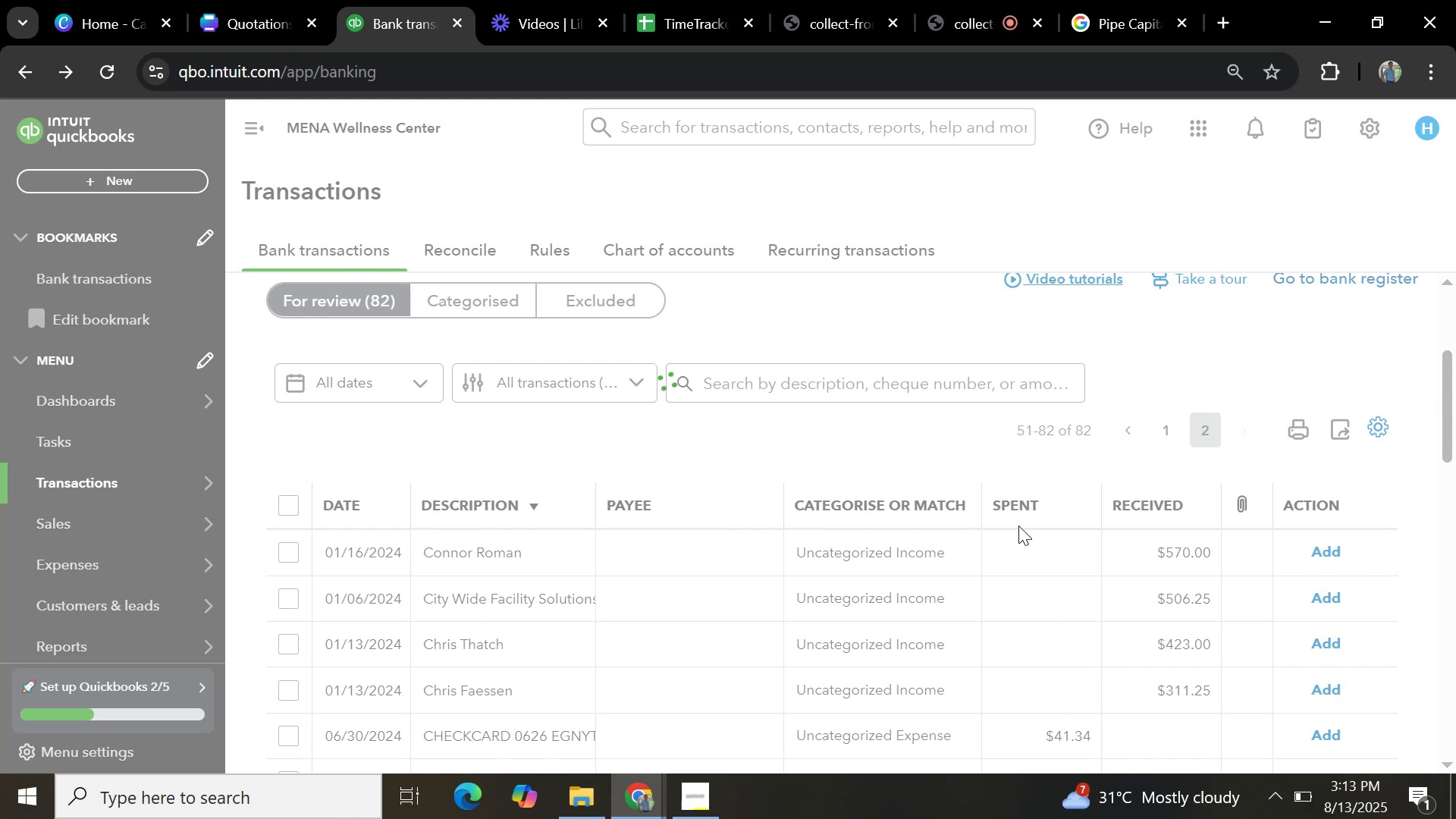 
scroll: coordinate [679, 538], scroll_direction: down, amount: 4.0
 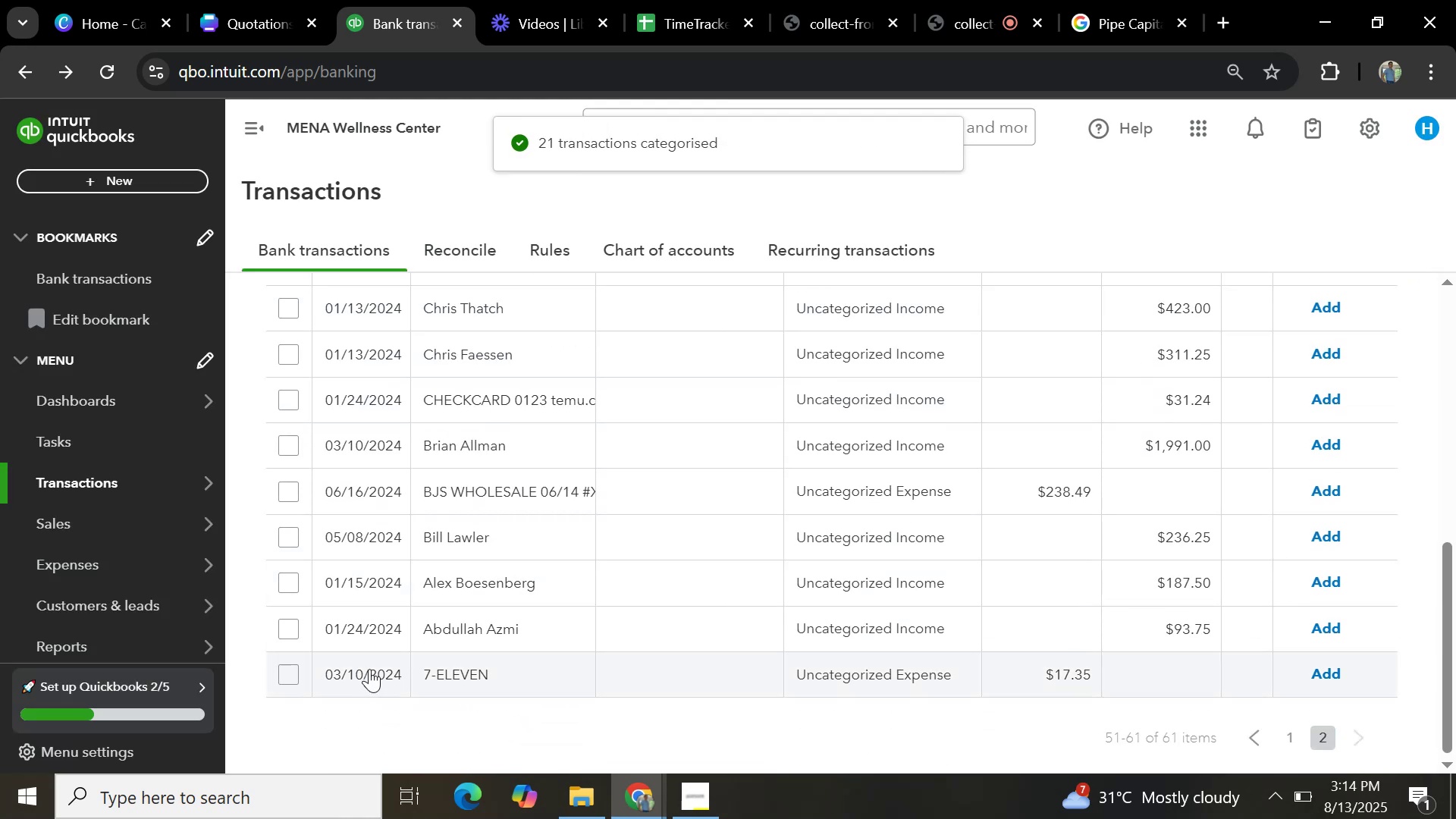 
left_click([509, 674])
 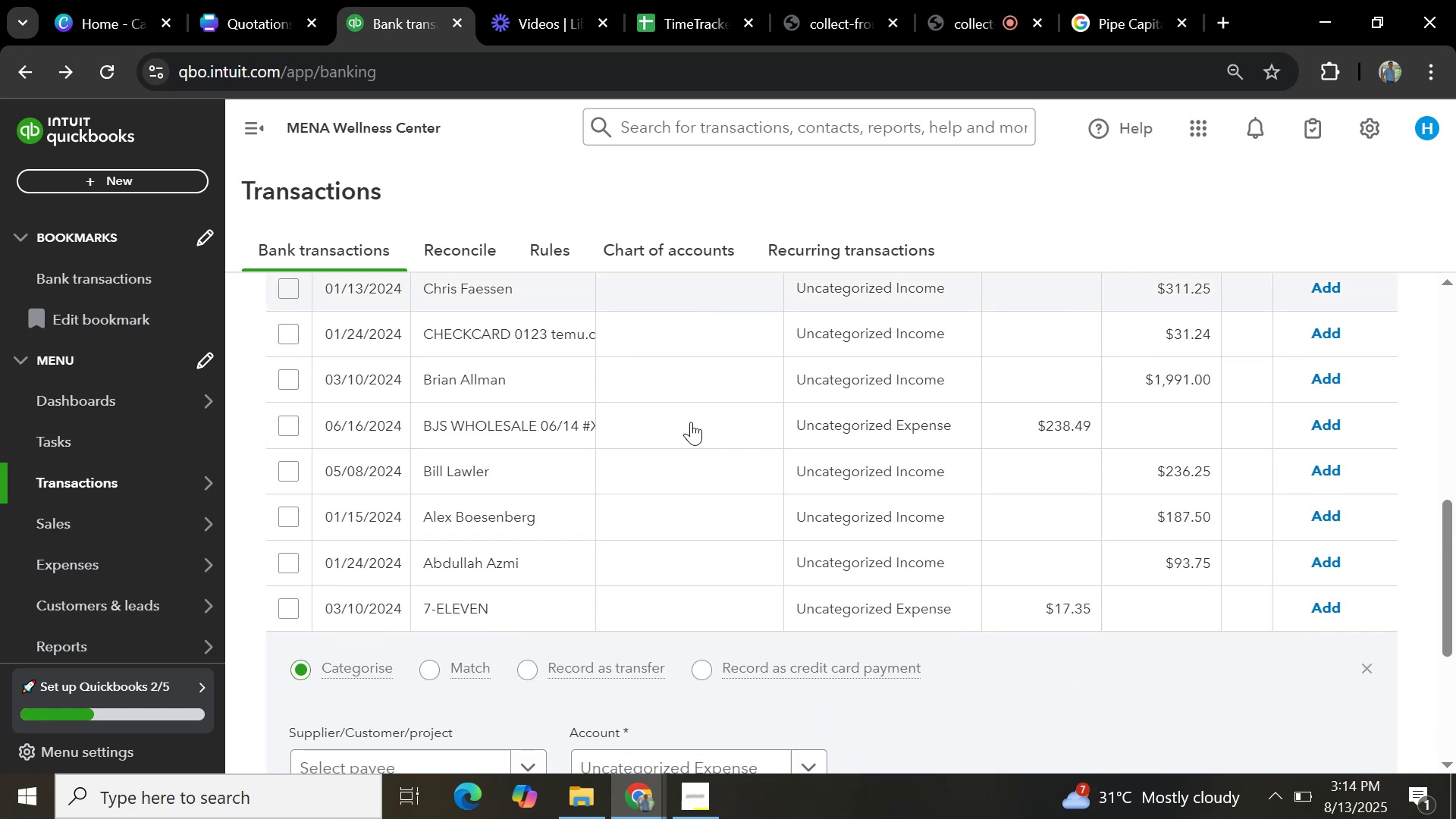 
scroll: coordinate [492, 636], scroll_direction: down, amount: 5.0
 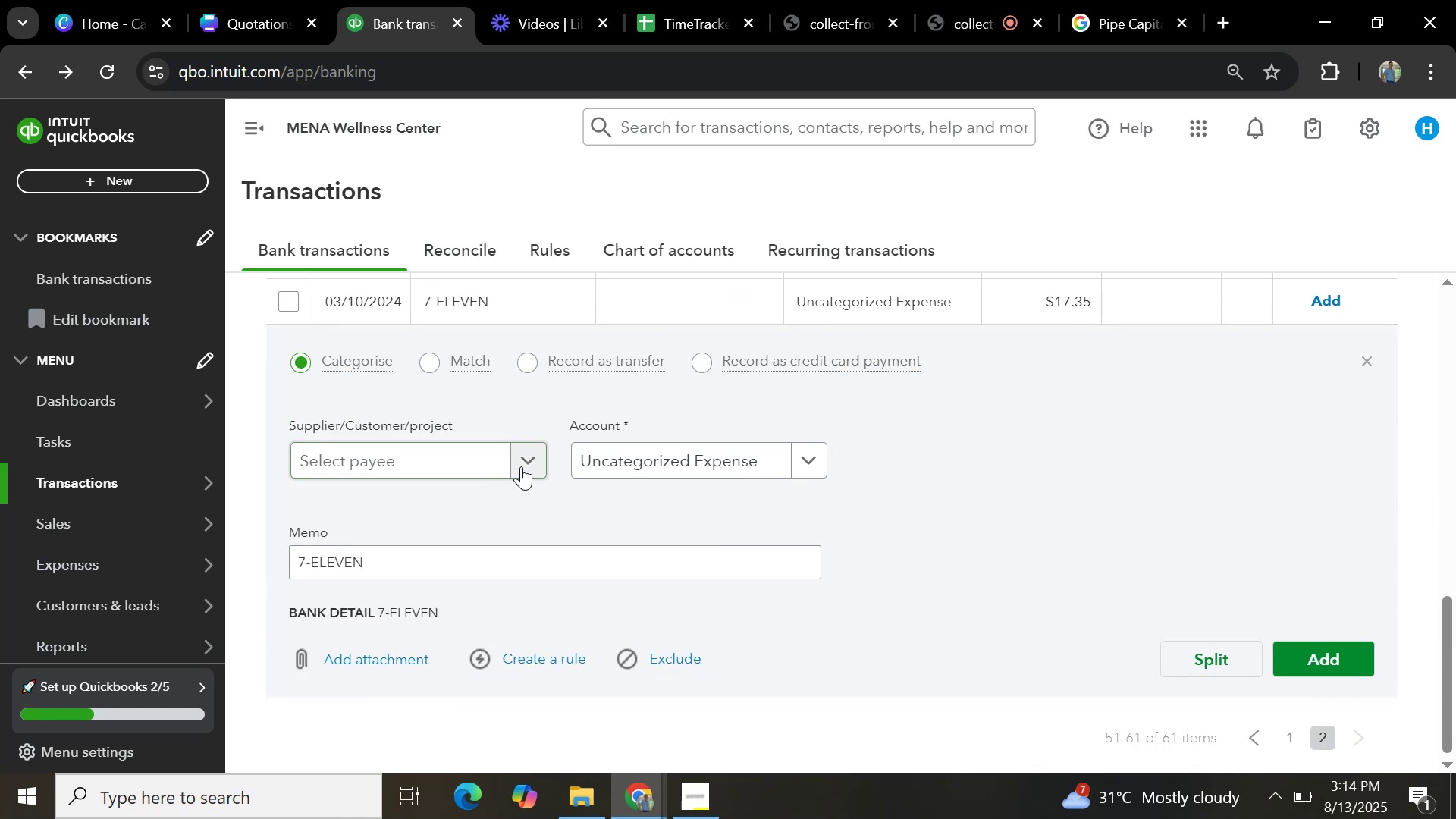 
left_click([523, 463])
 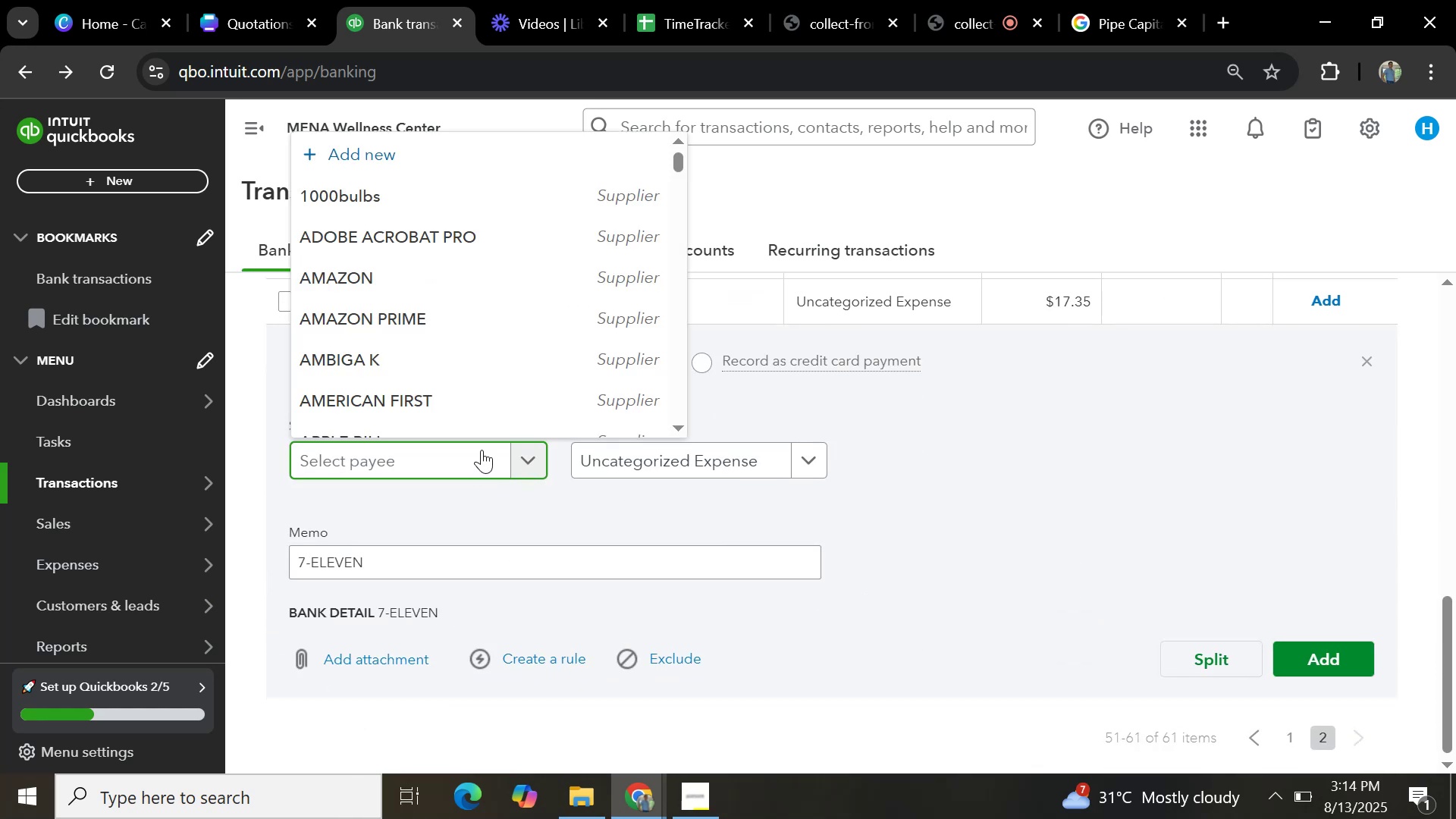 
key(7)
 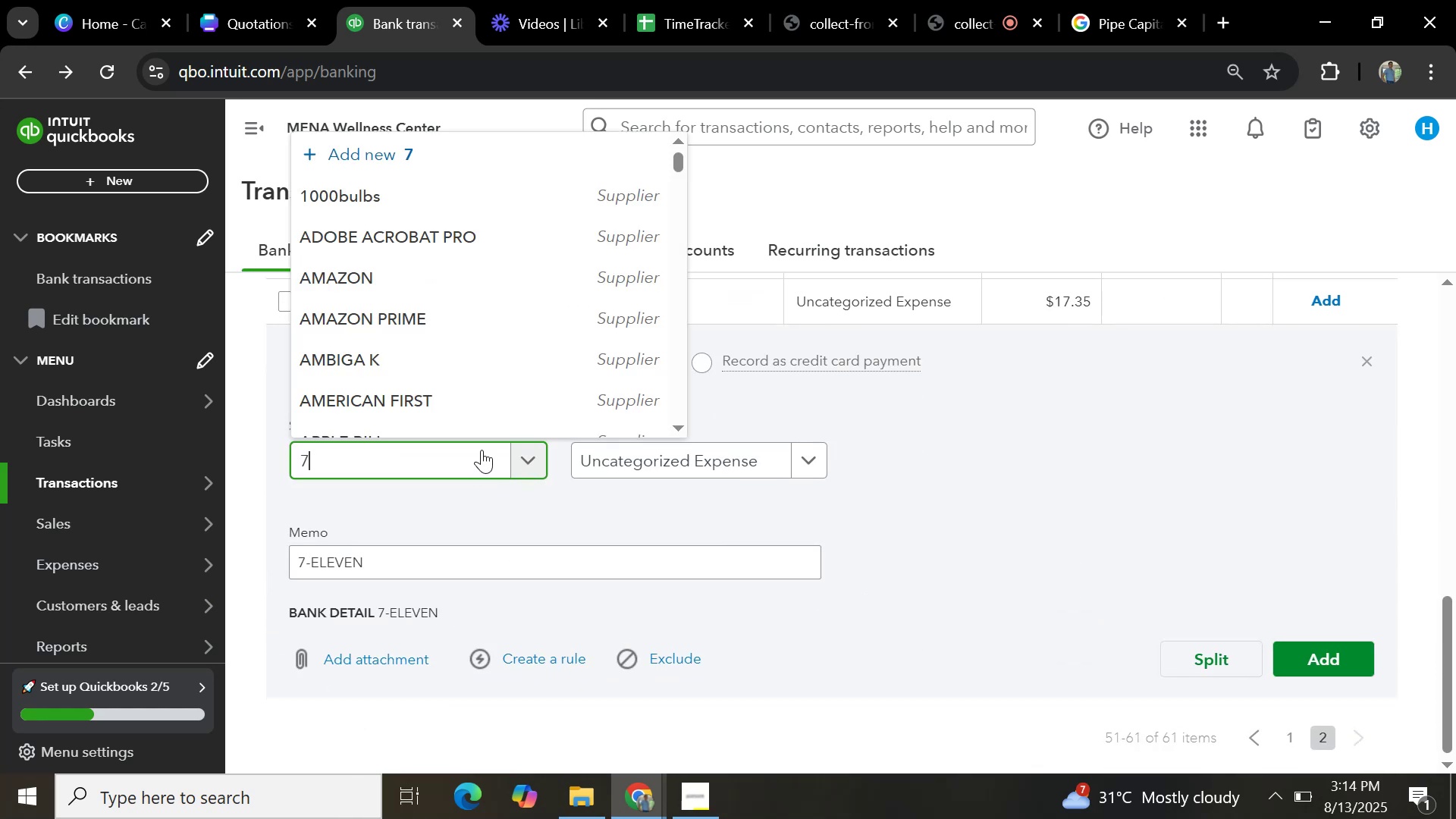 
key(Minus)
 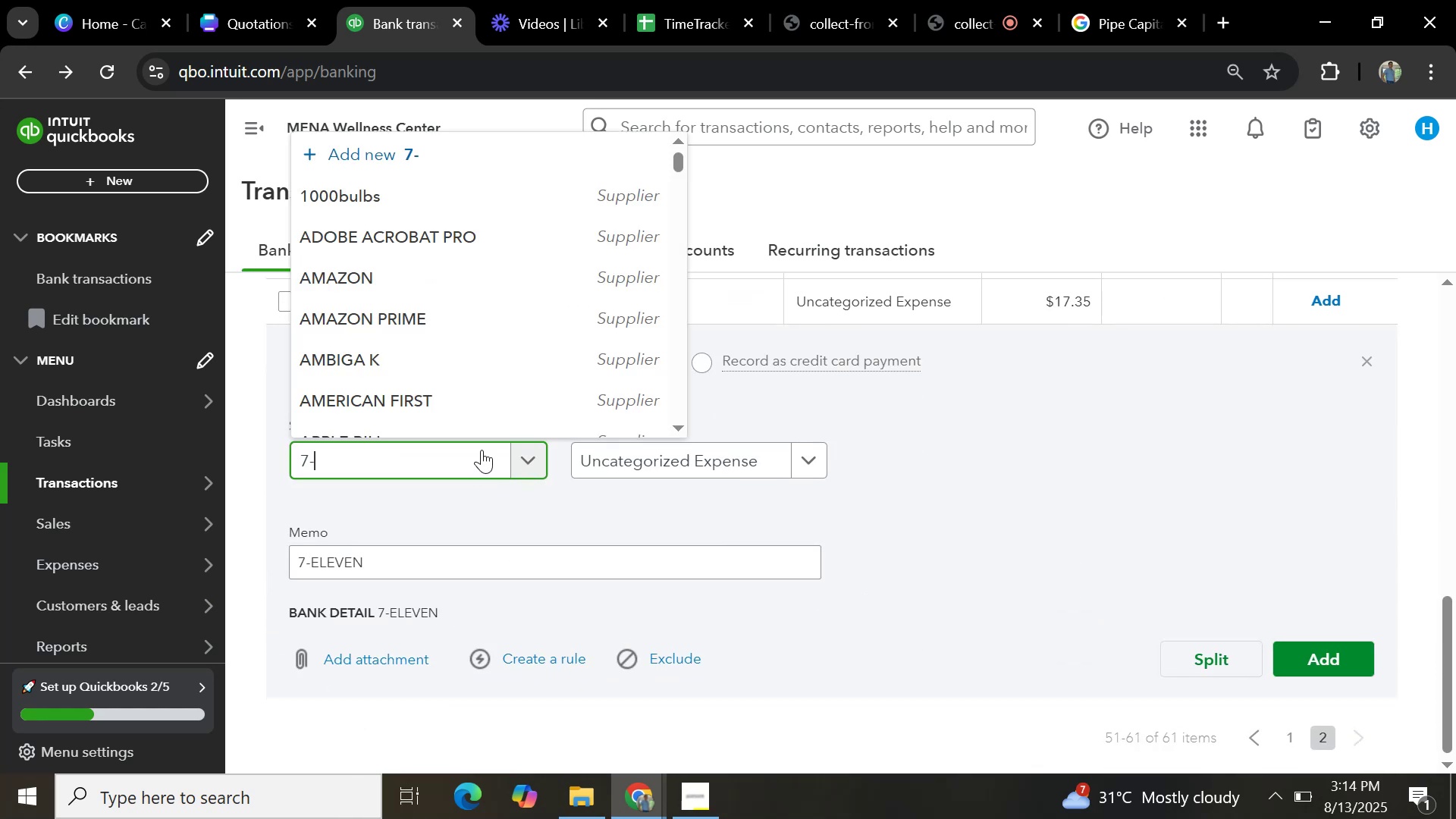 
key(3)
 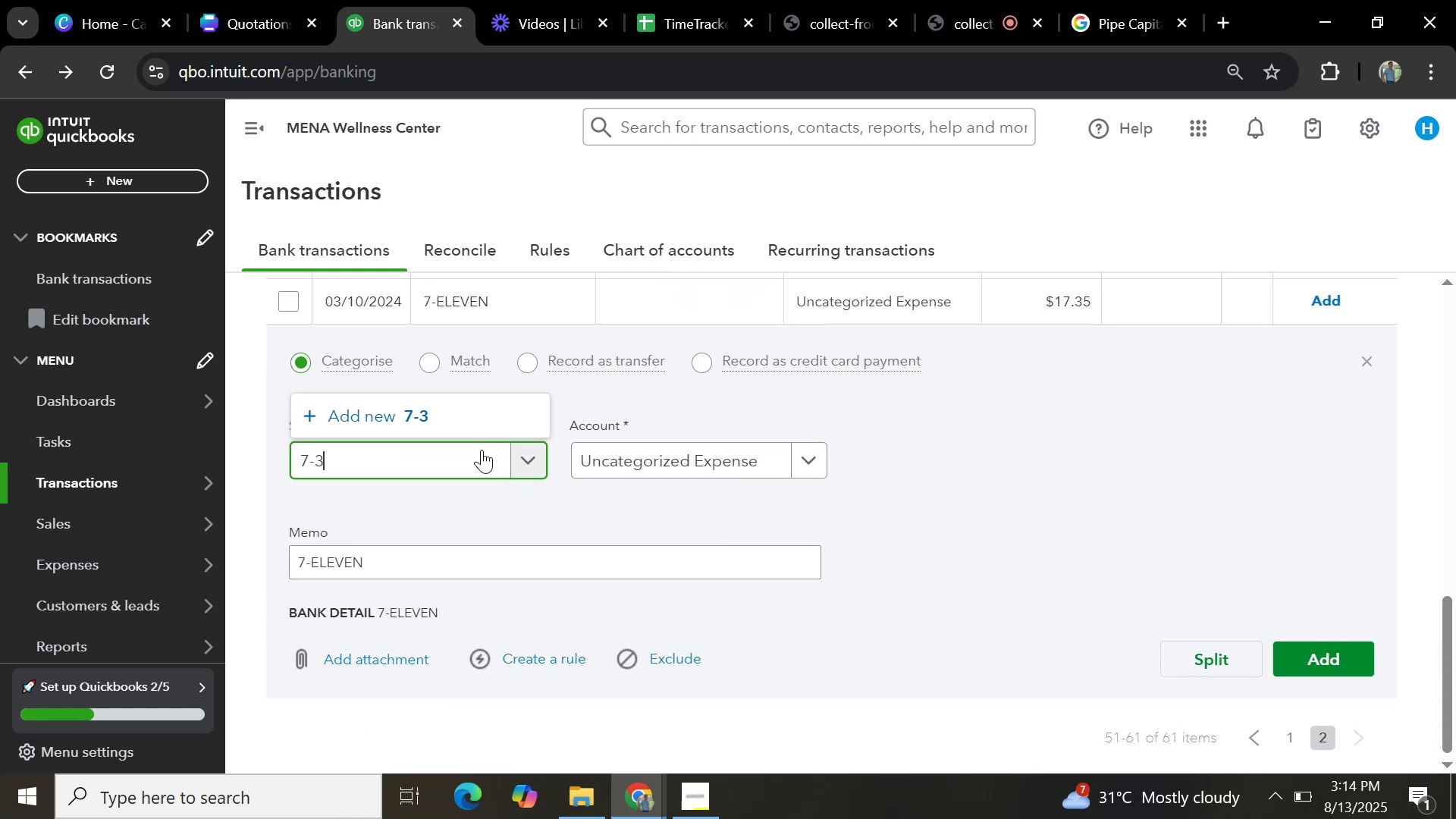 
key(Backspace)
 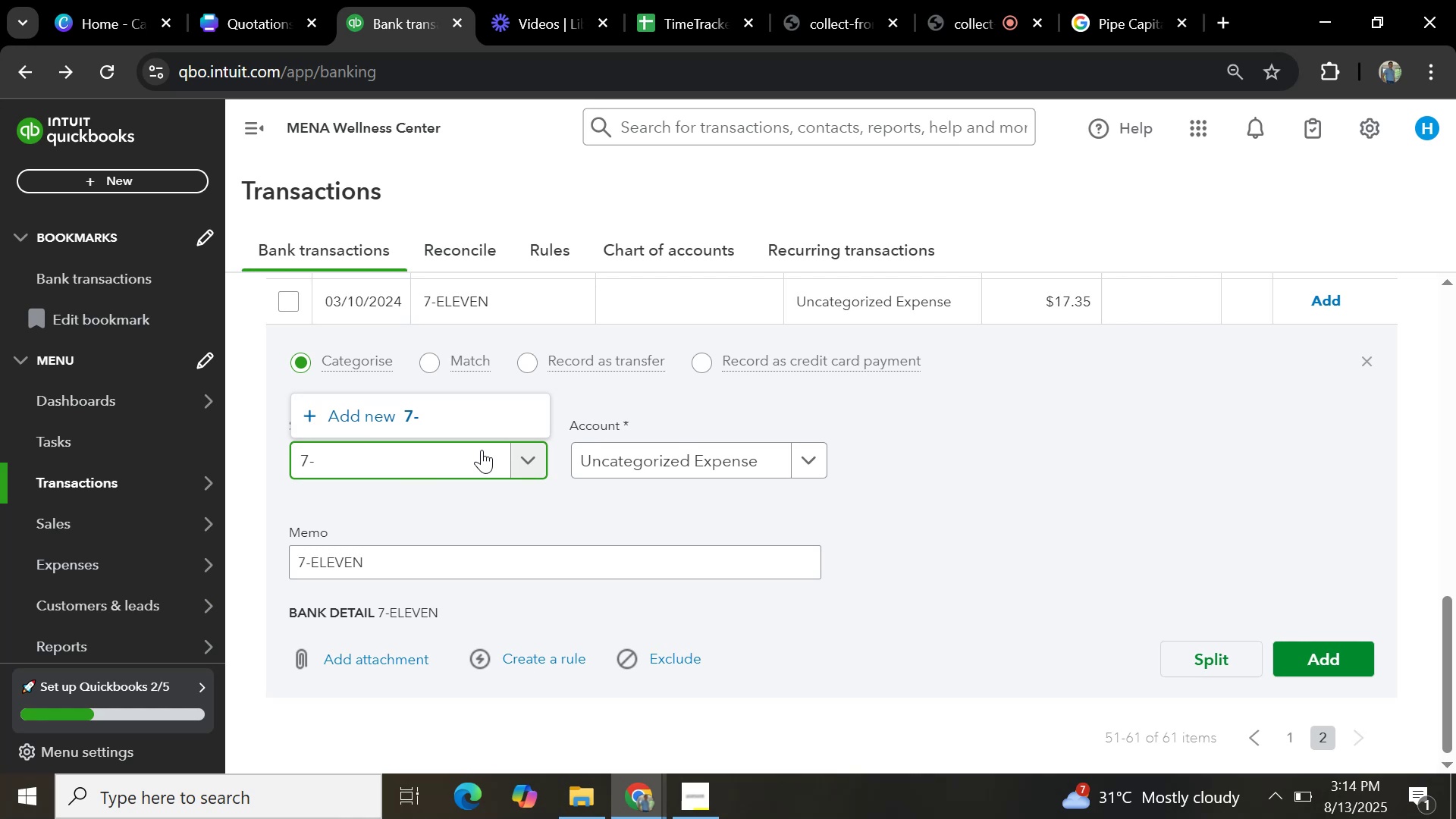 
key(Backspace)
 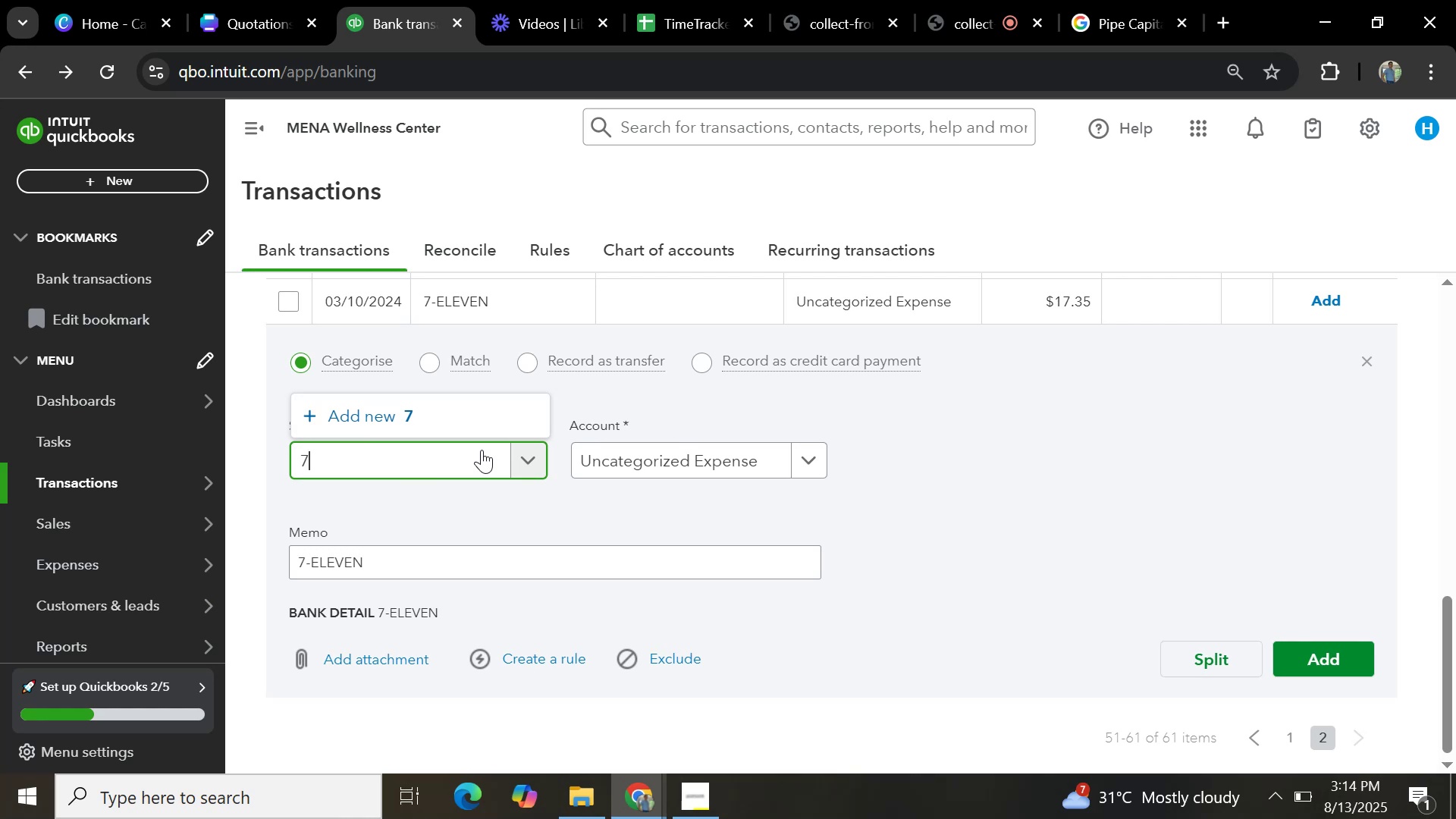 
key(Backspace)
 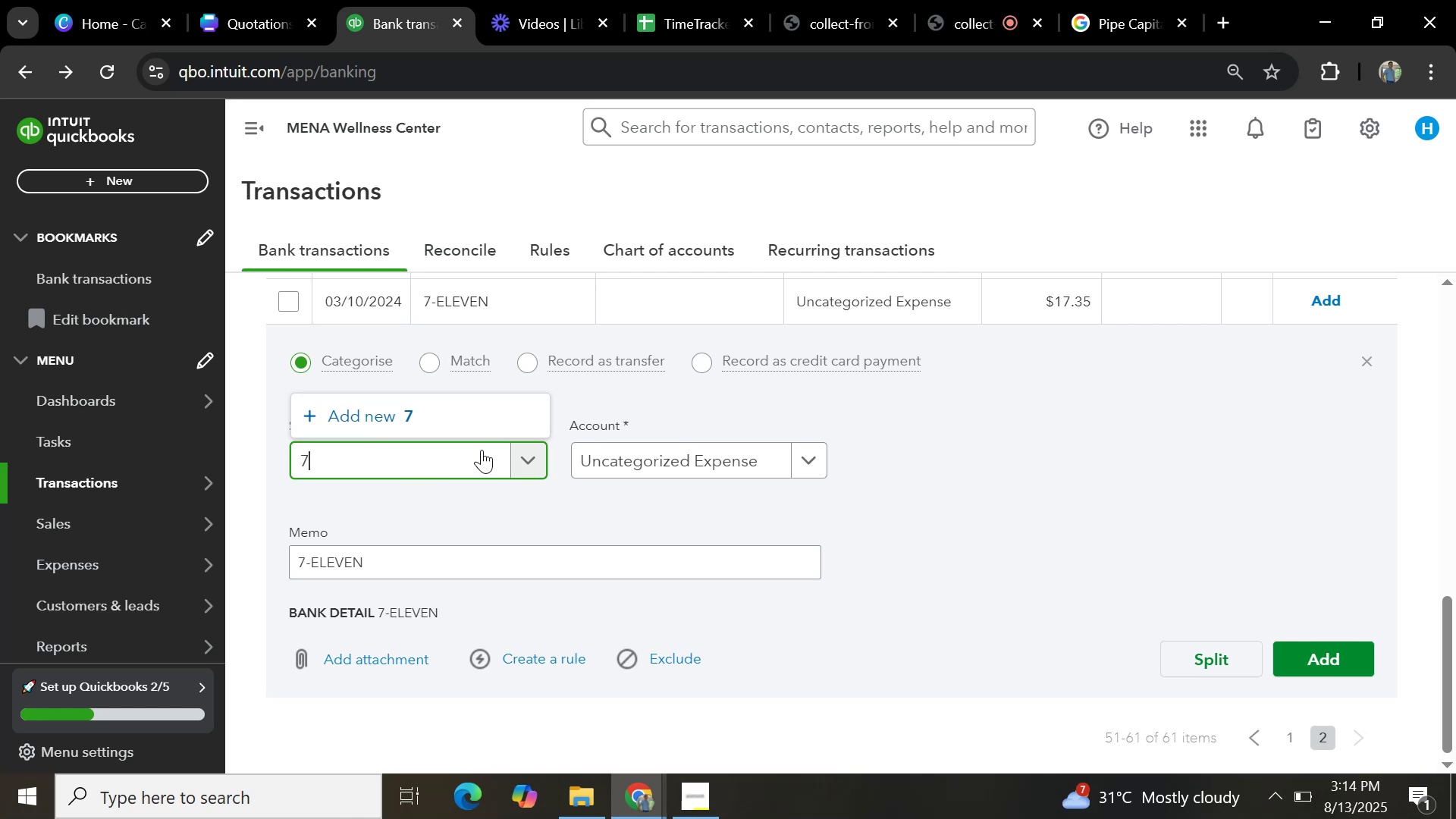 
key(Backspace)
 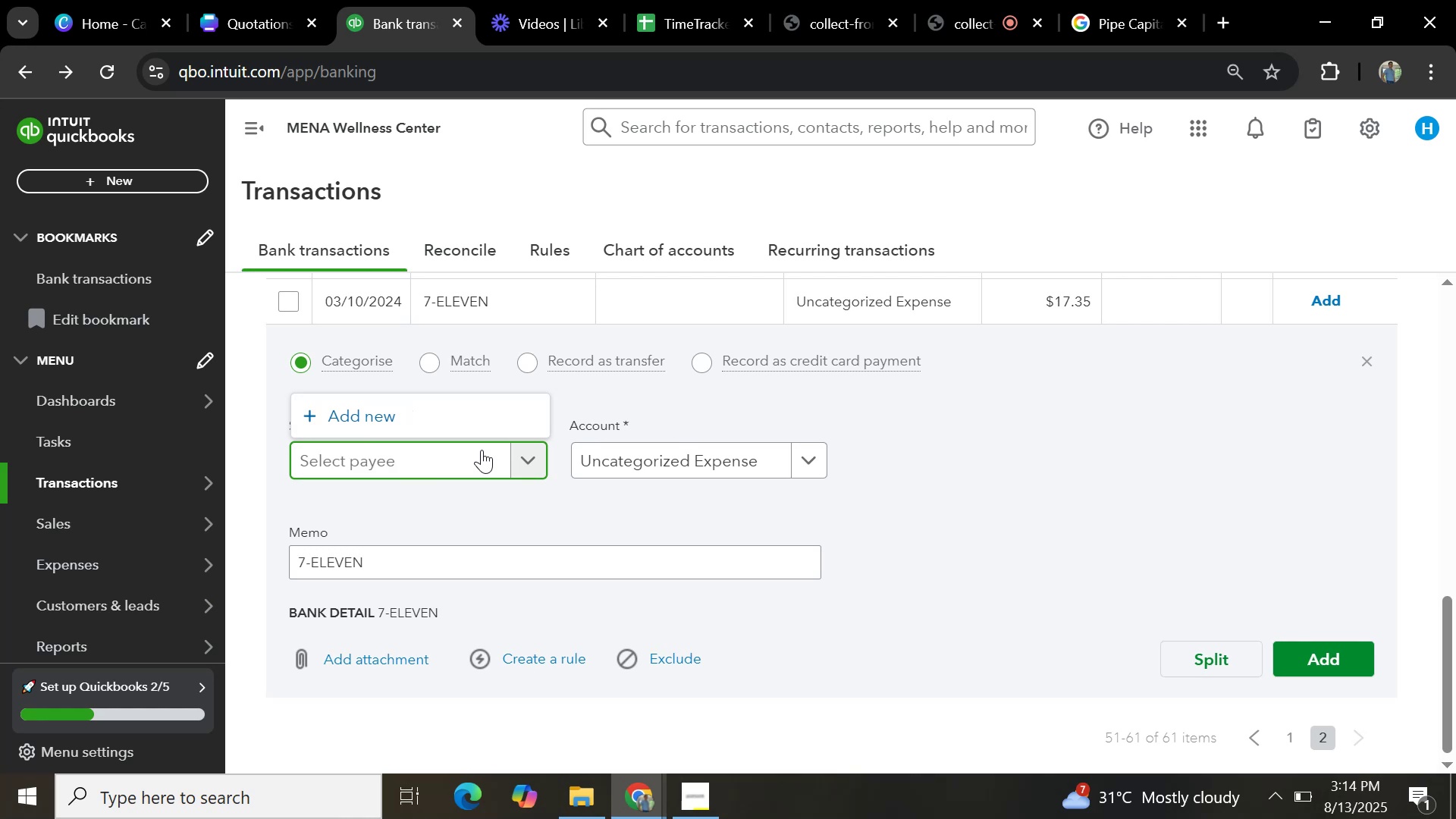 
key(Enter)
 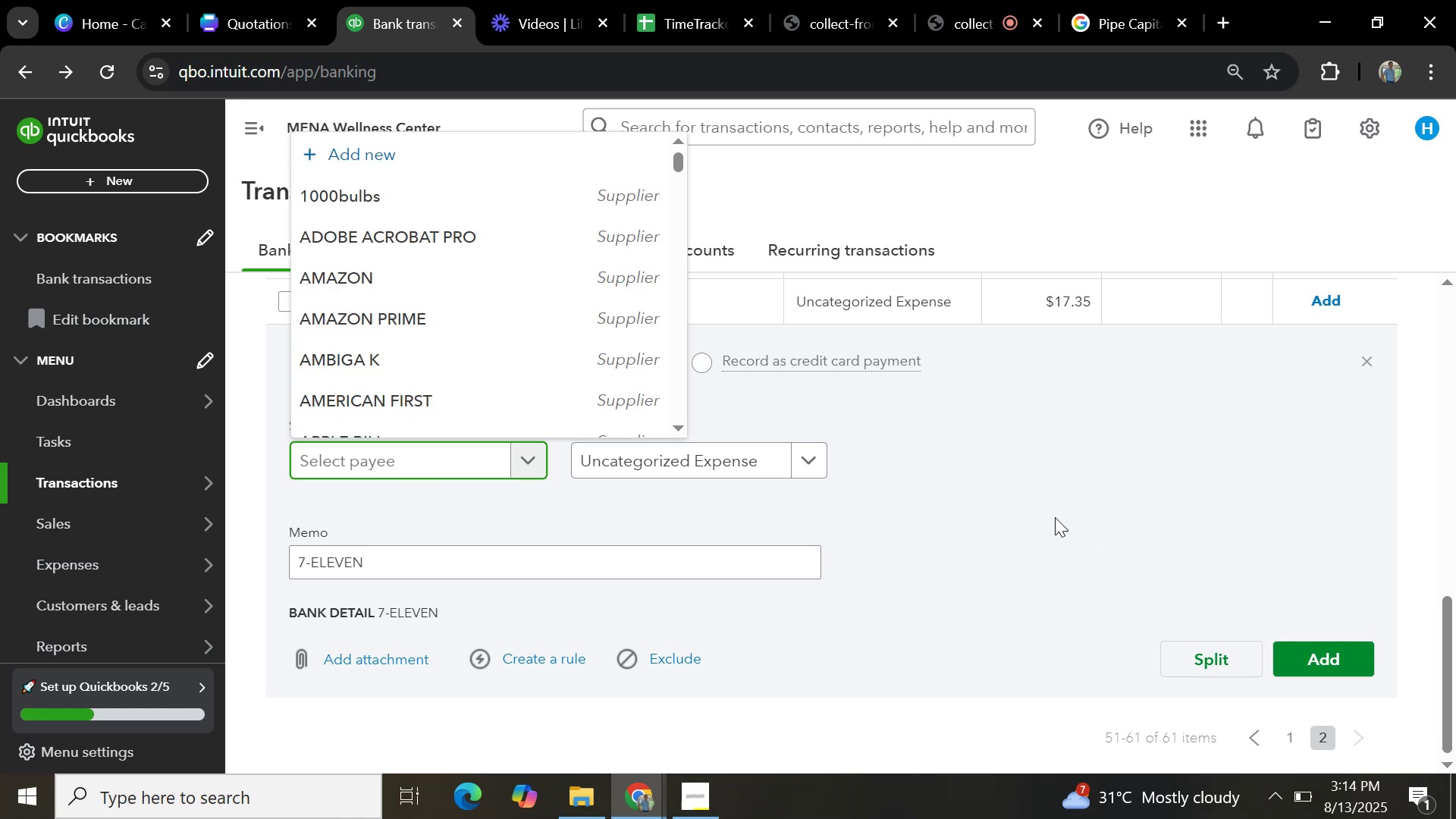 
left_click([1020, 506])
 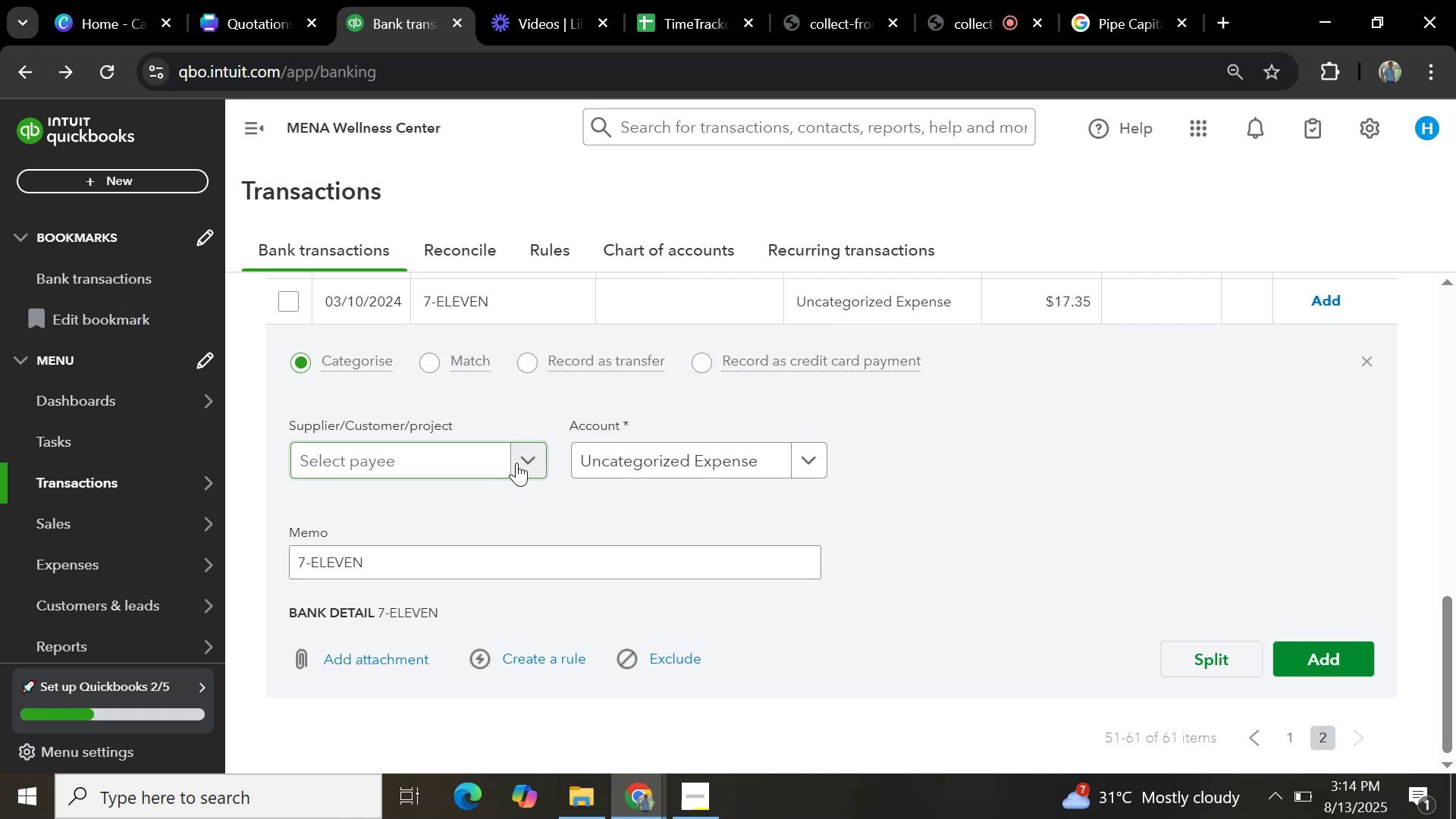 
left_click([529, 462])
 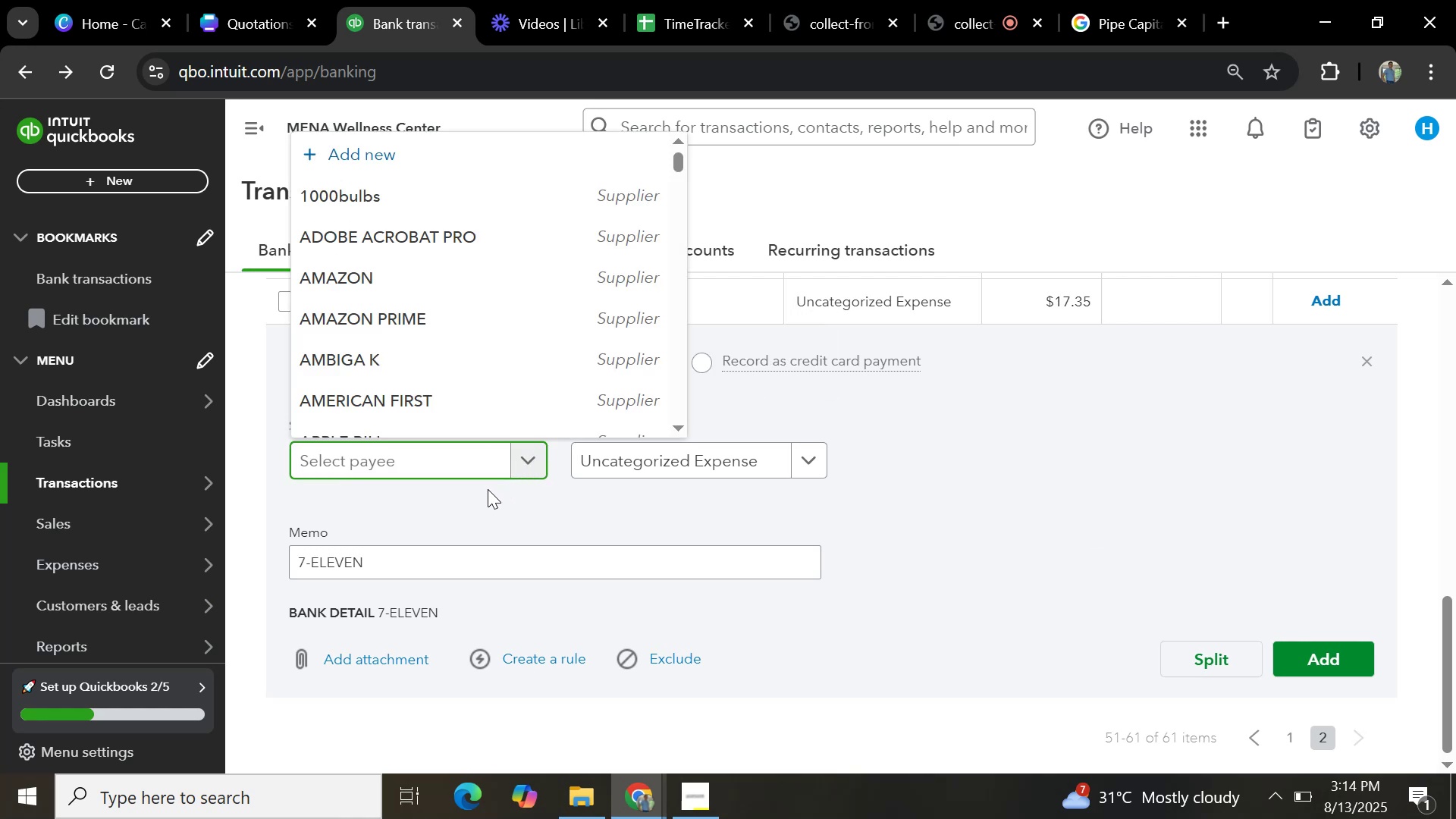 
type(7-eleven)
 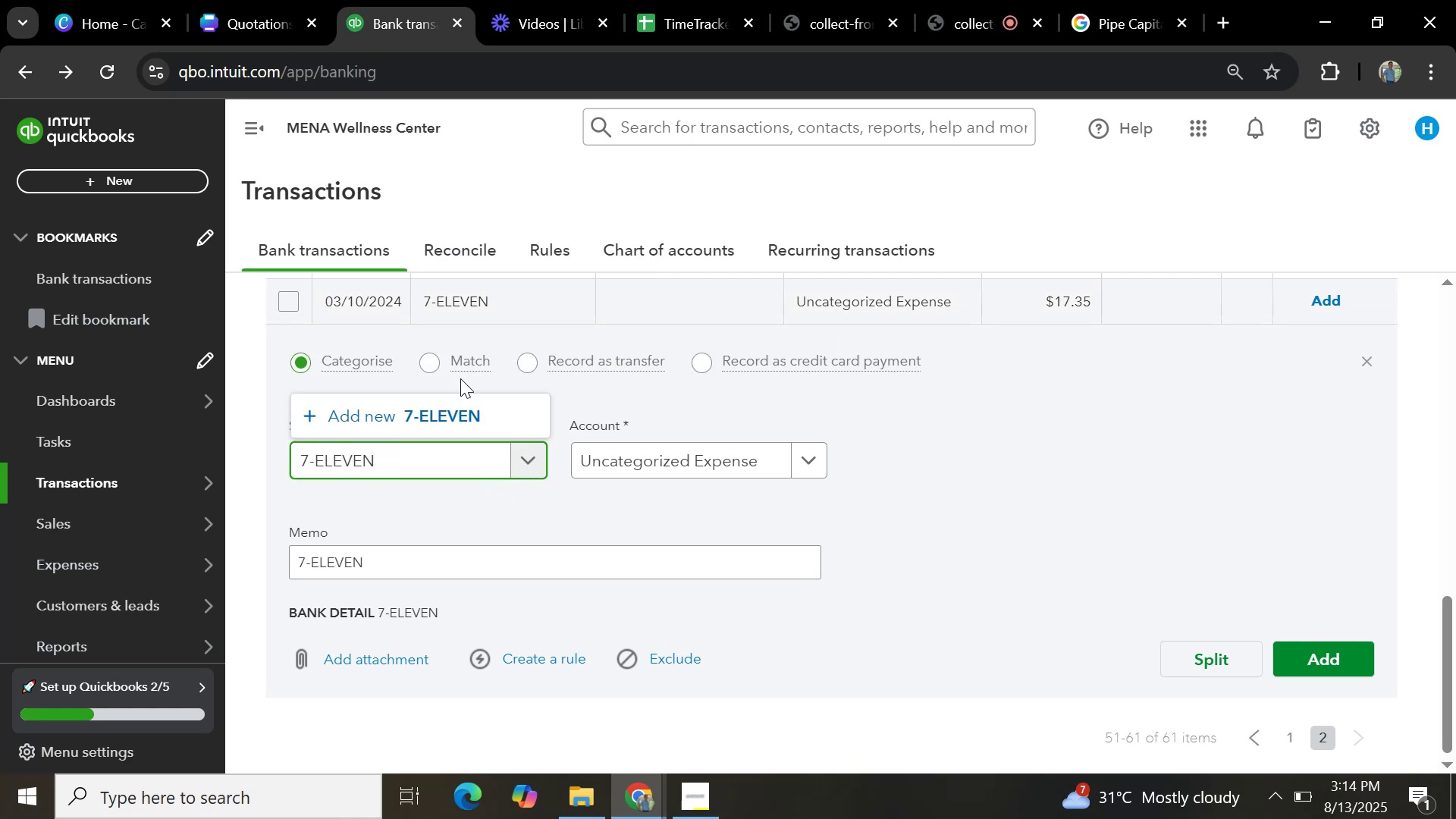 
left_click([475, 404])
 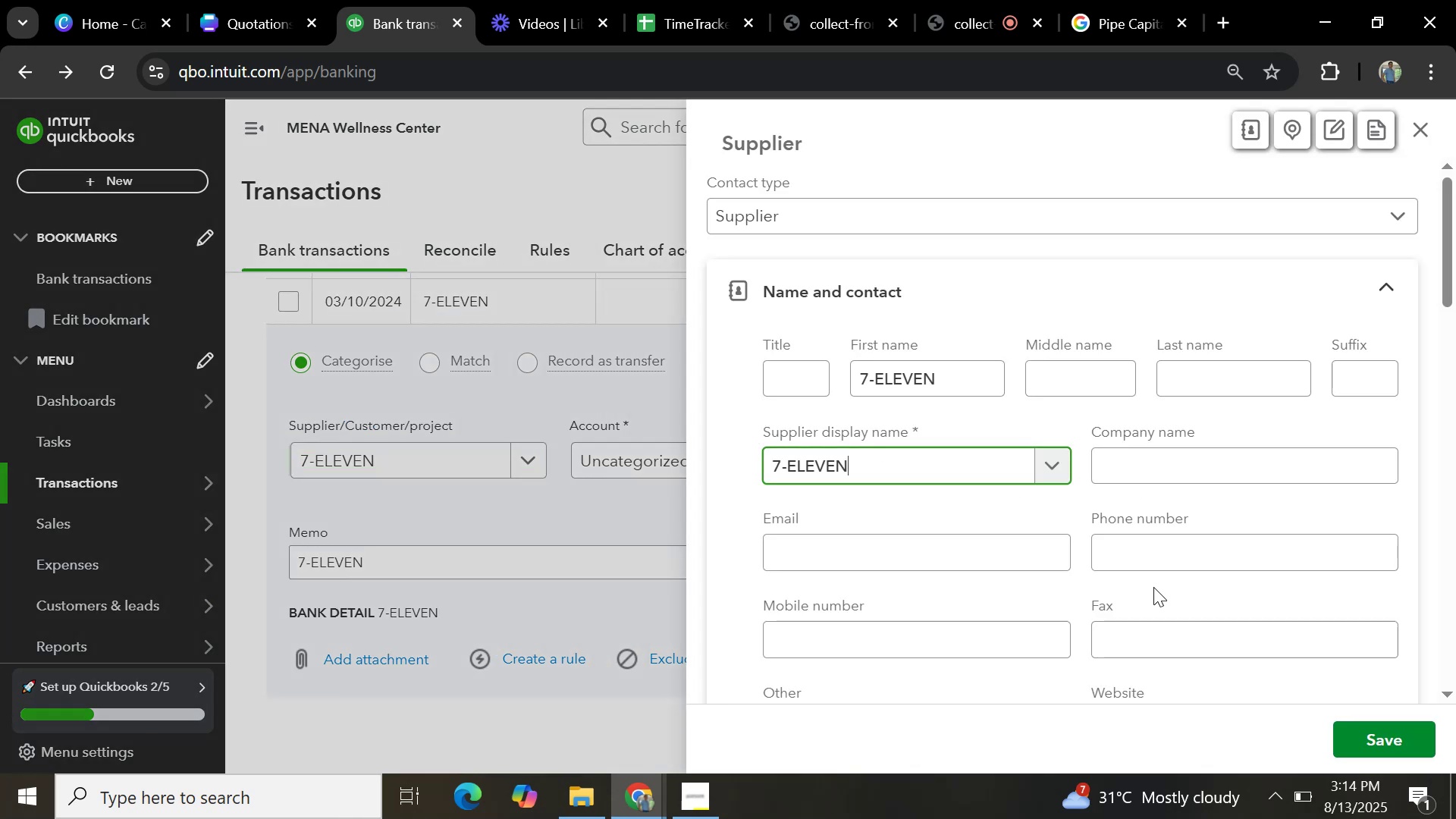 
scroll: coordinate [1332, 431], scroll_direction: down, amount: 8.0
 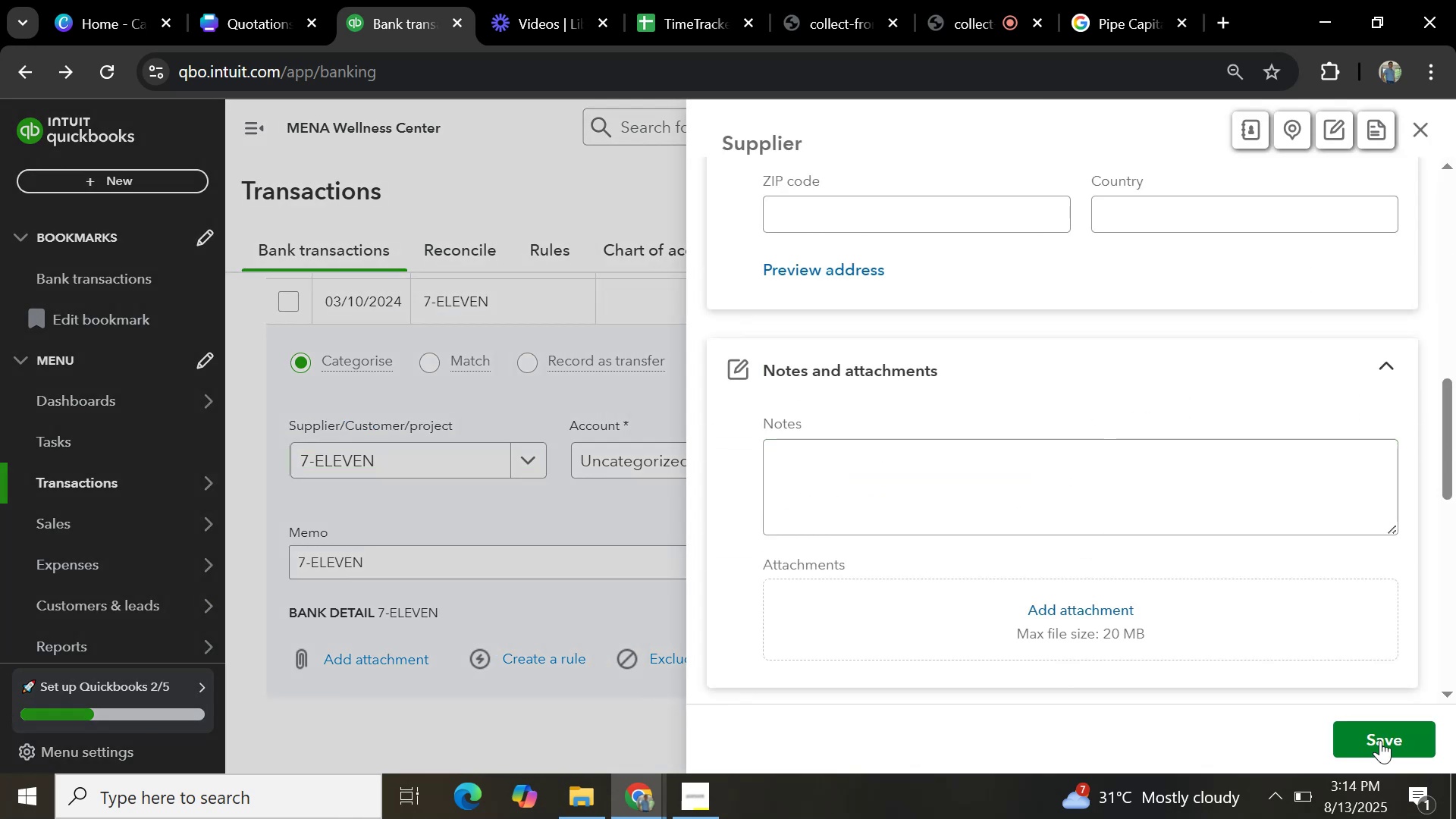 
left_click([1379, 738])
 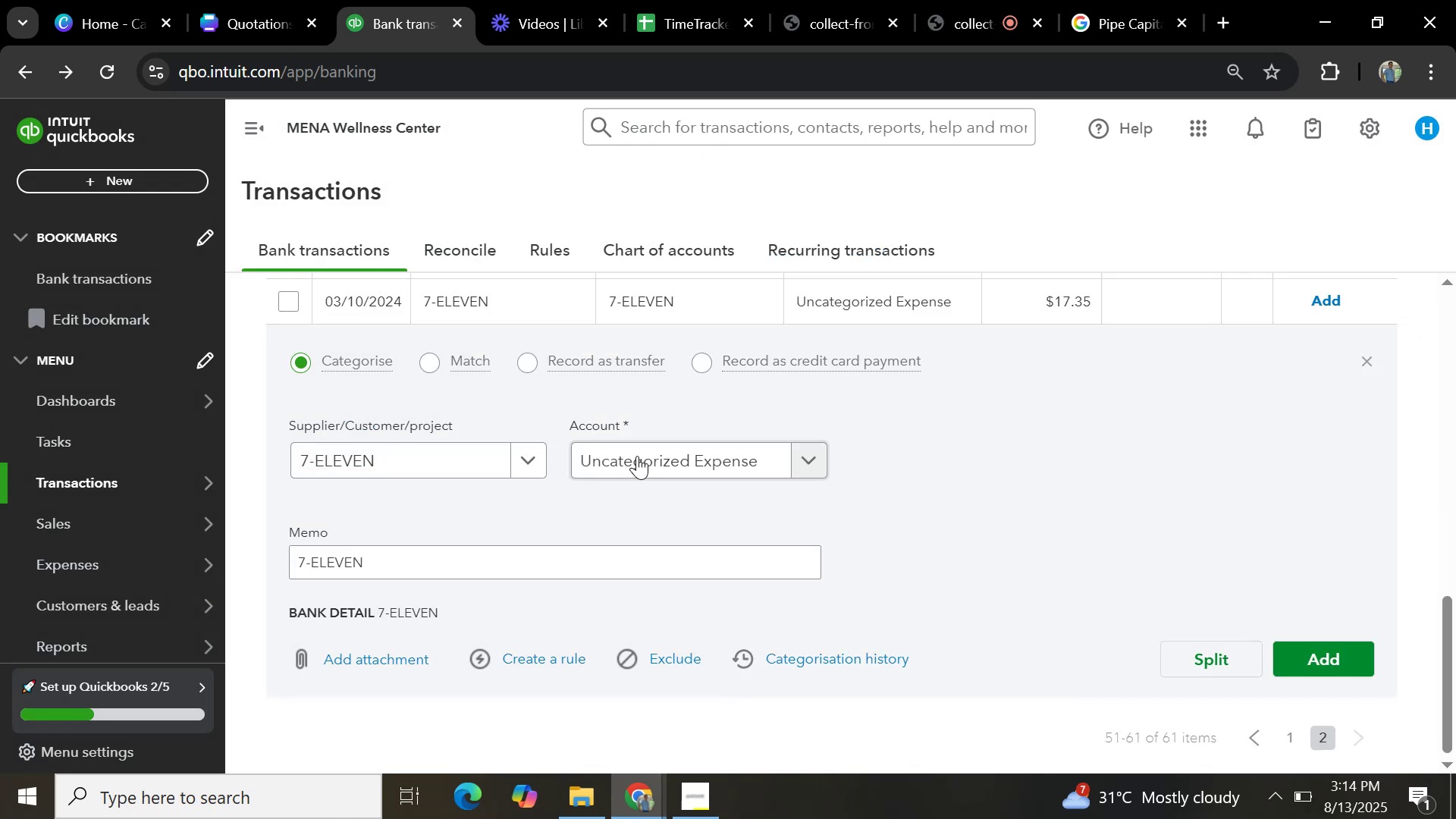 
left_click([637, 459])
 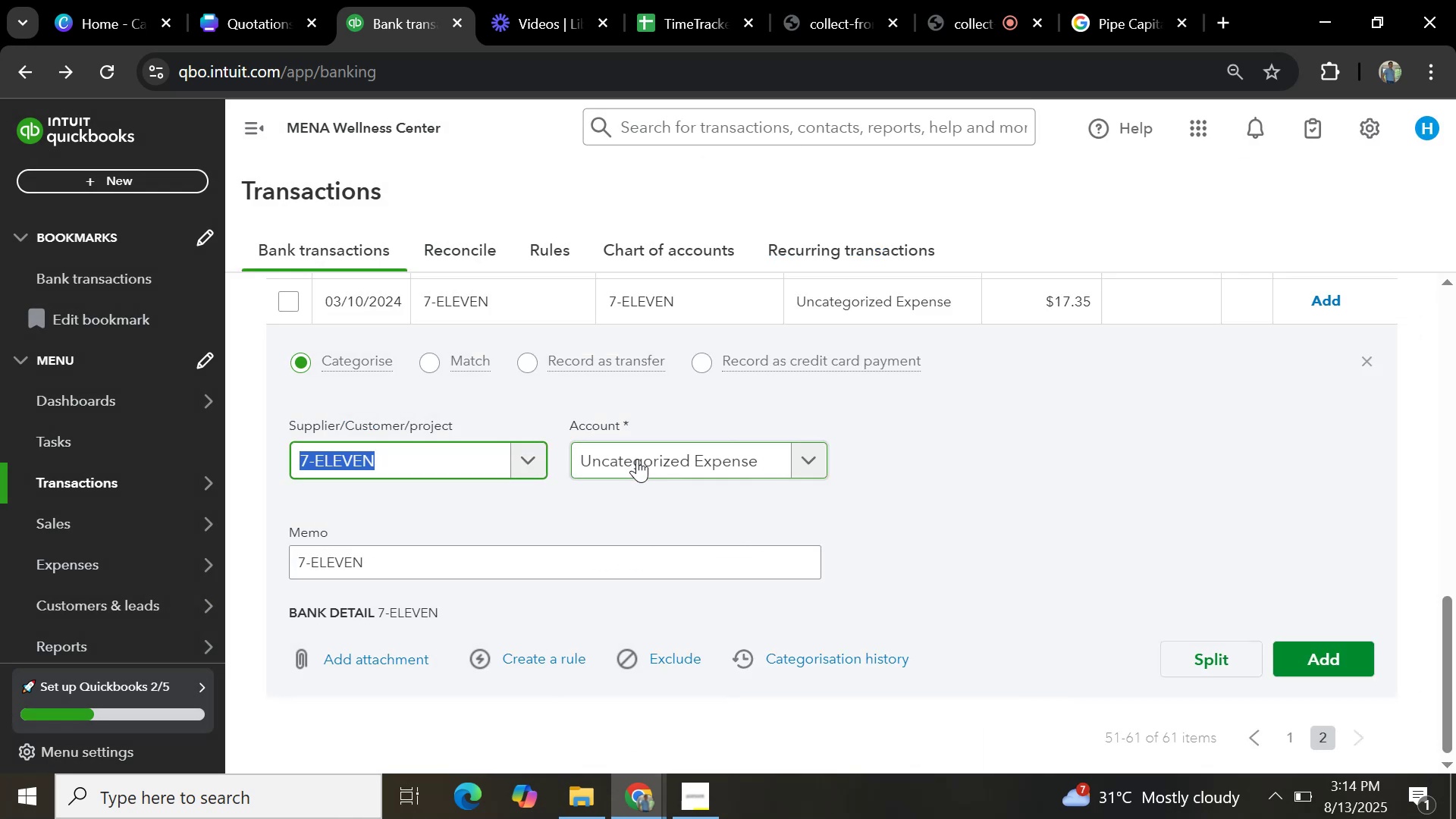 
left_click([637, 459])
 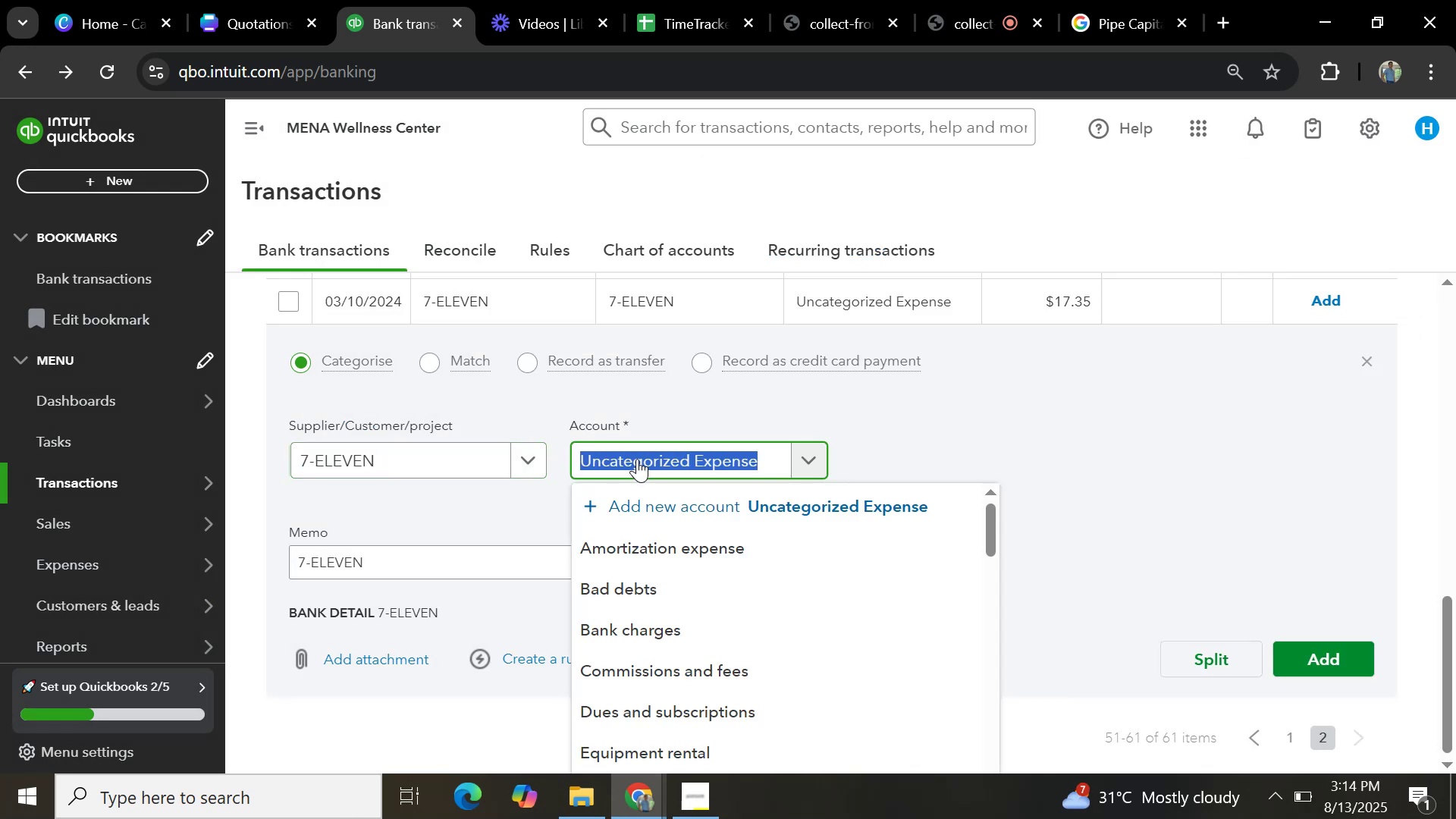 
type(meals)
 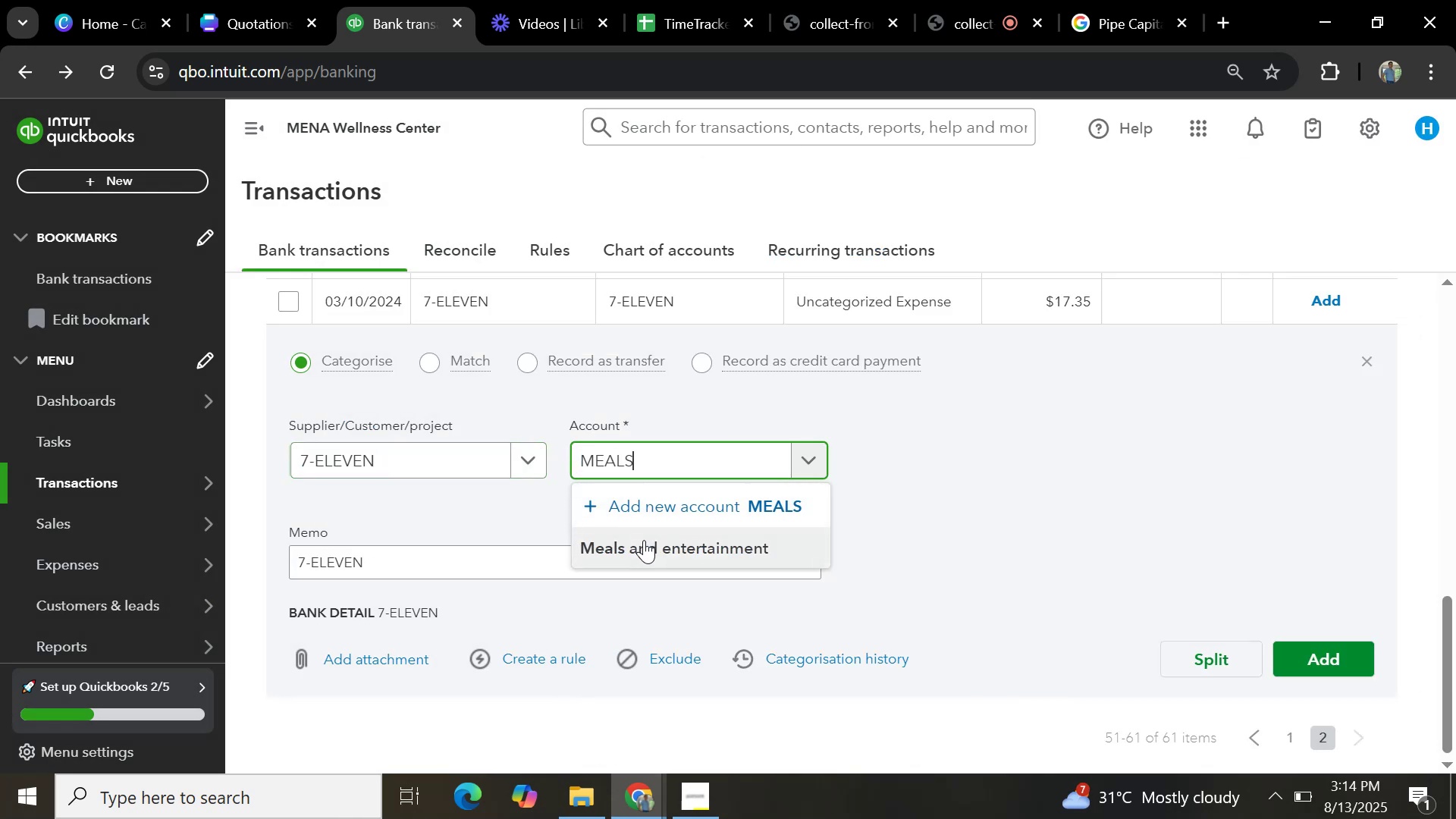 
left_click([644, 540])
 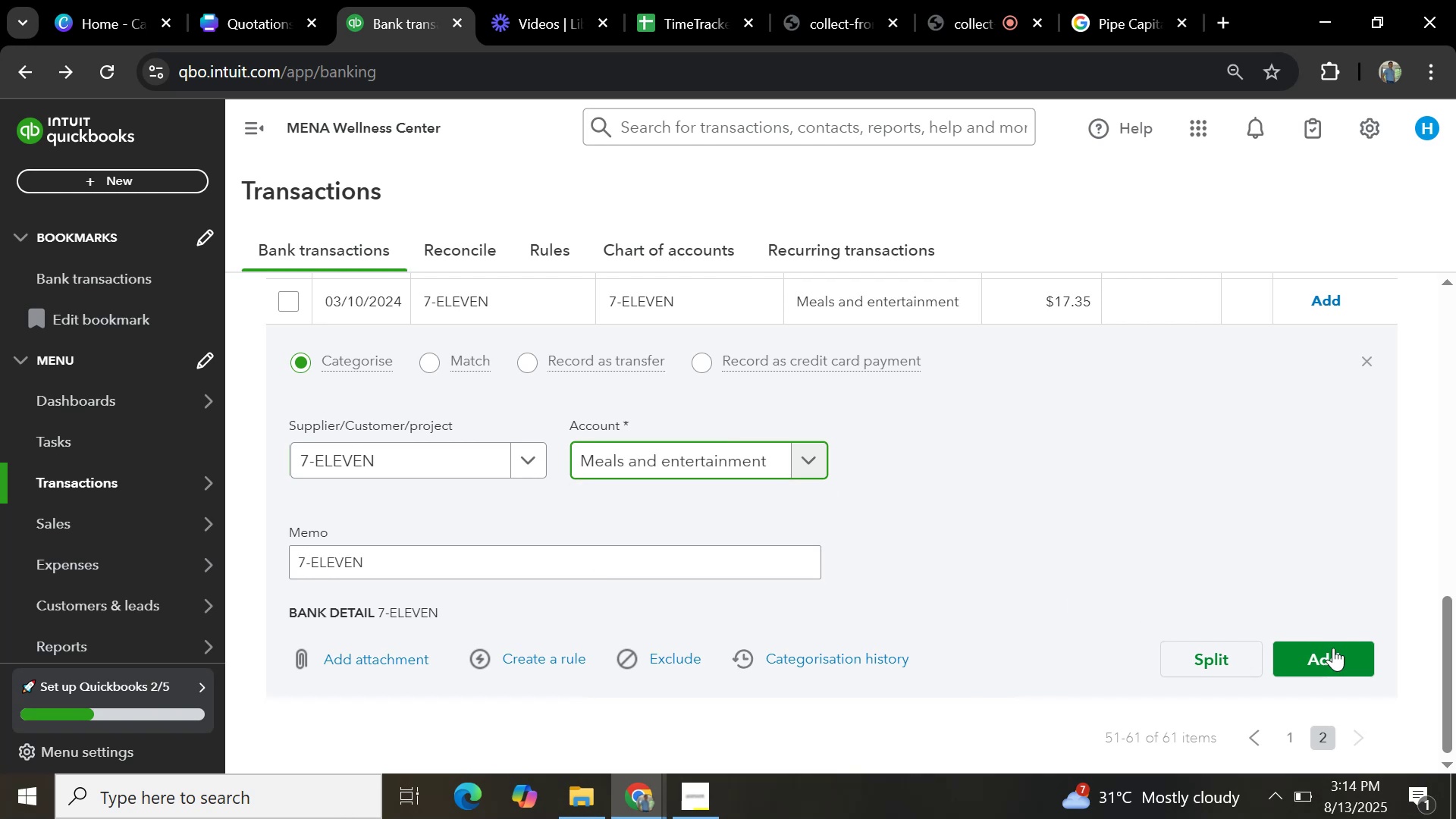 
left_click([1335, 650])
 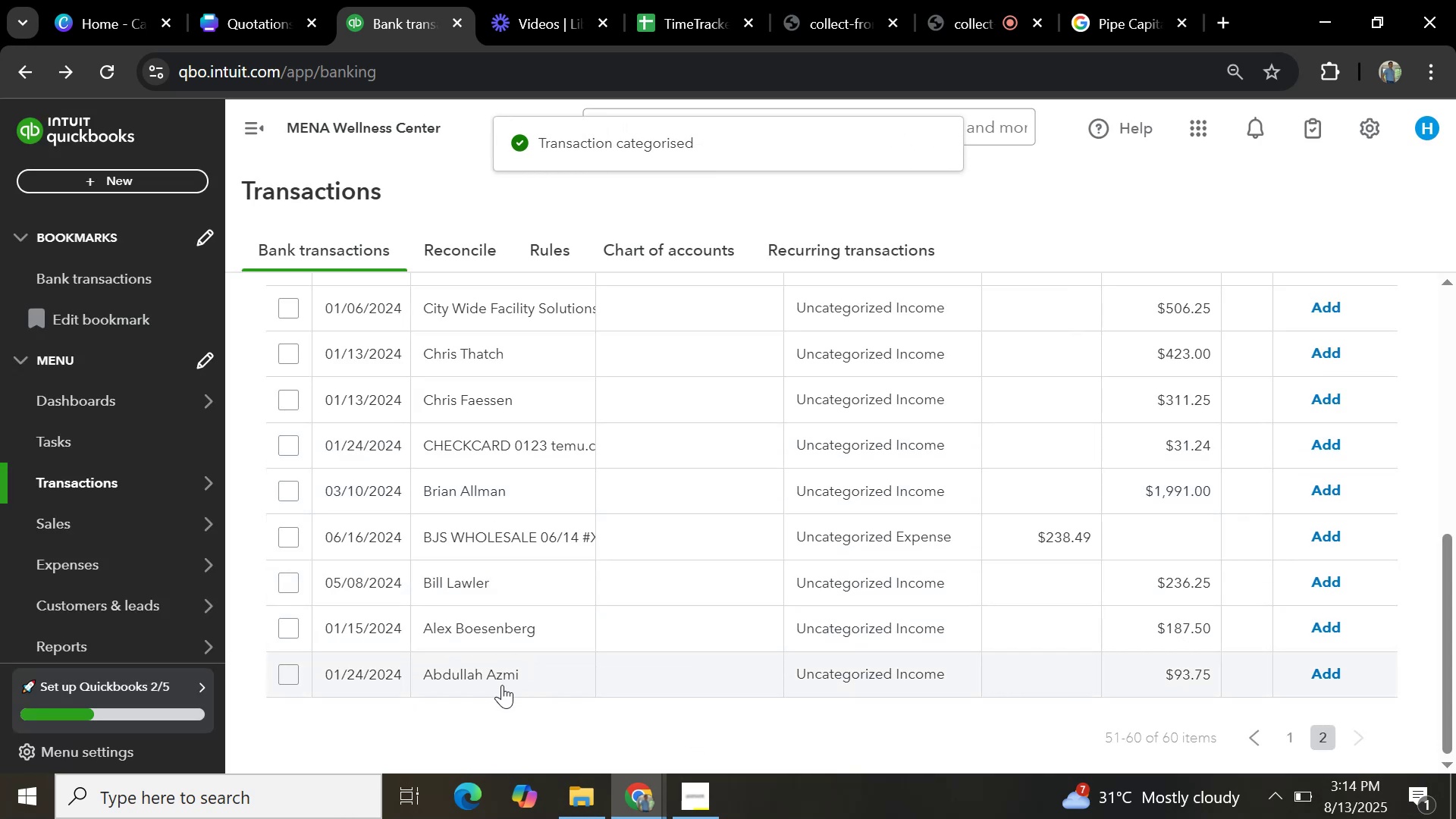 
wait(10.27)
 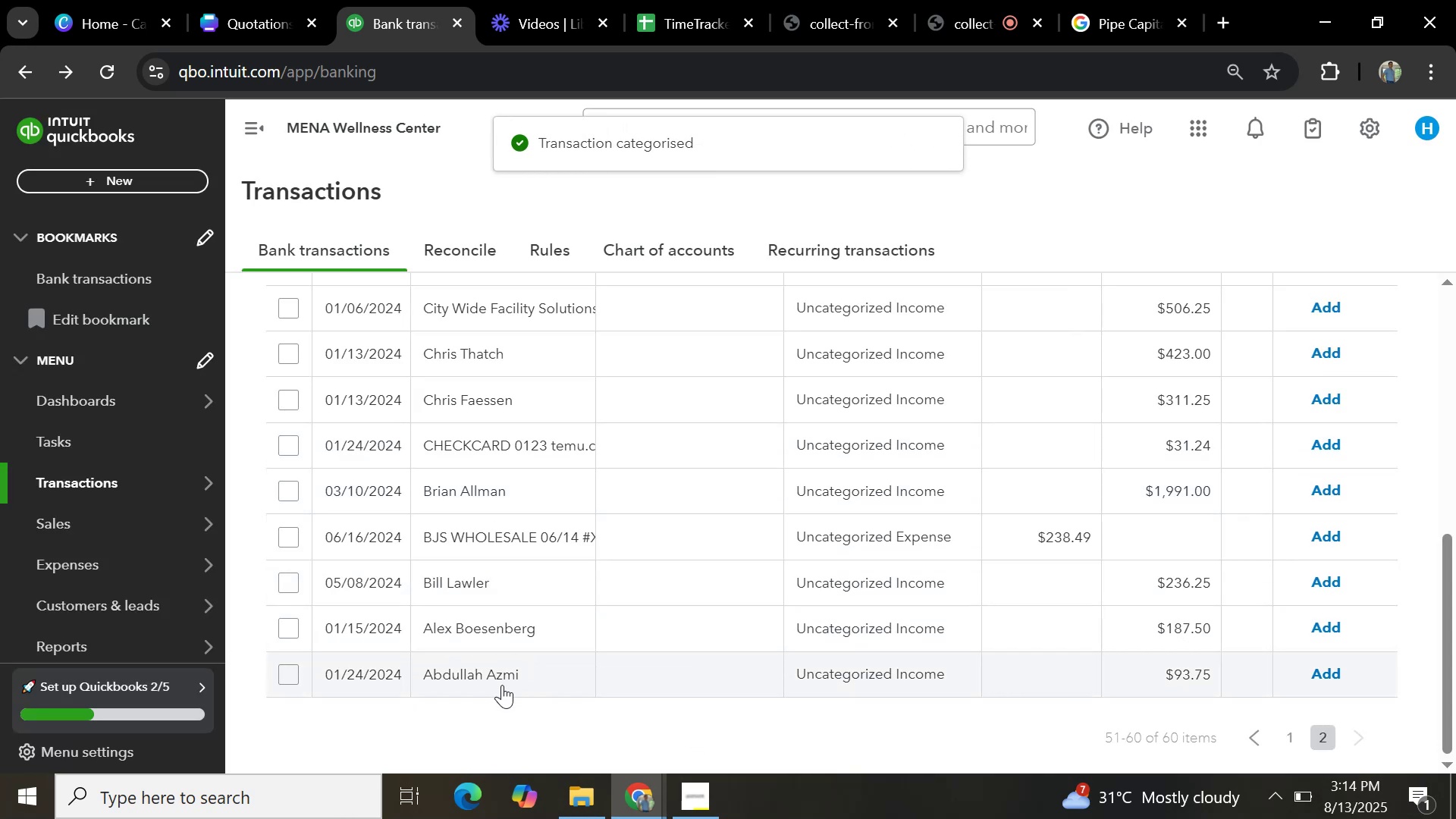 
scroll: coordinate [513, 599], scroll_direction: up, amount: 3.0
 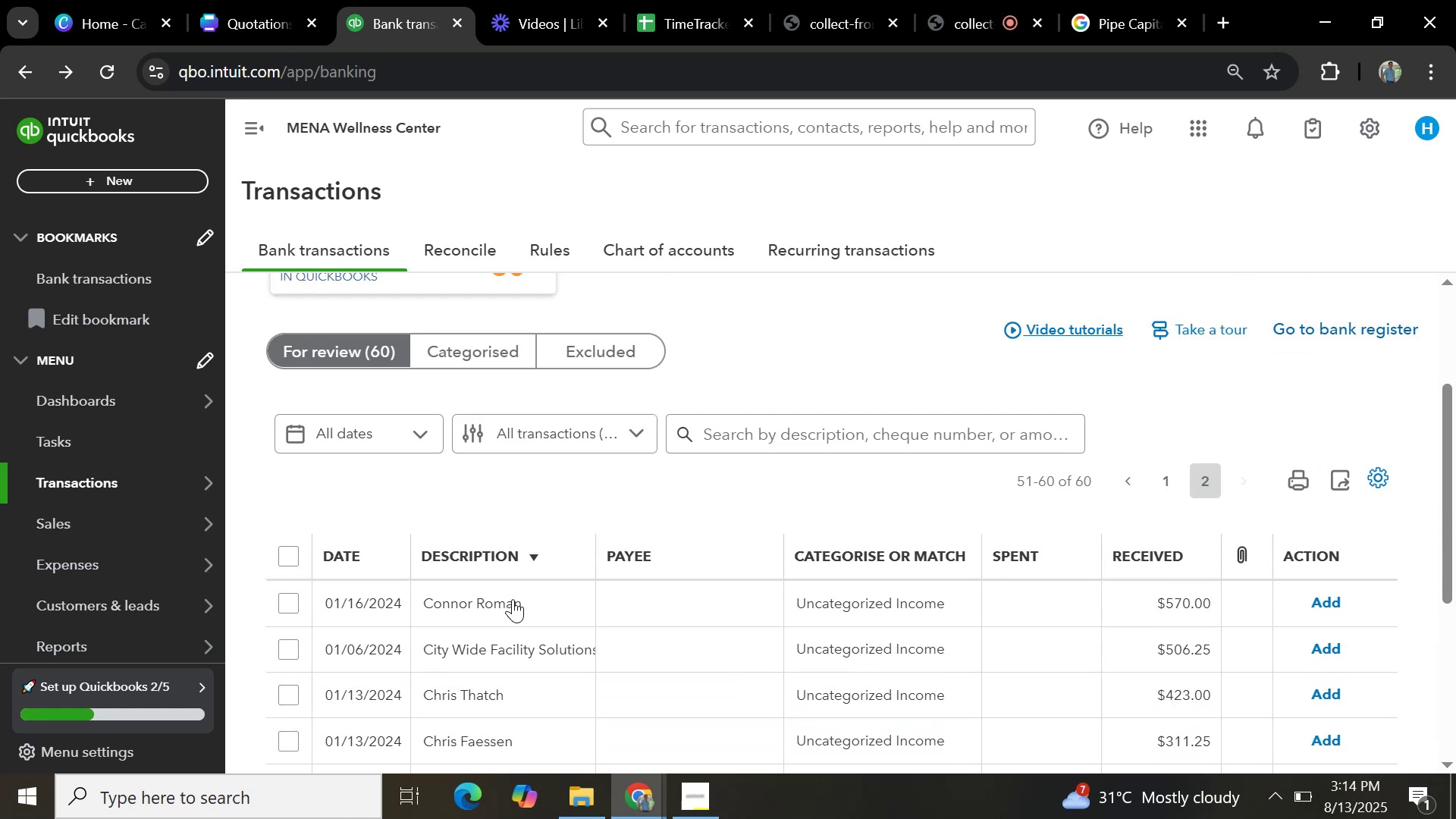 
scroll: coordinate [513, 599], scroll_direction: down, amount: 4.0
 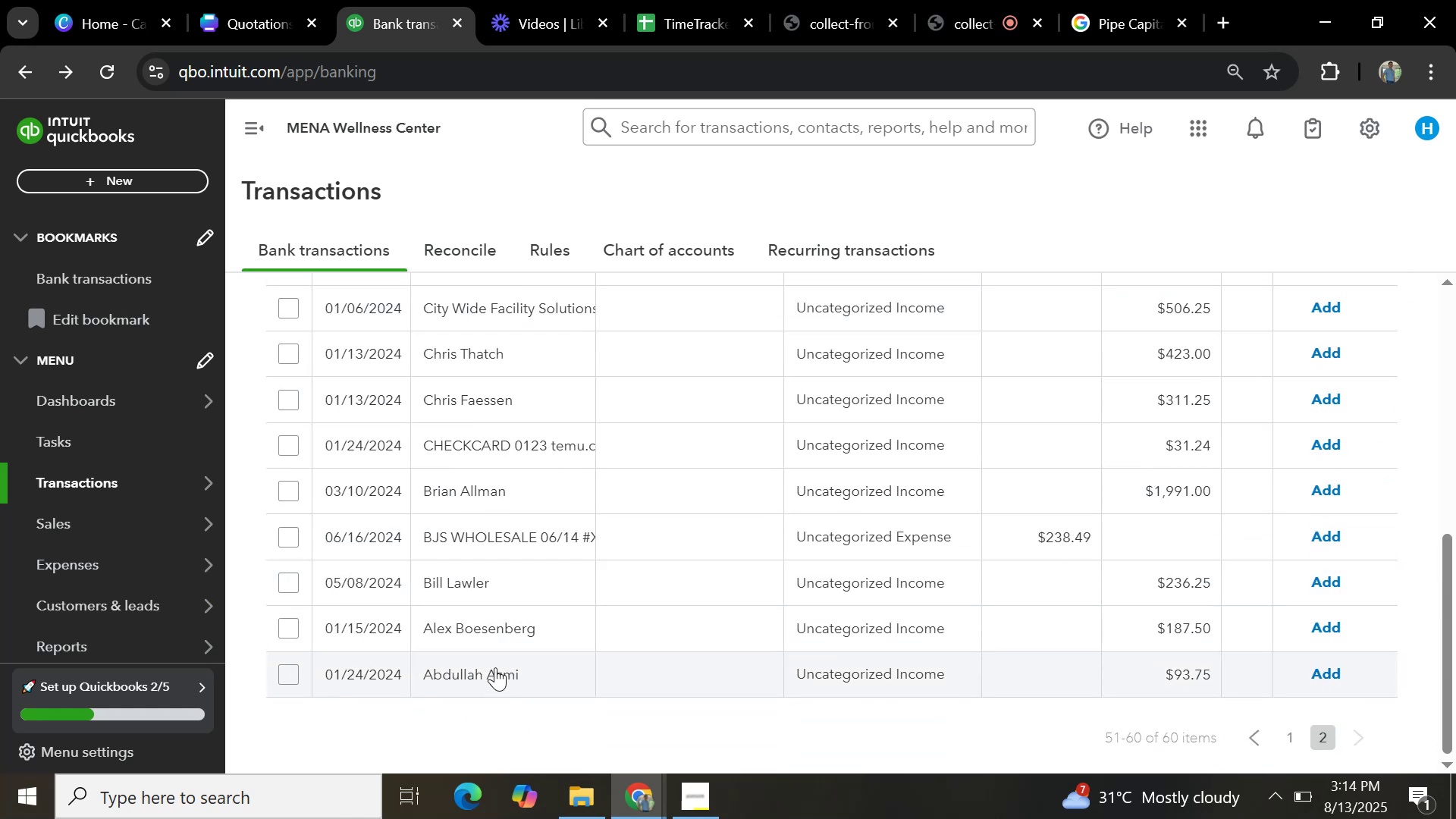 
wait(8.58)
 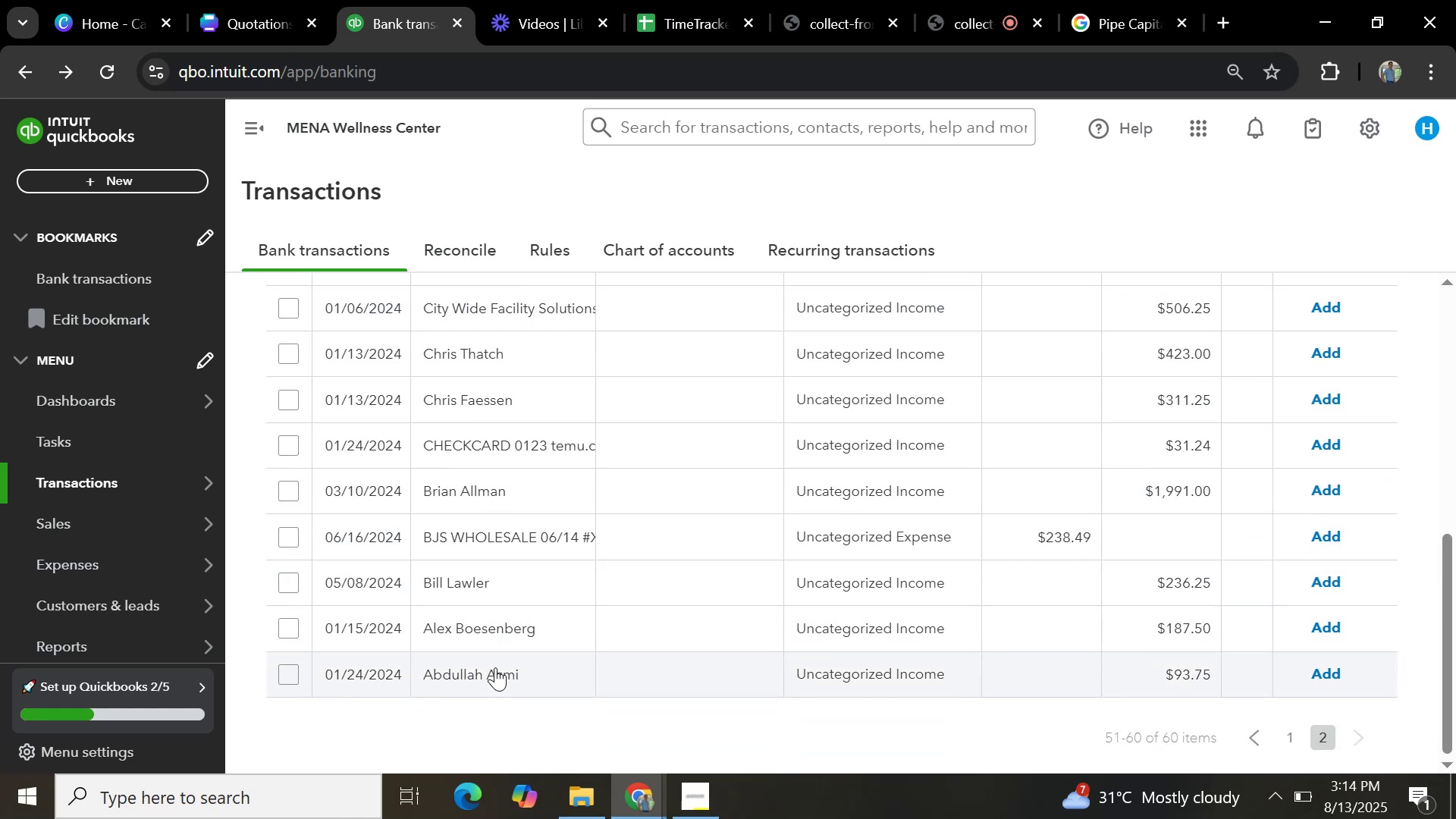 
left_click([295, 672])
 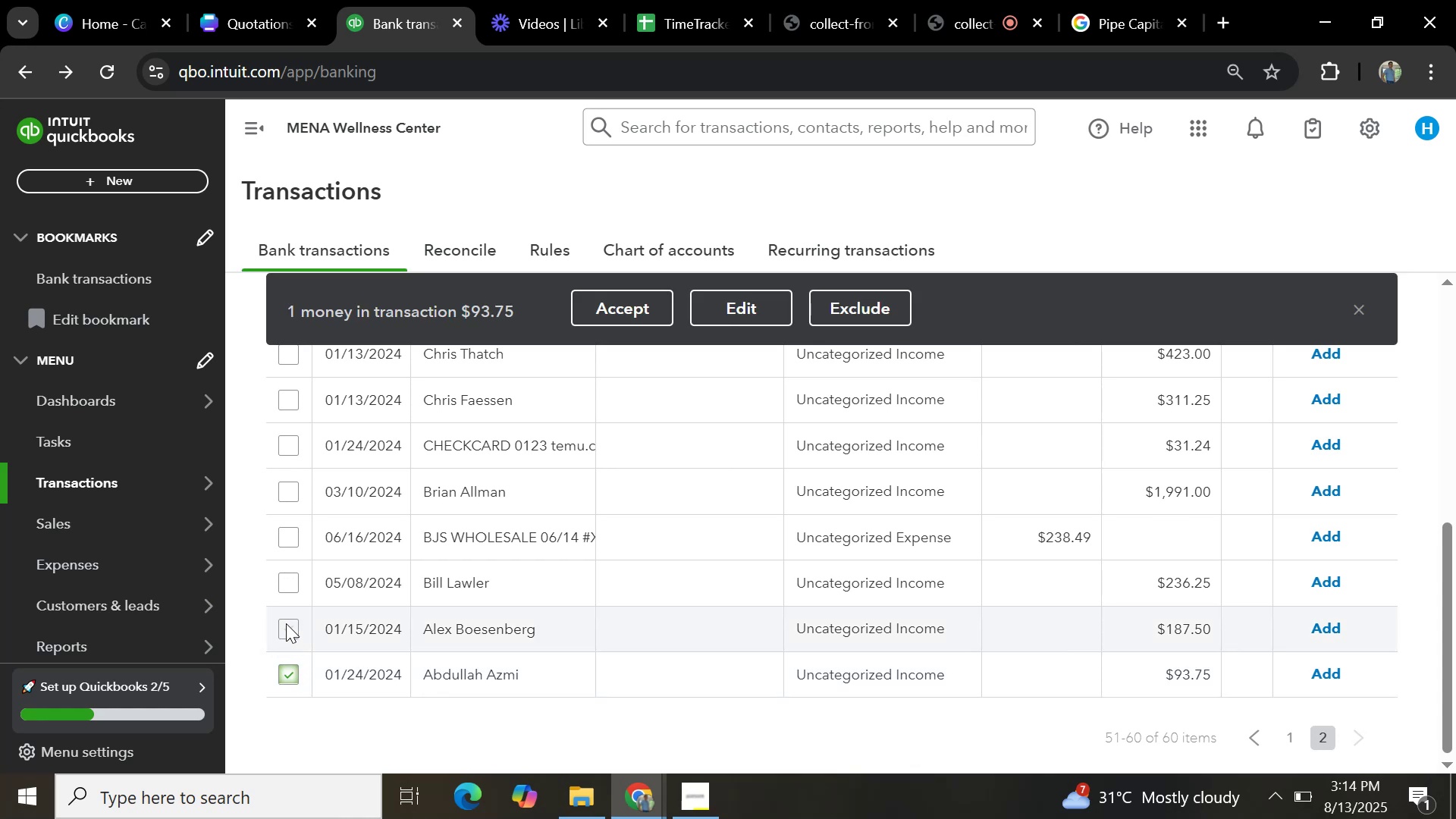 
left_click([286, 621])
 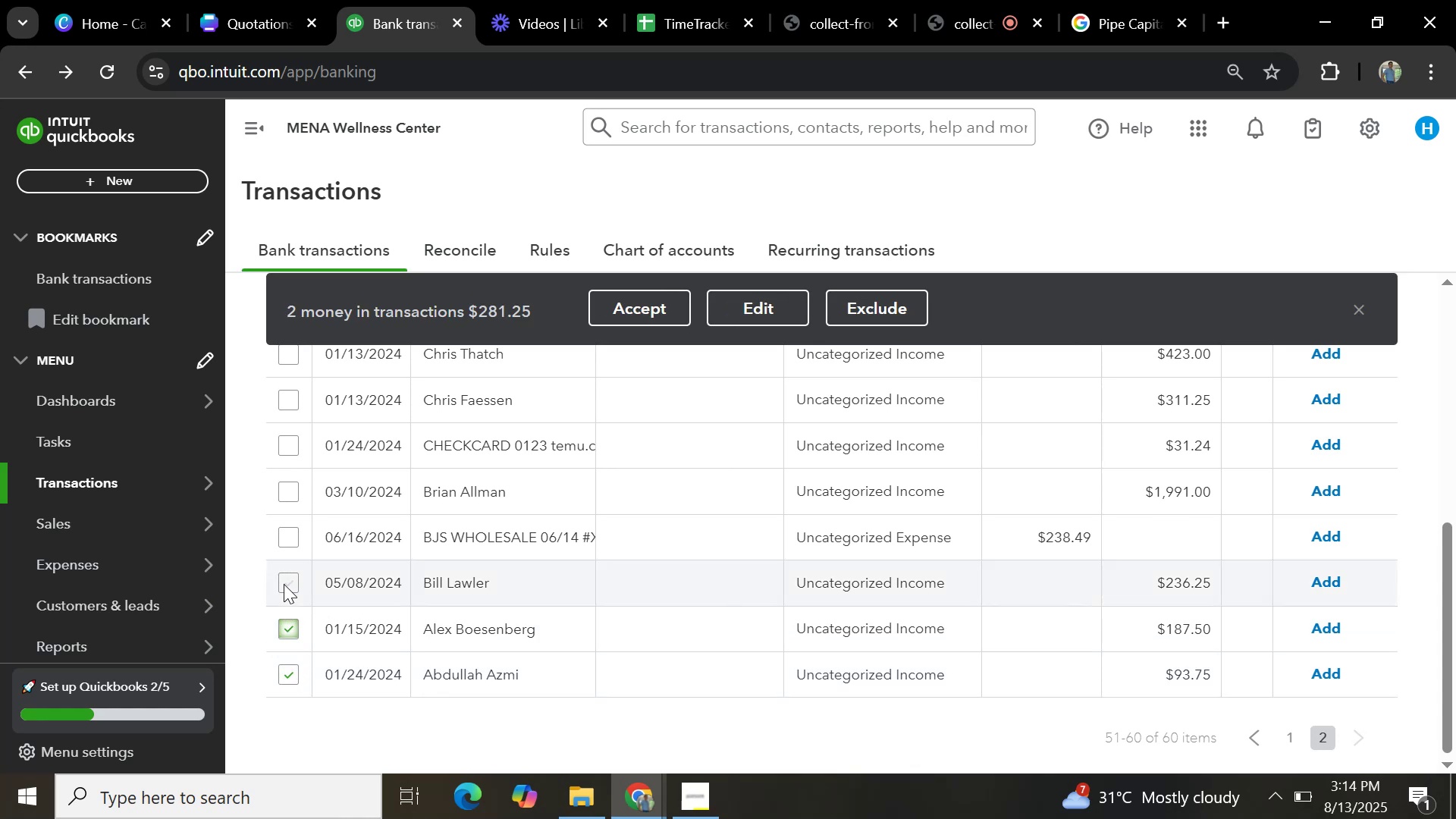 
double_click([284, 583])
 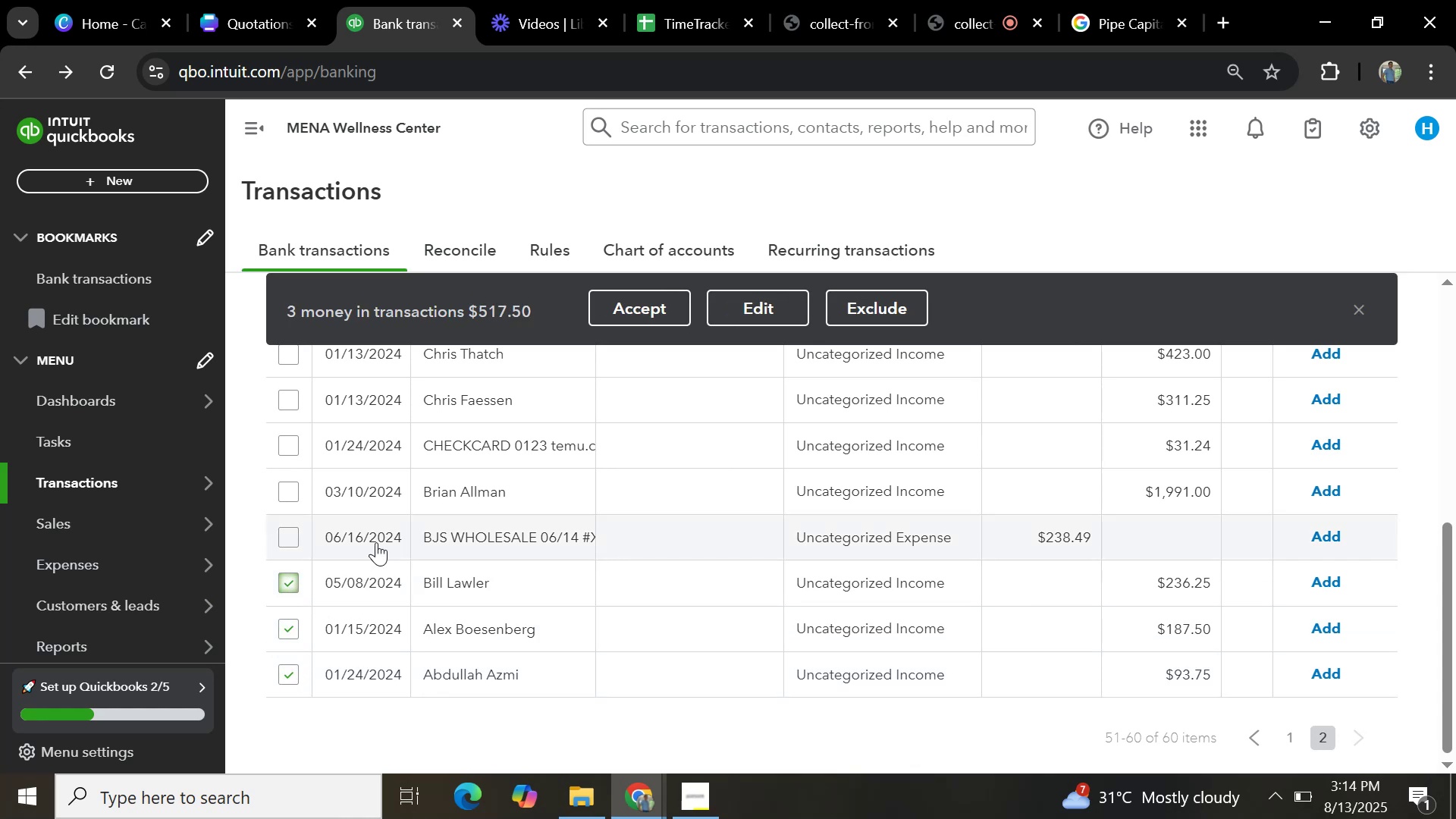 
scroll: coordinate [375, 540], scroll_direction: up, amount: 1.0
 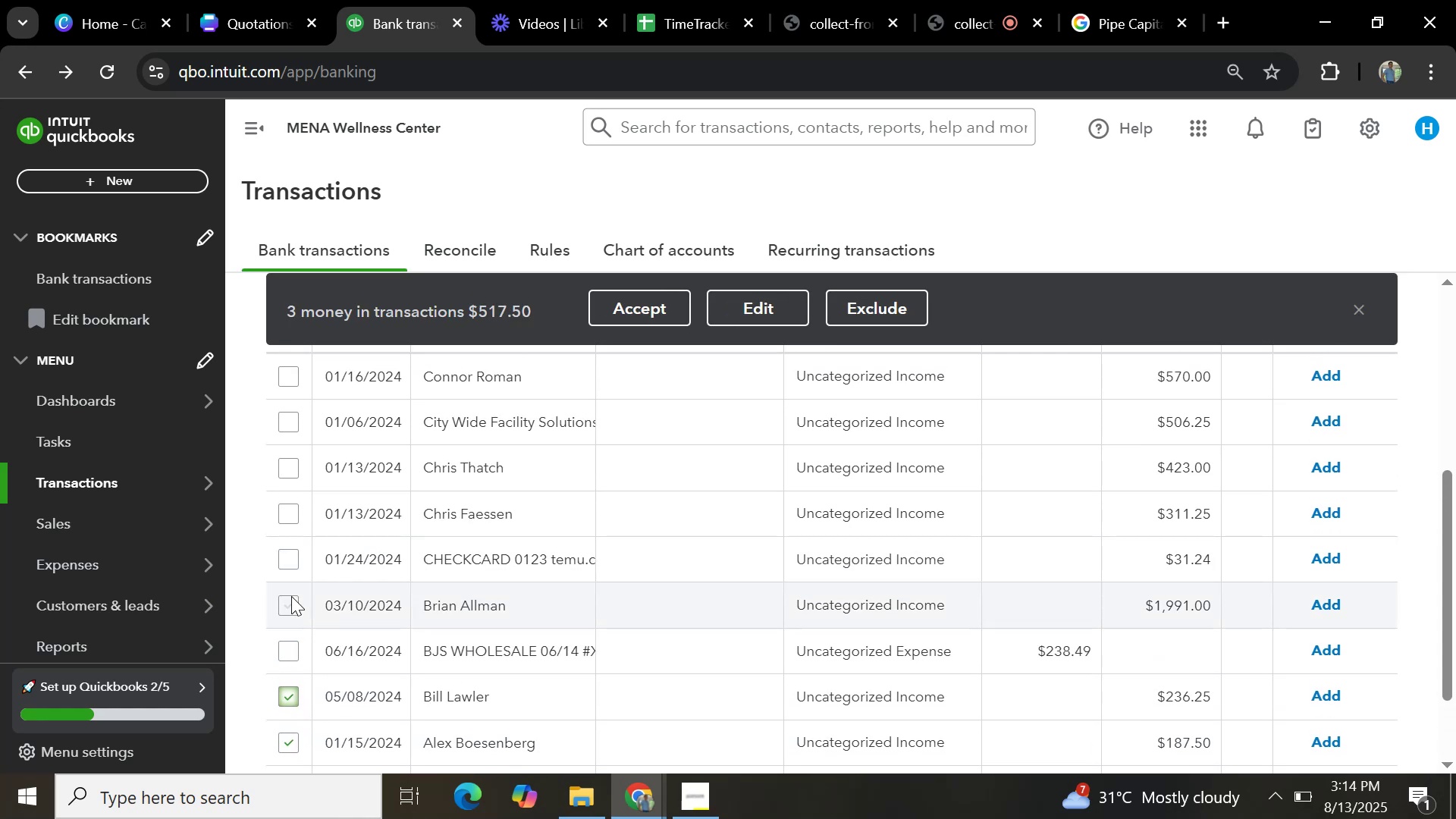 
left_click([287, 598])
 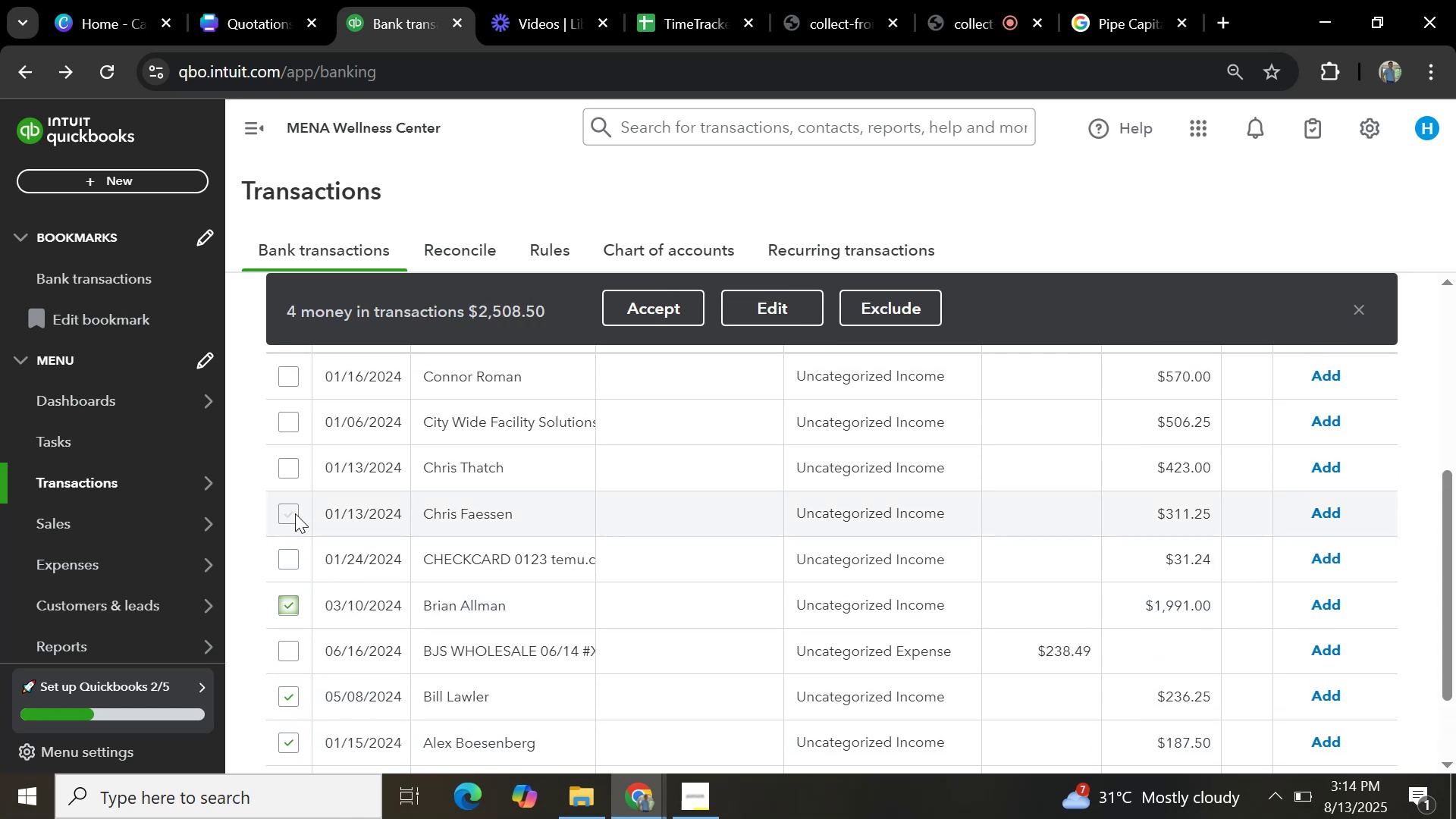 
left_click([295, 513])
 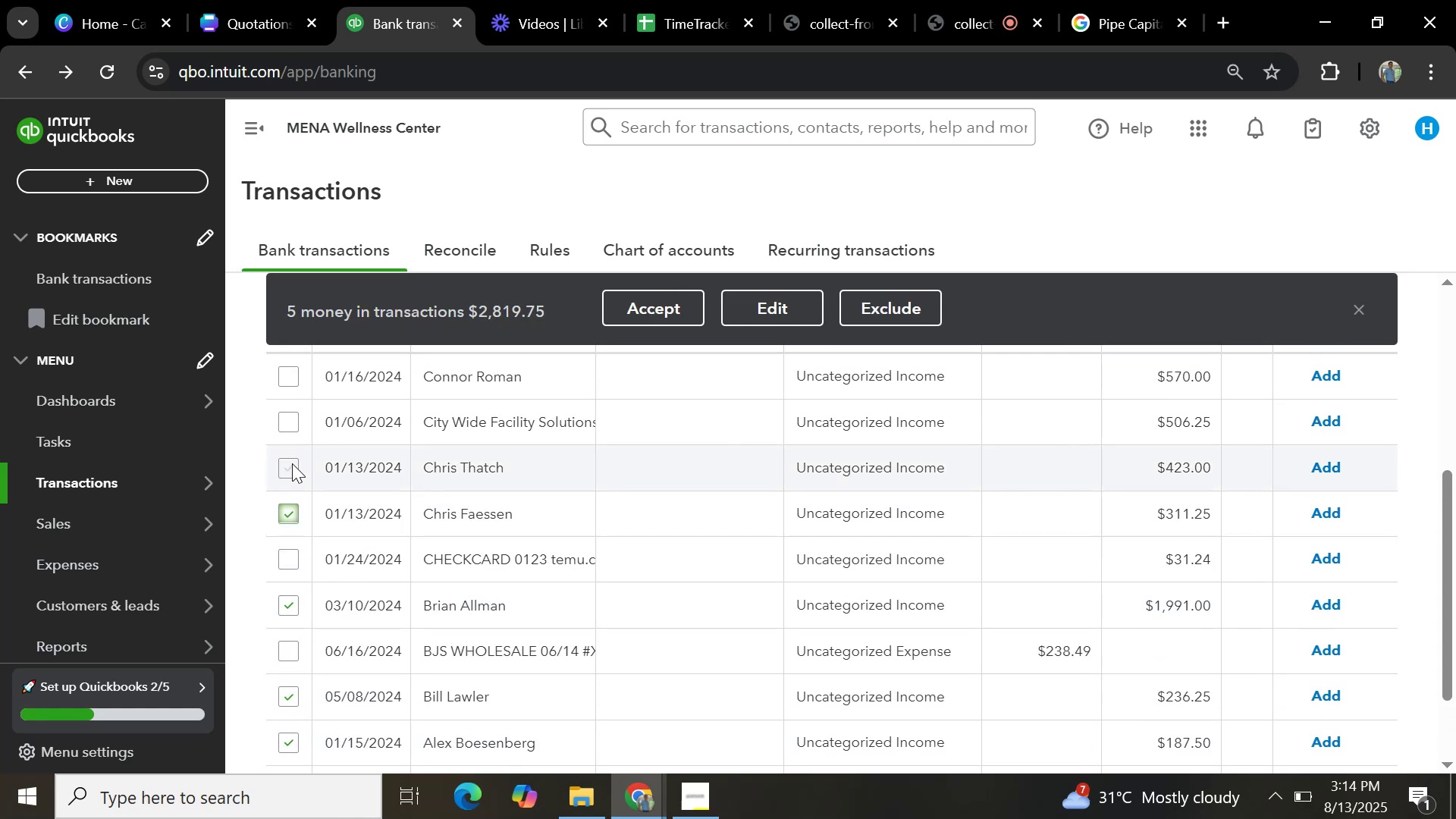 
left_click([292, 463])
 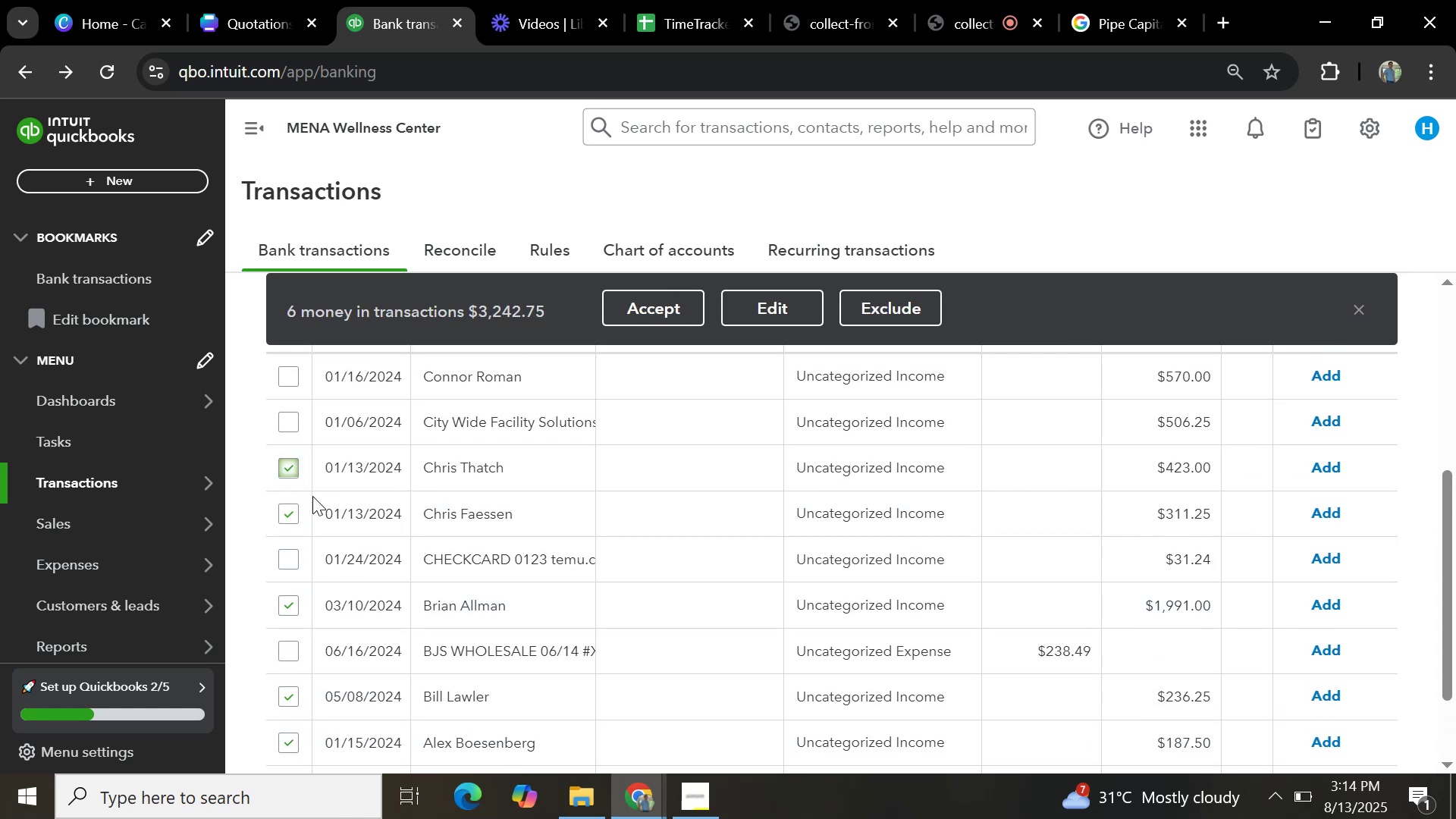 
scroll: coordinate [315, 501], scroll_direction: up, amount: 1.0
 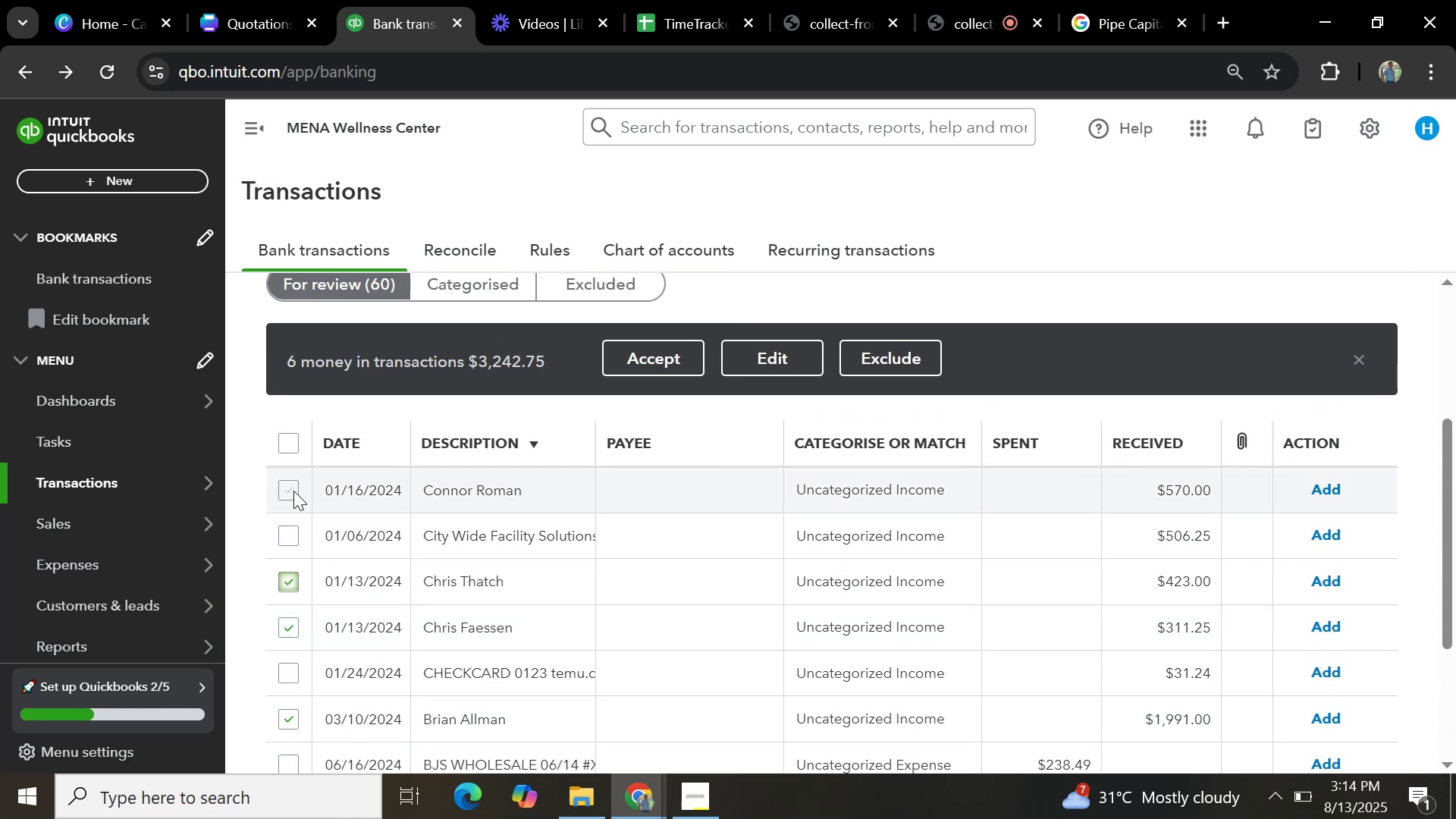 
left_click([293, 491])
 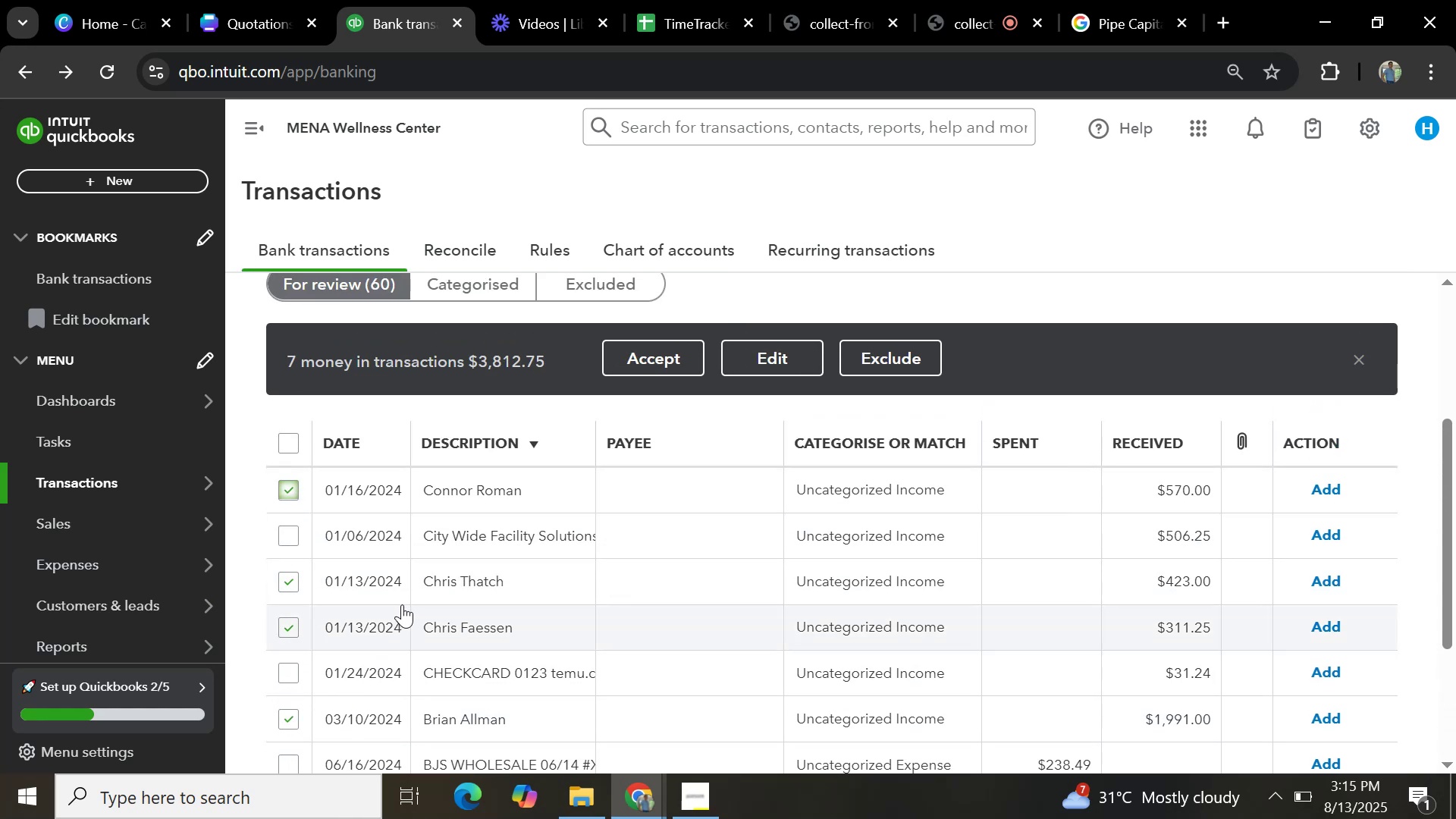 
scroll: coordinate [405, 595], scroll_direction: down, amount: 1.0
 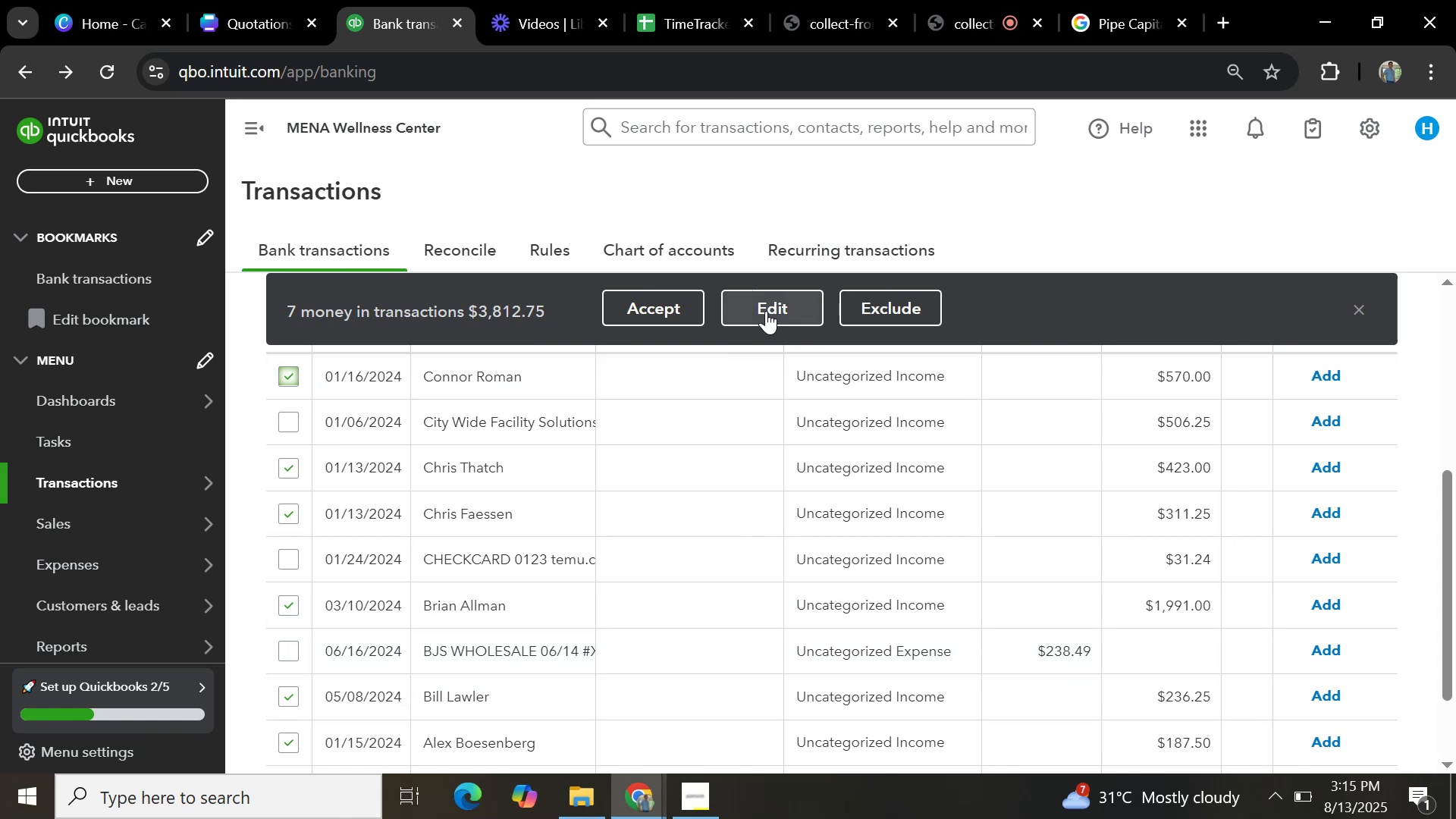 
wait(5.78)
 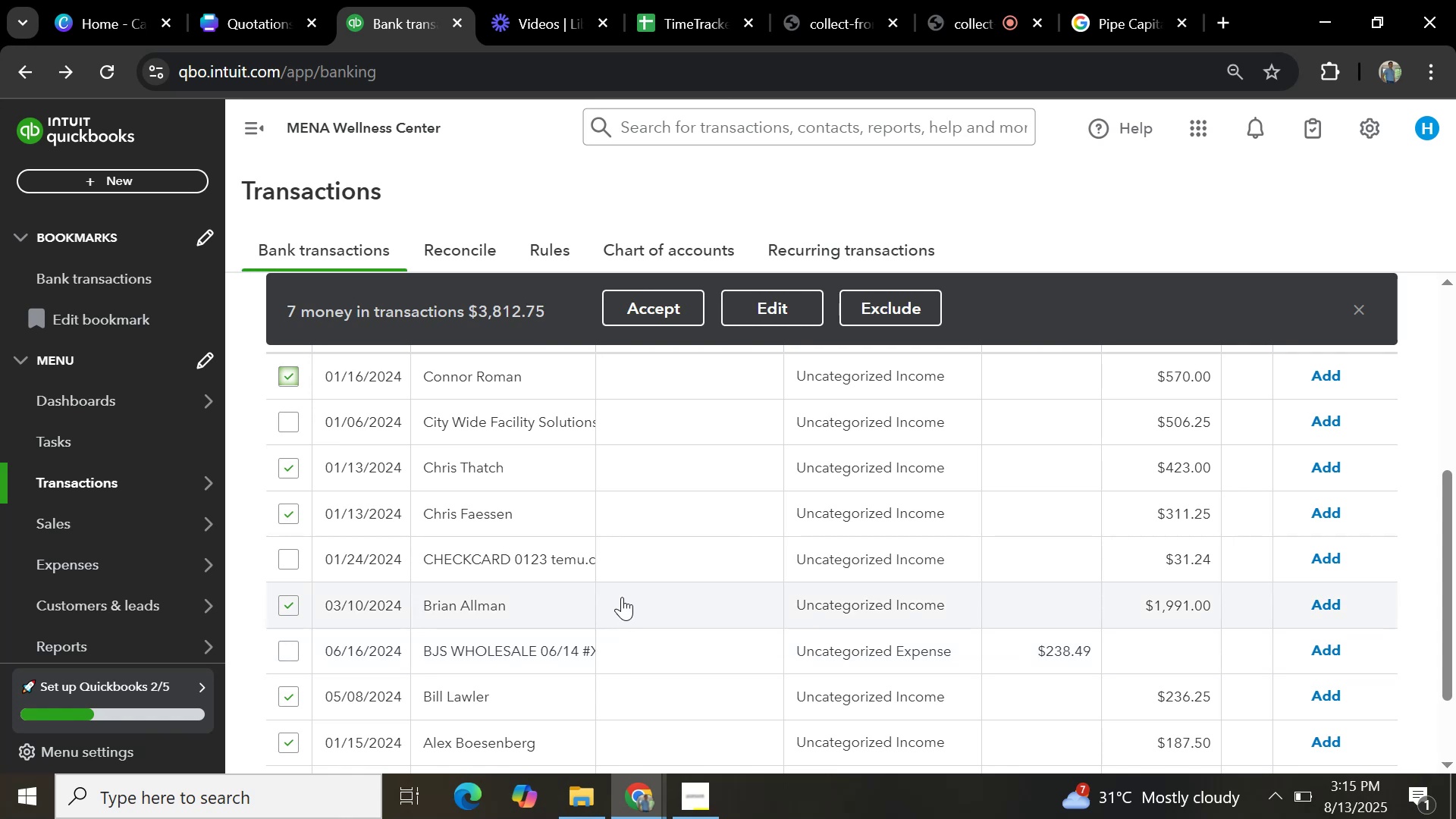 
left_click([766, 311])
 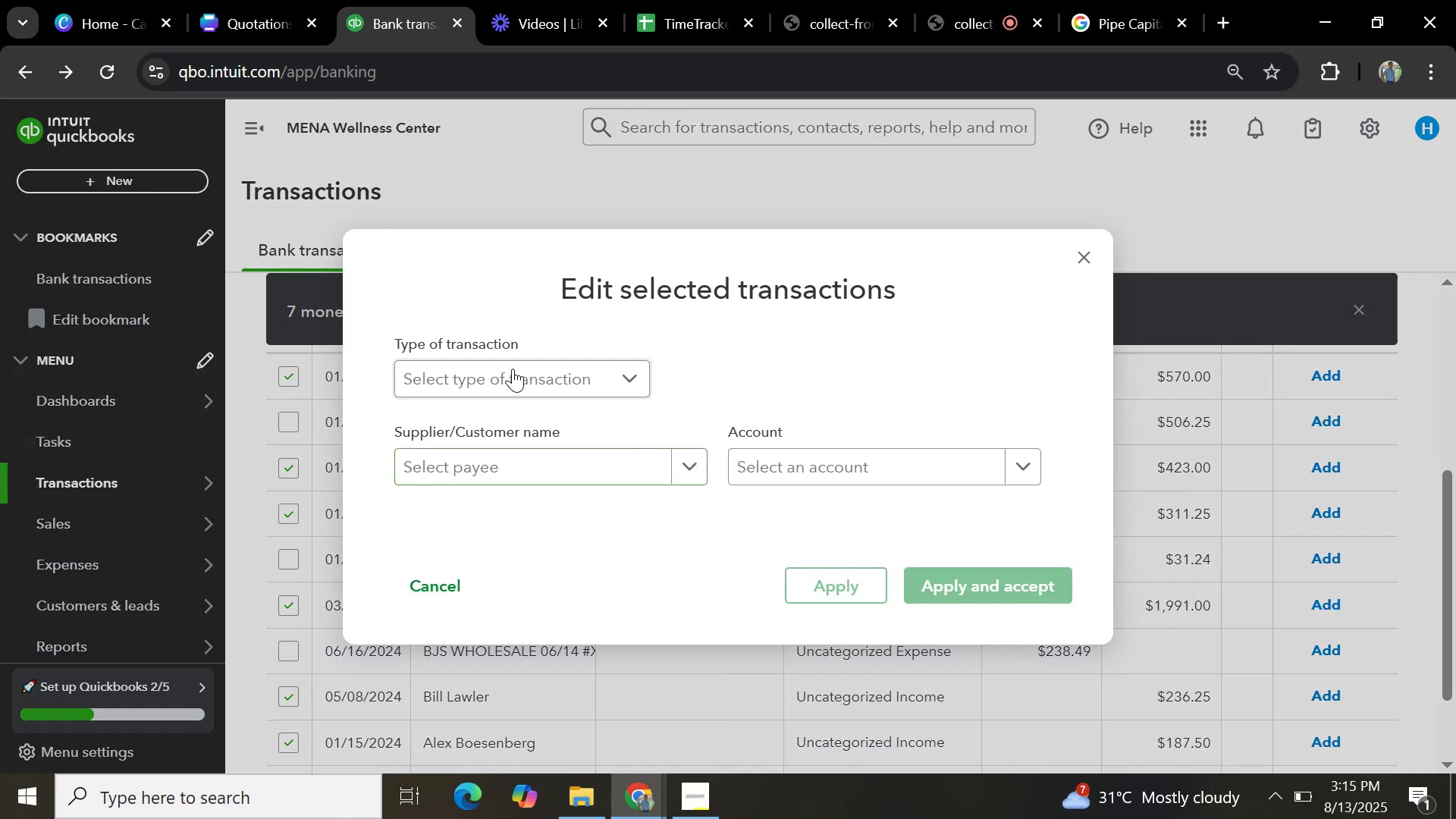 
left_click([513, 364])
 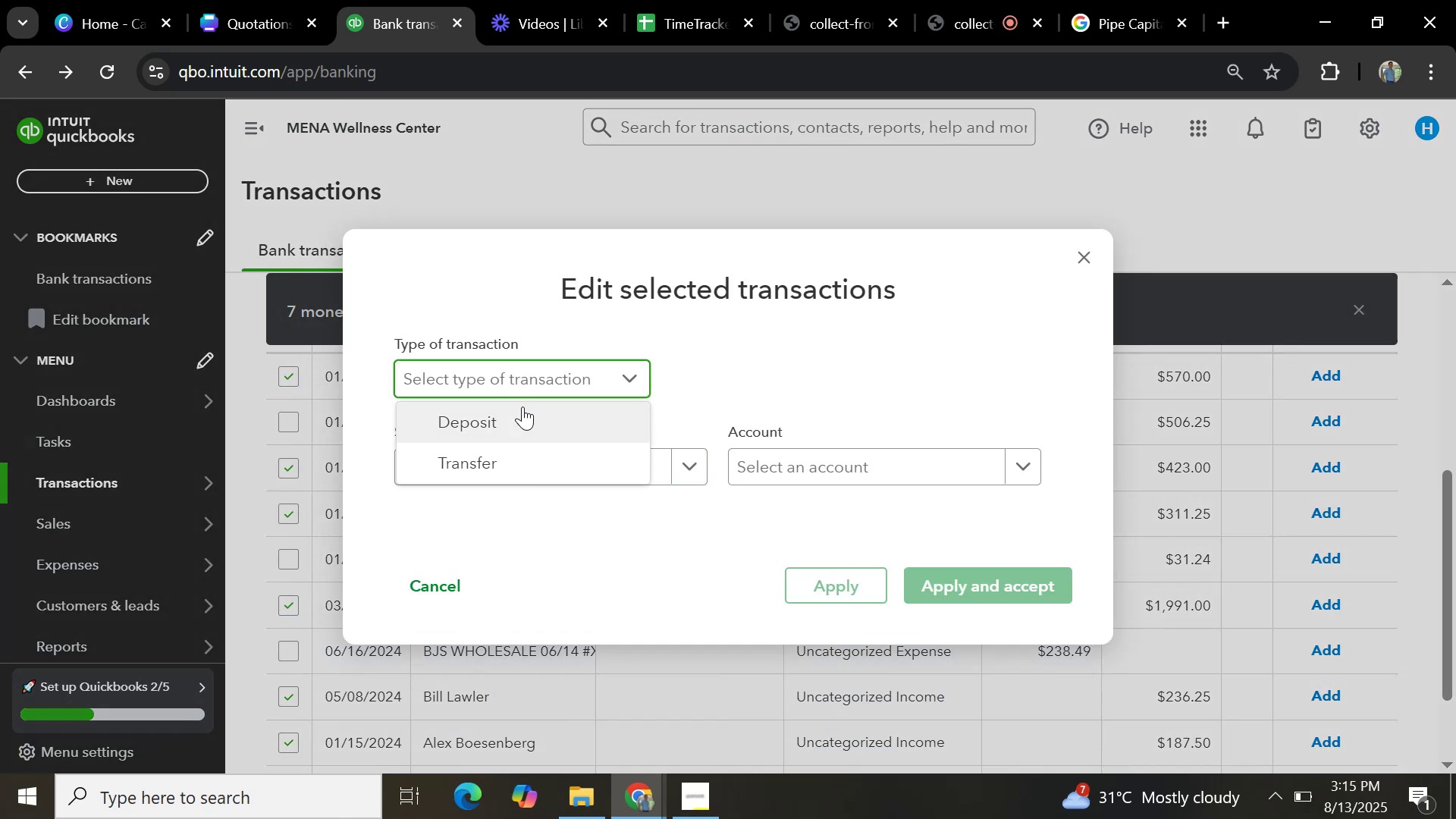 
left_click([523, 410])
 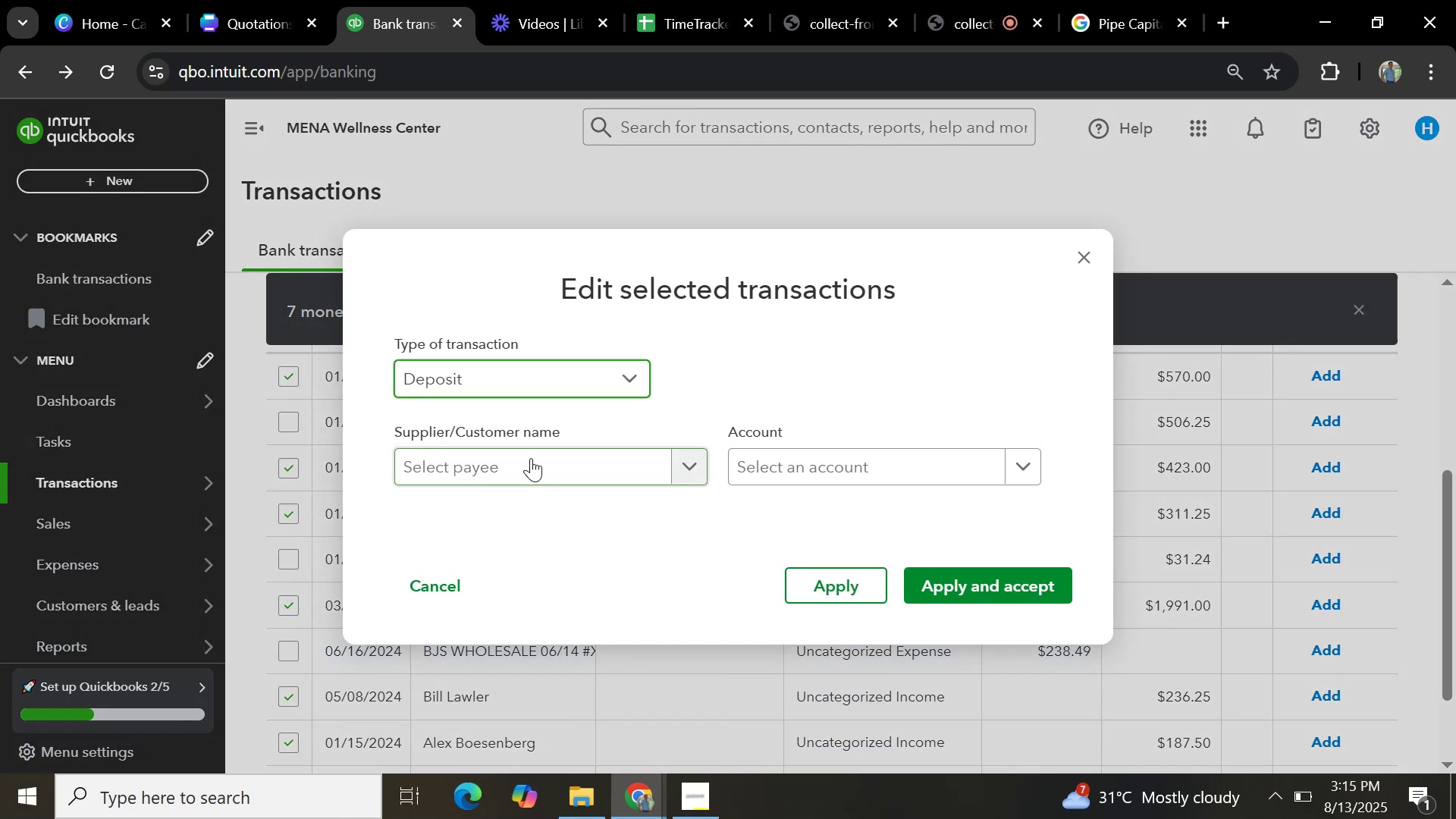 
left_click([531, 458])
 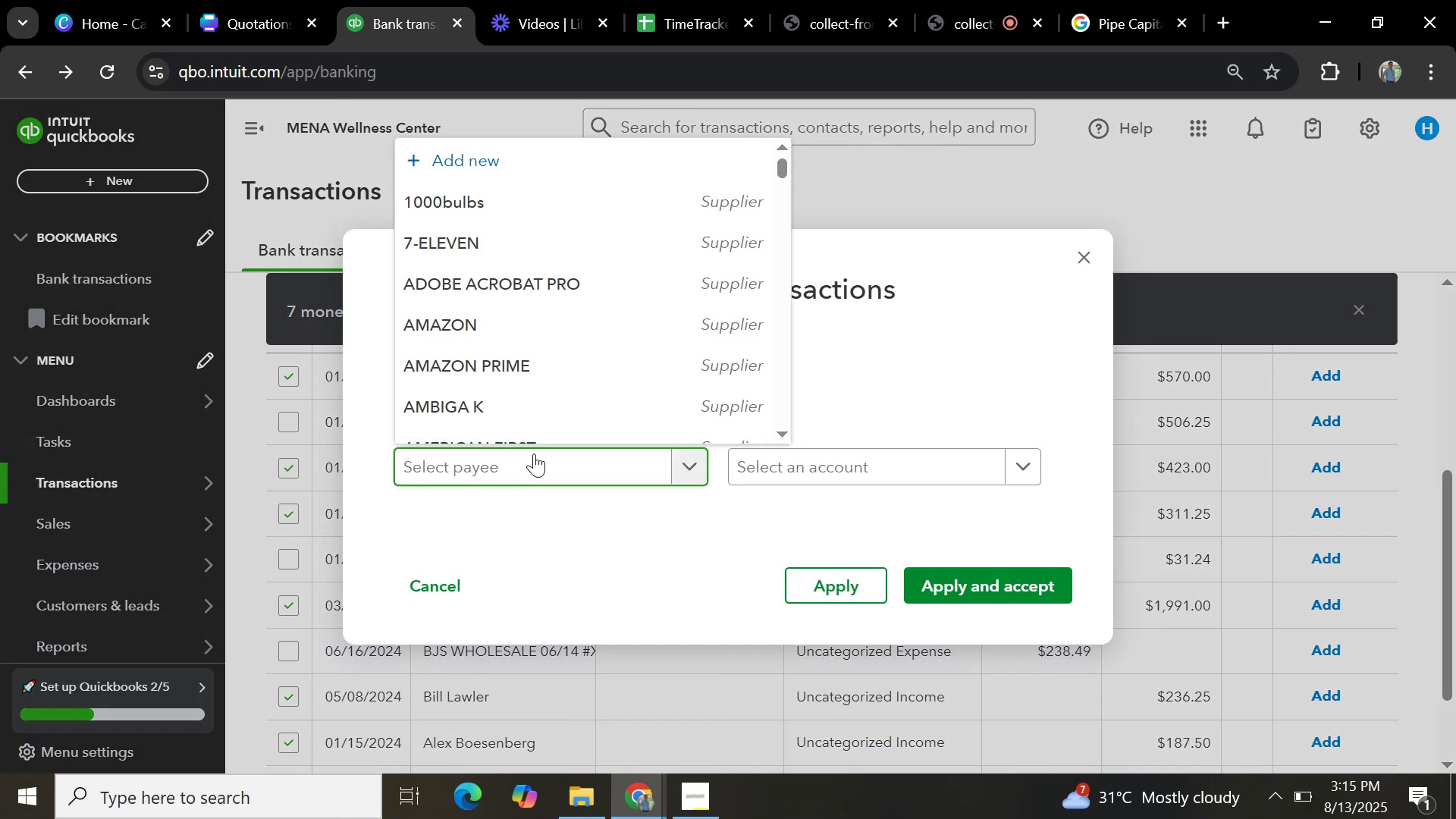 
type(sales)
 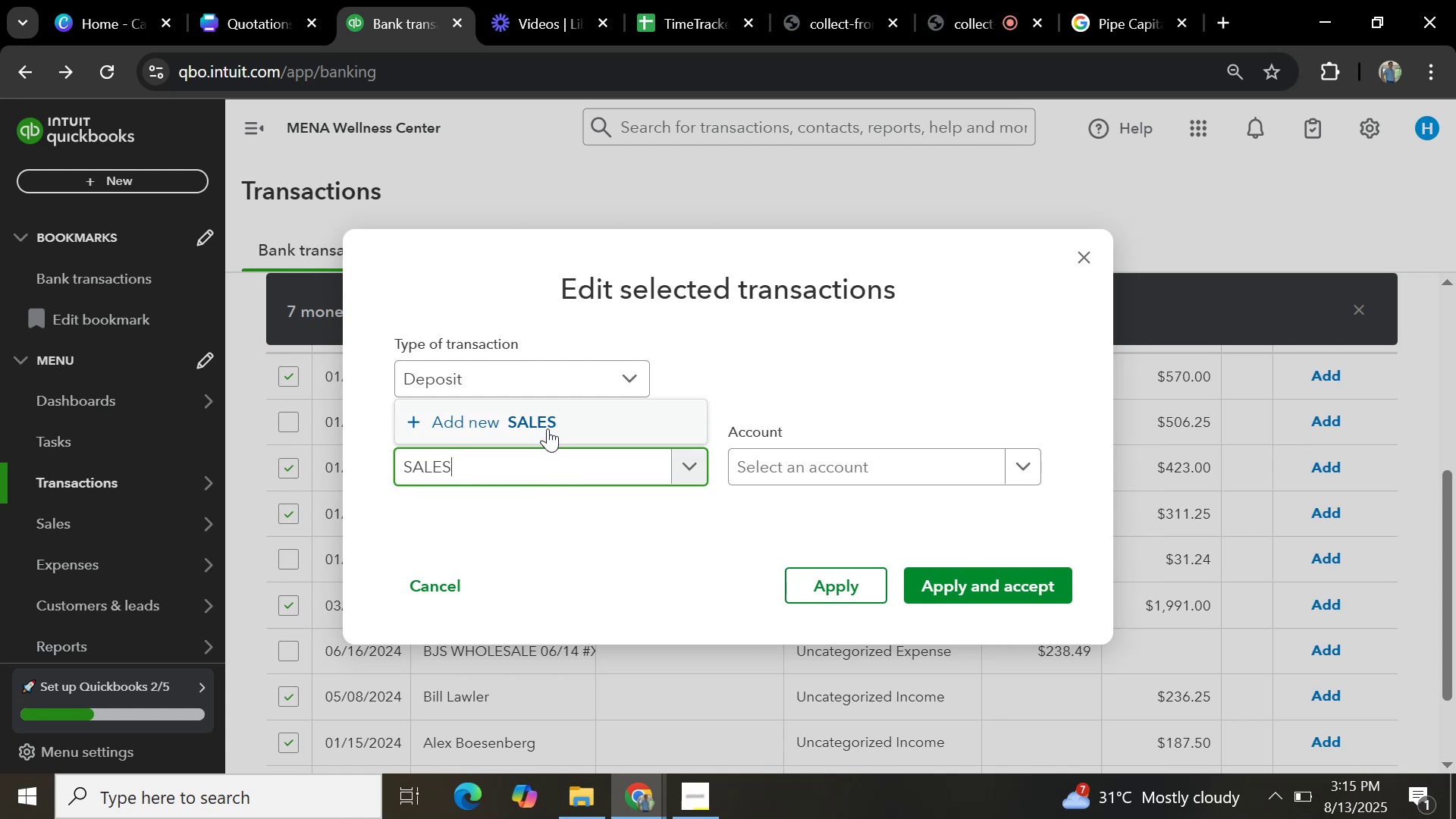 
left_click([550, 422])
 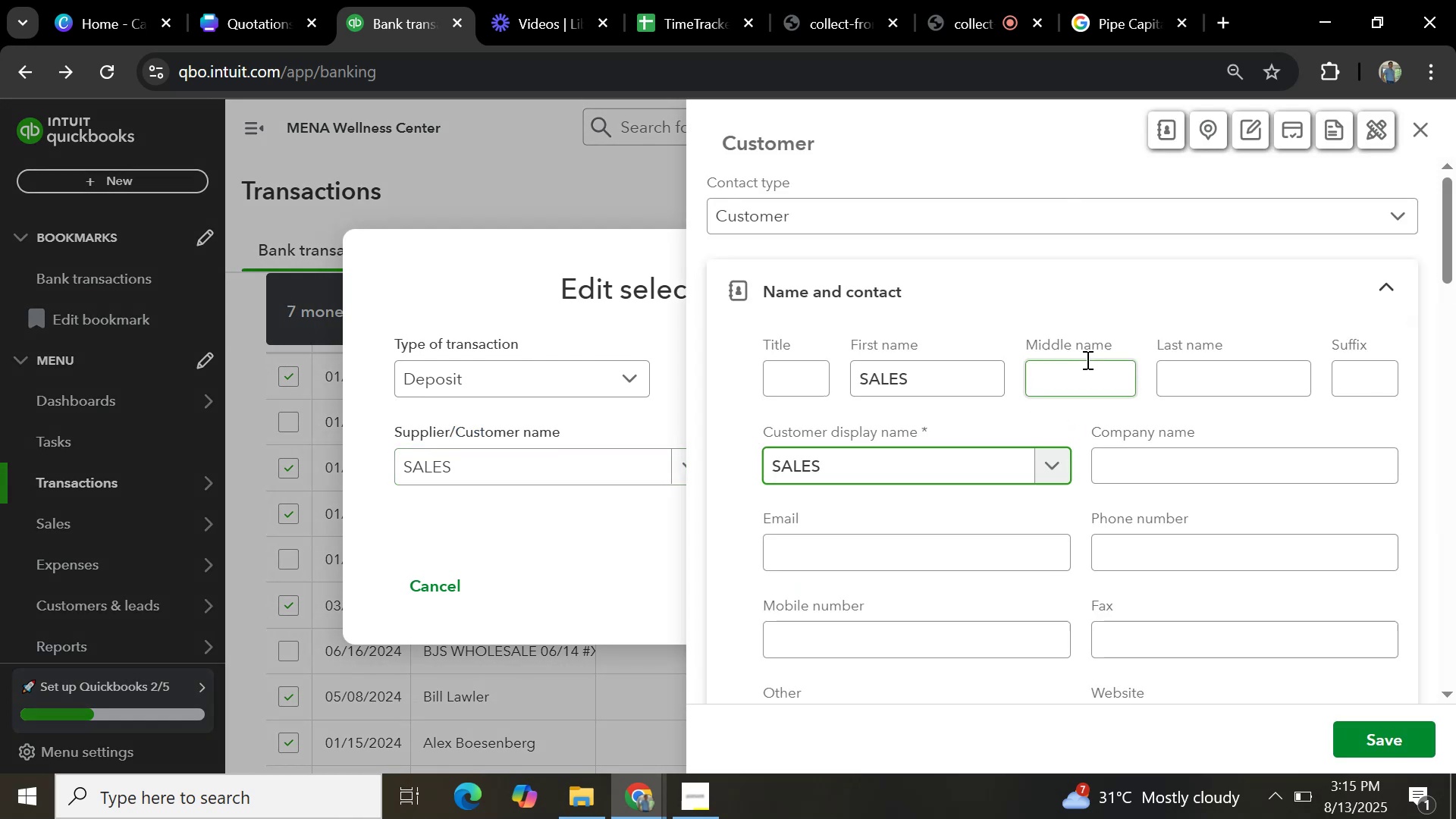 
scroll: coordinate [1160, 519], scroll_direction: down, amount: 26.0
 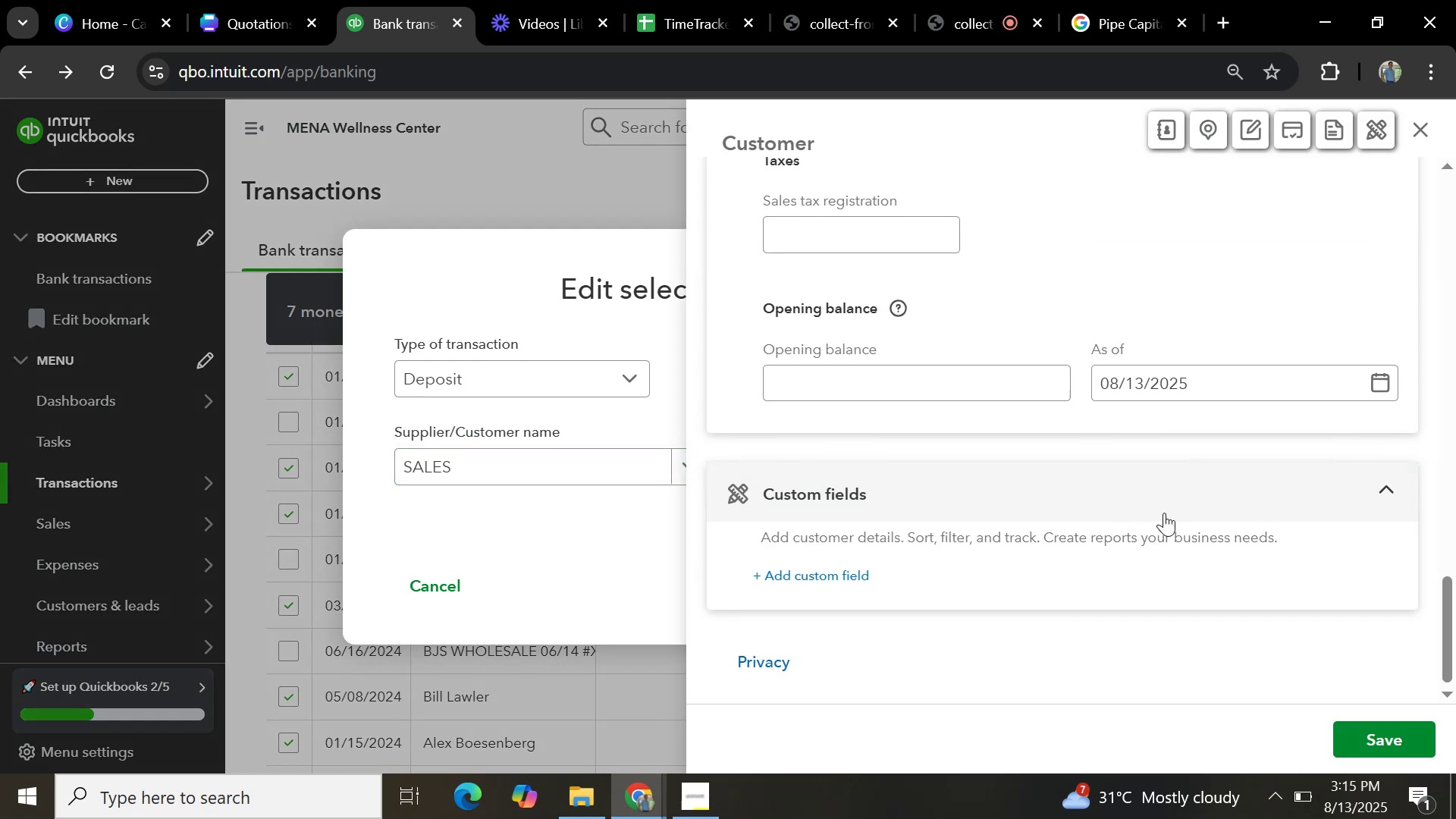 
scroll: coordinate [1166, 508], scroll_direction: up, amount: 3.0
 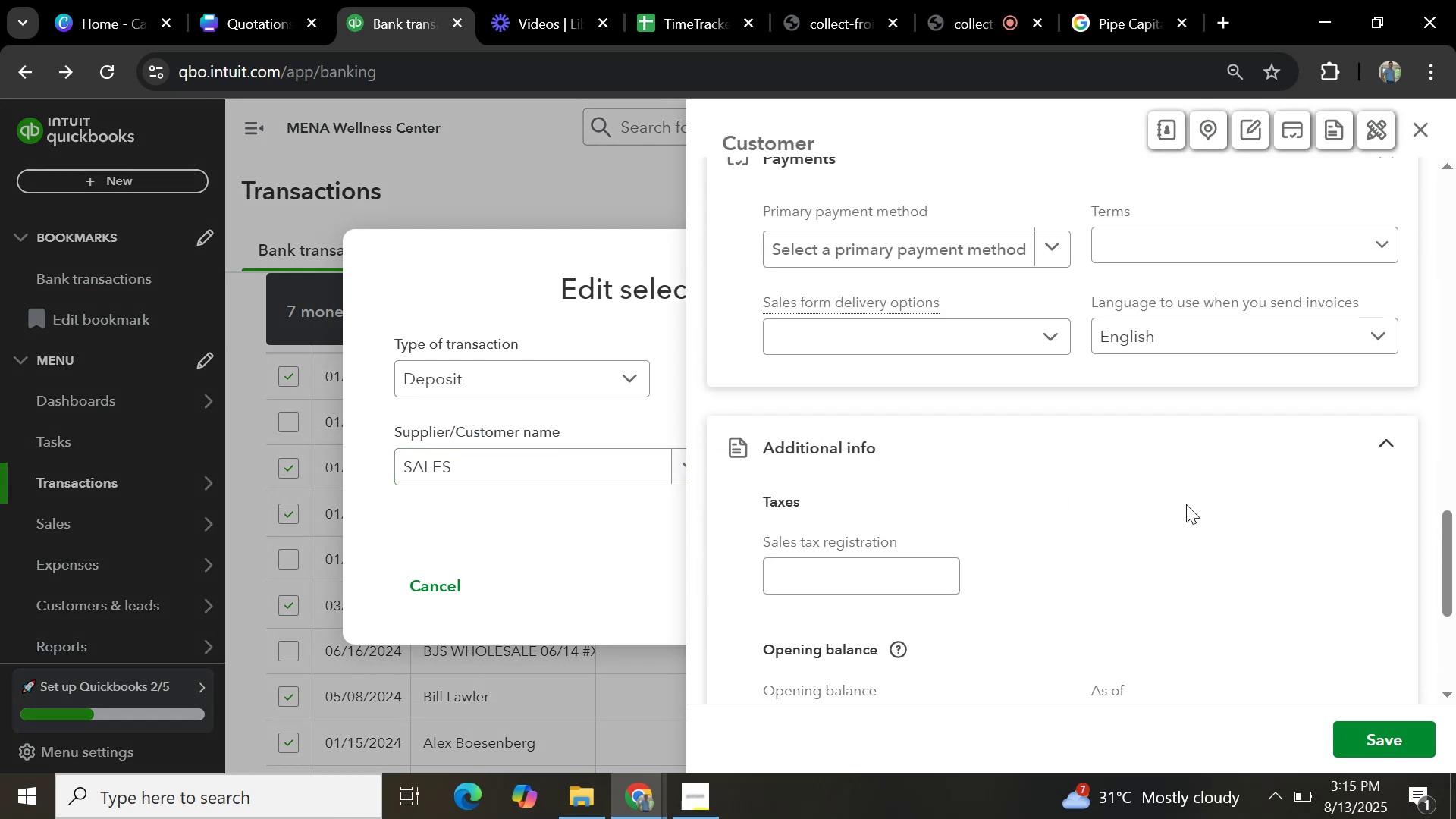 
scroll: coordinate [1191, 492], scroll_direction: down, amount: 6.0
 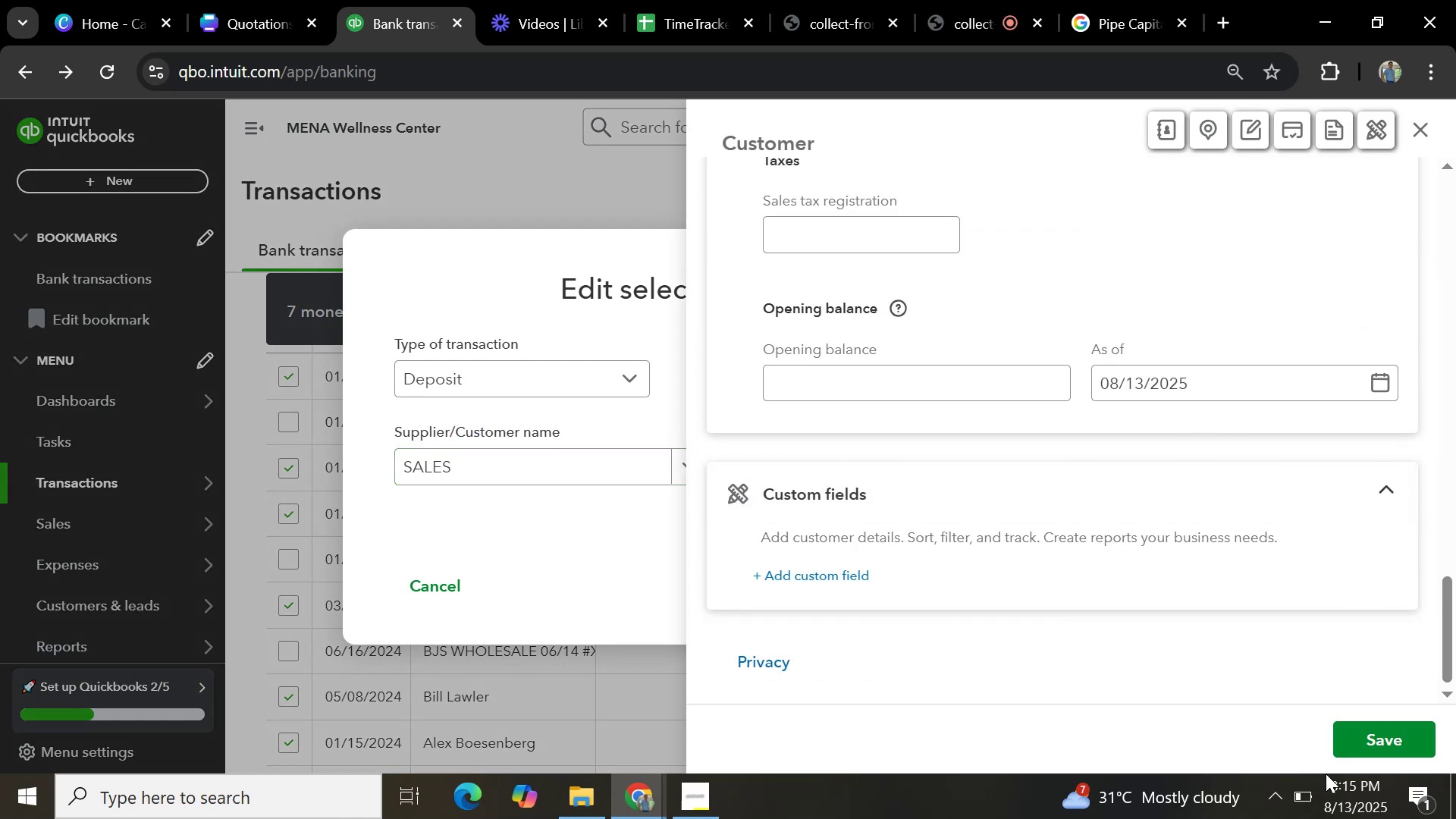 
left_click([1350, 744])
 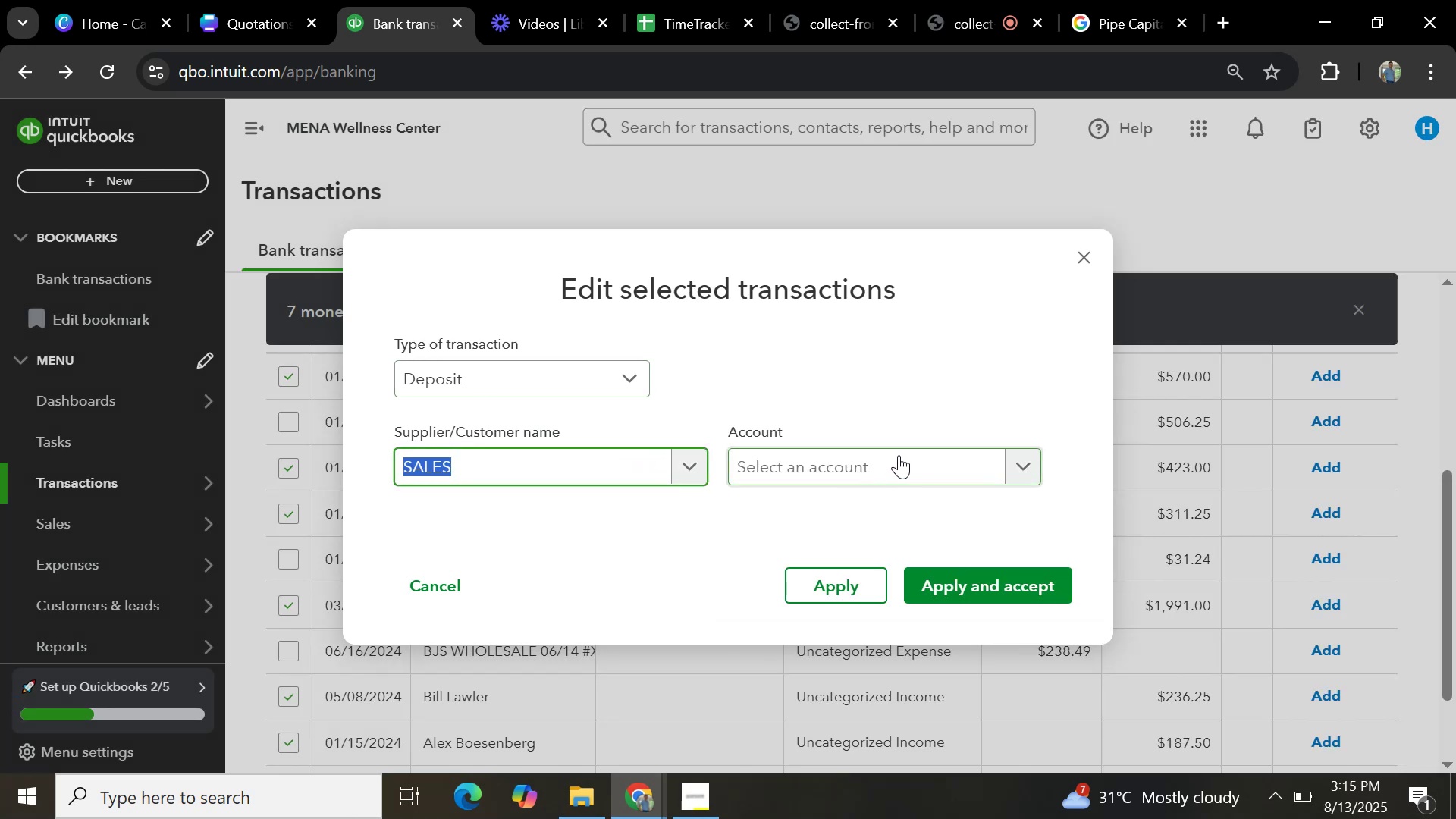 
left_click([892, 461])
 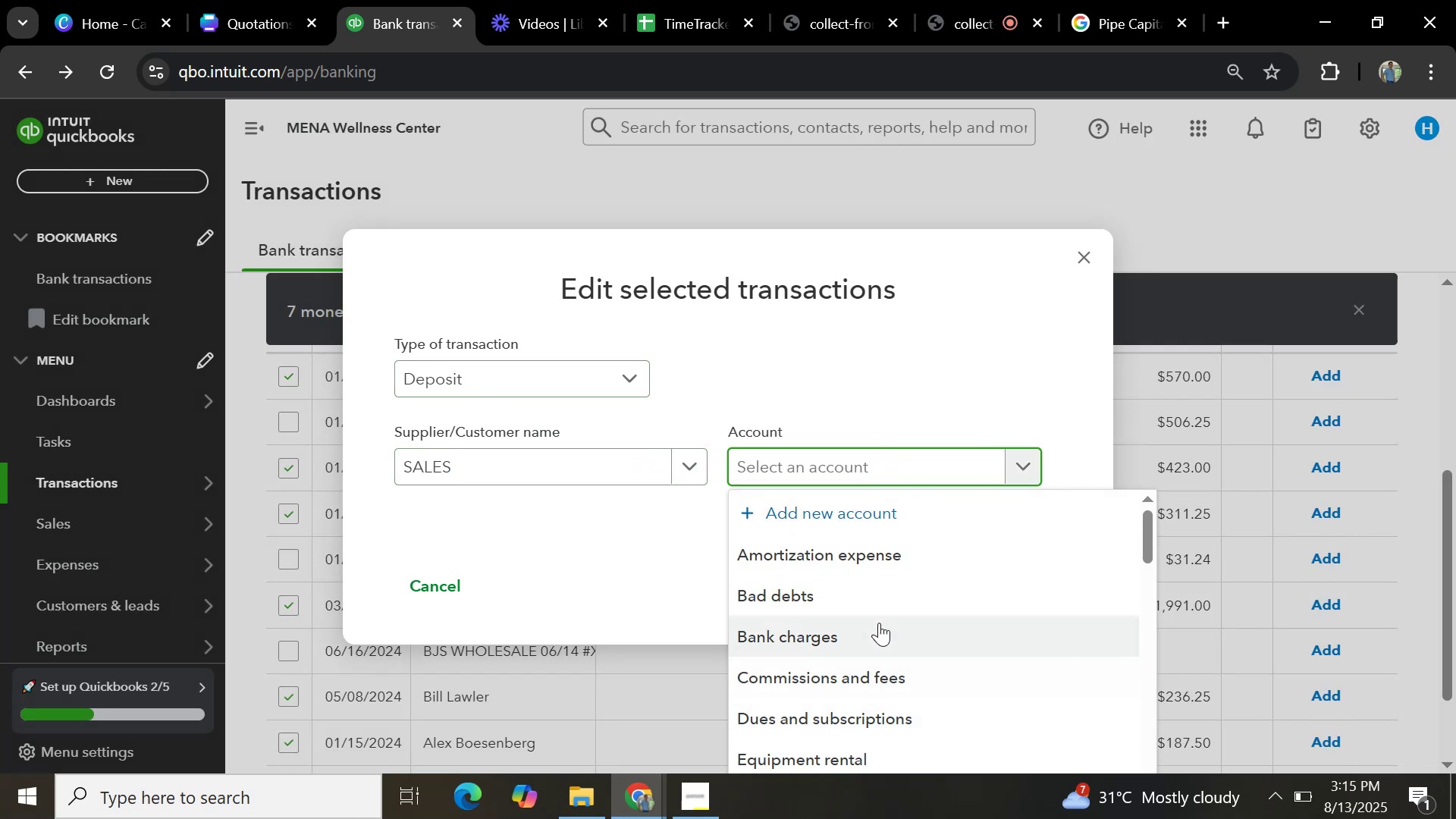 
type(sales)
 